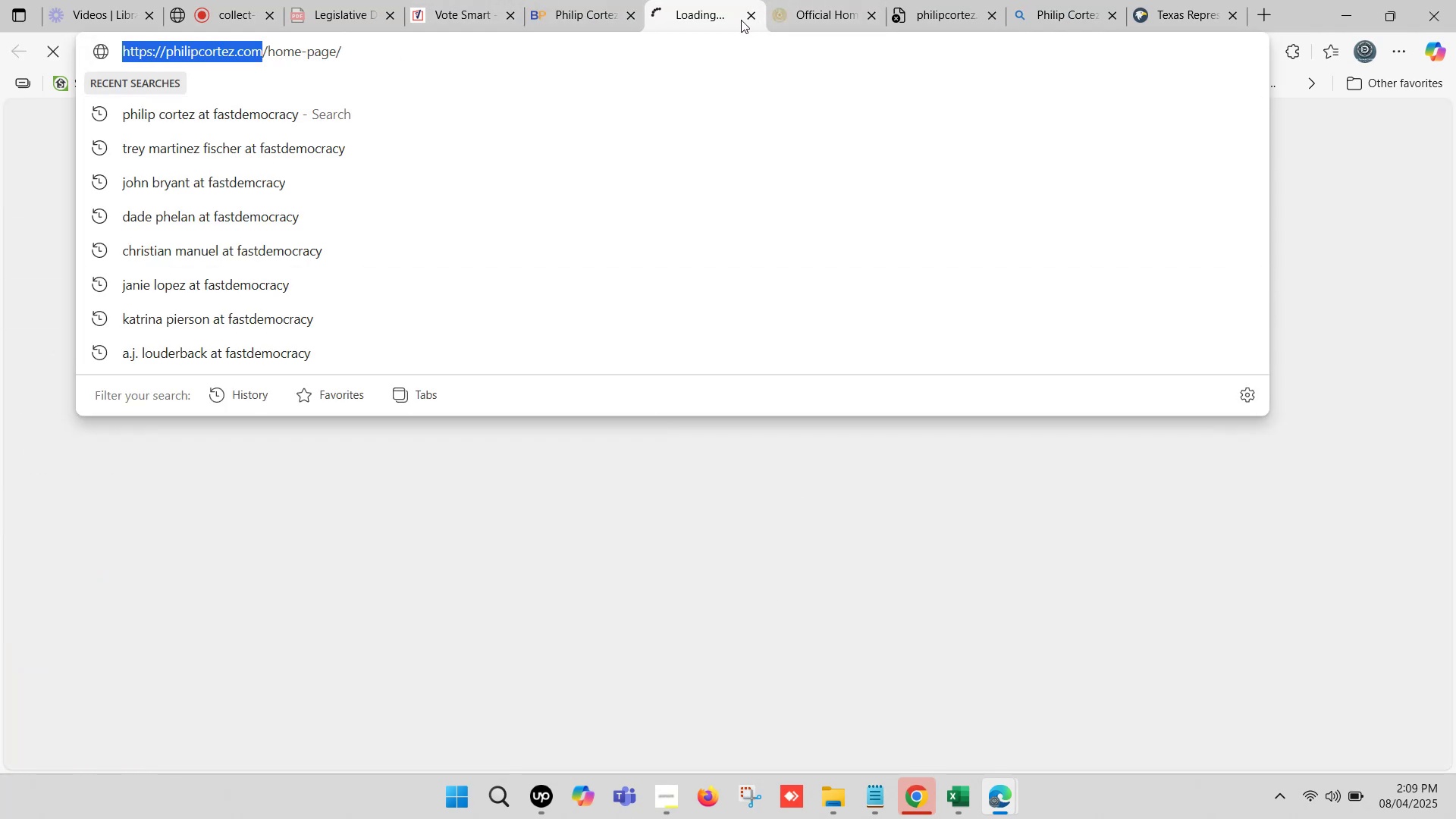 
left_click([752, 19])
 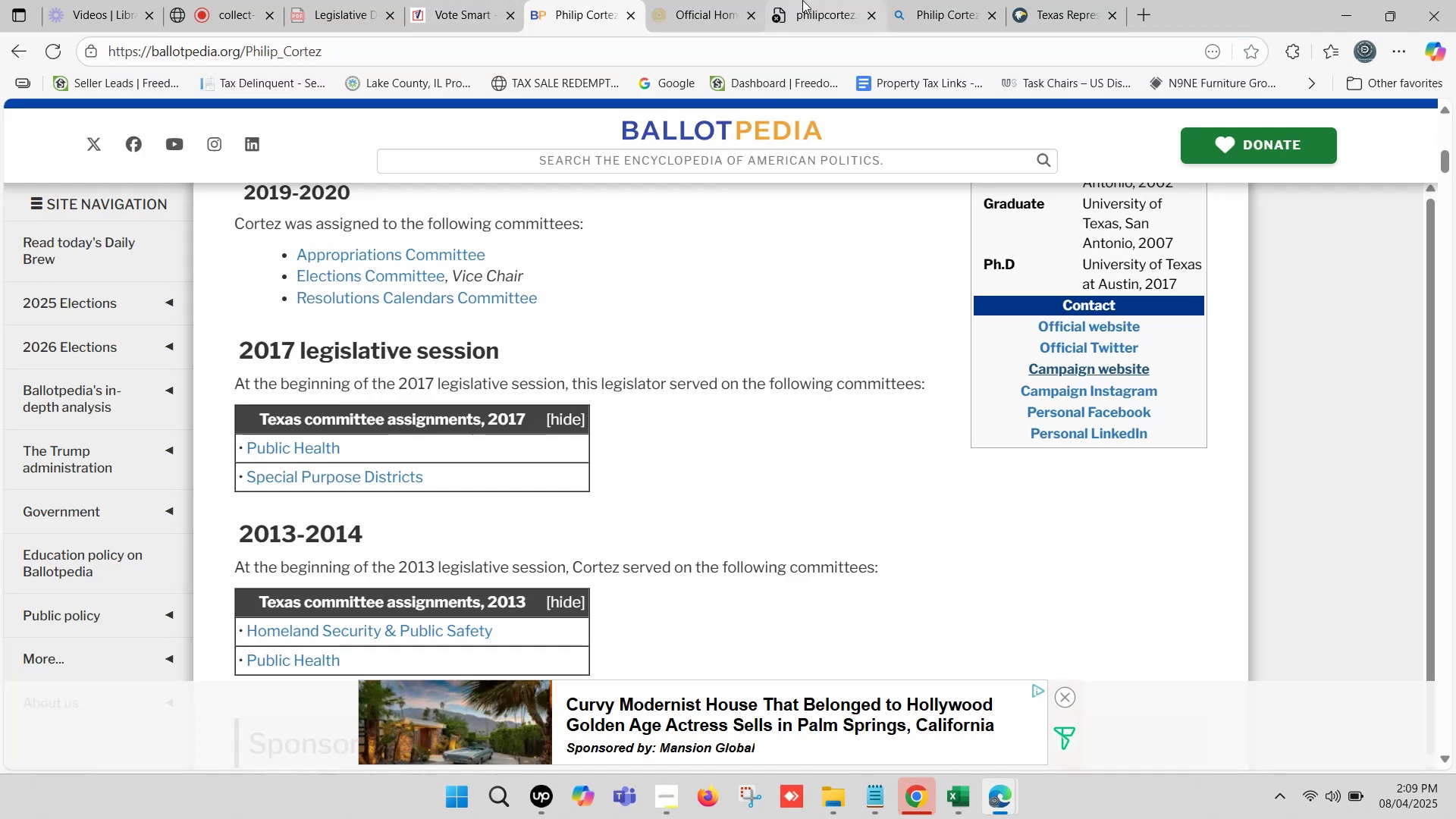 
left_click([818, 0])
 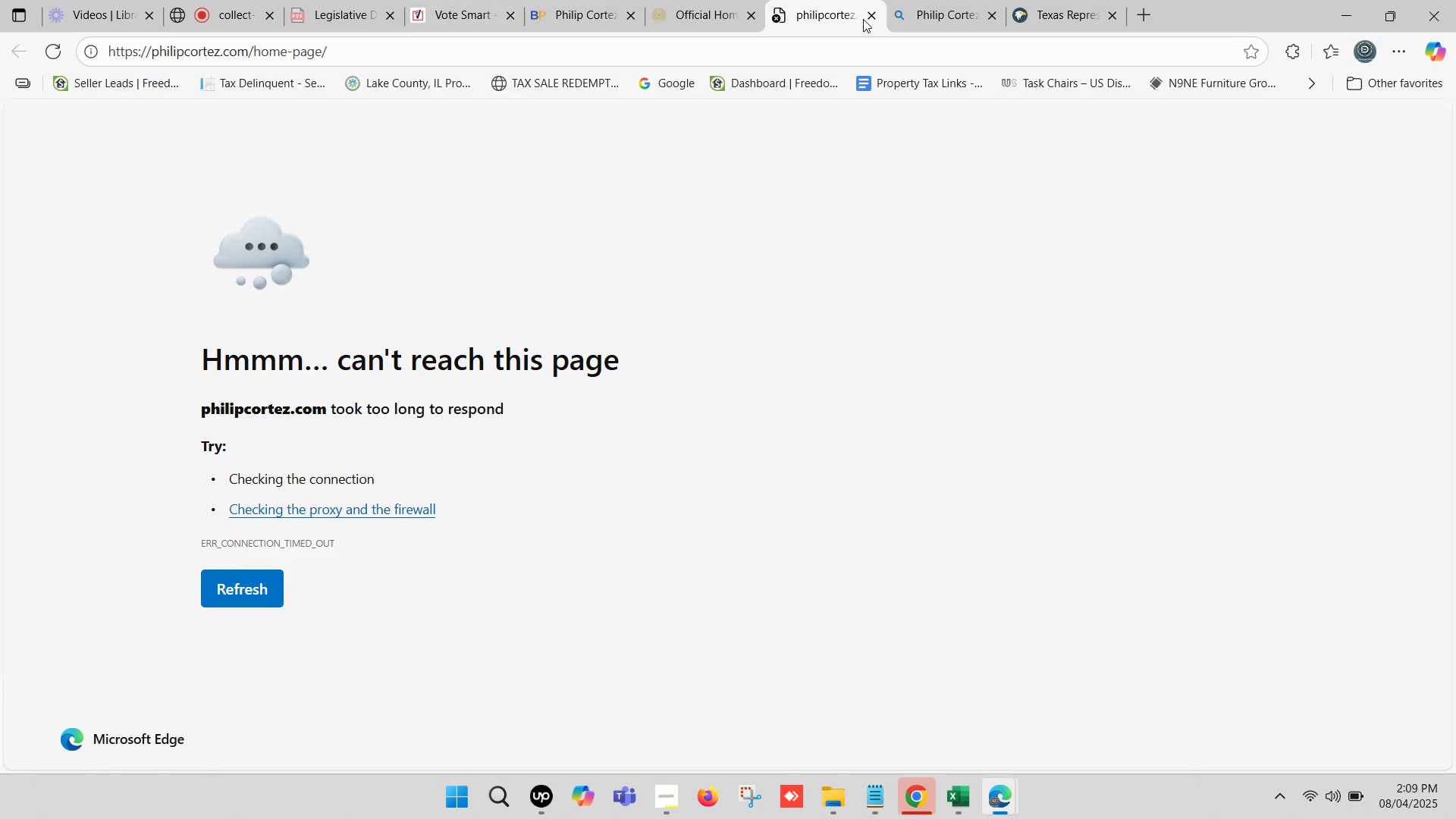 
left_click([870, 17])
 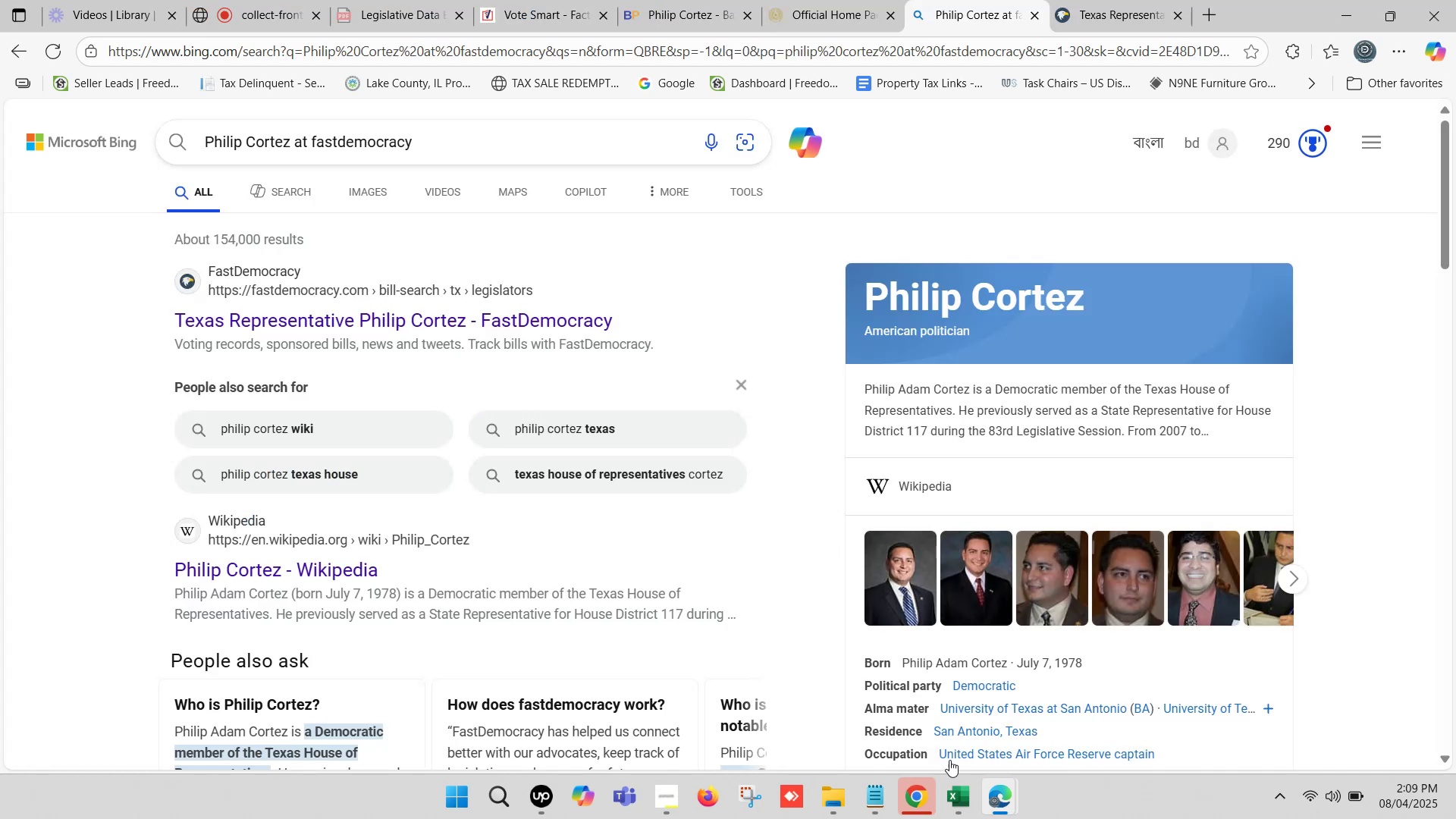 
left_click([956, 796])
 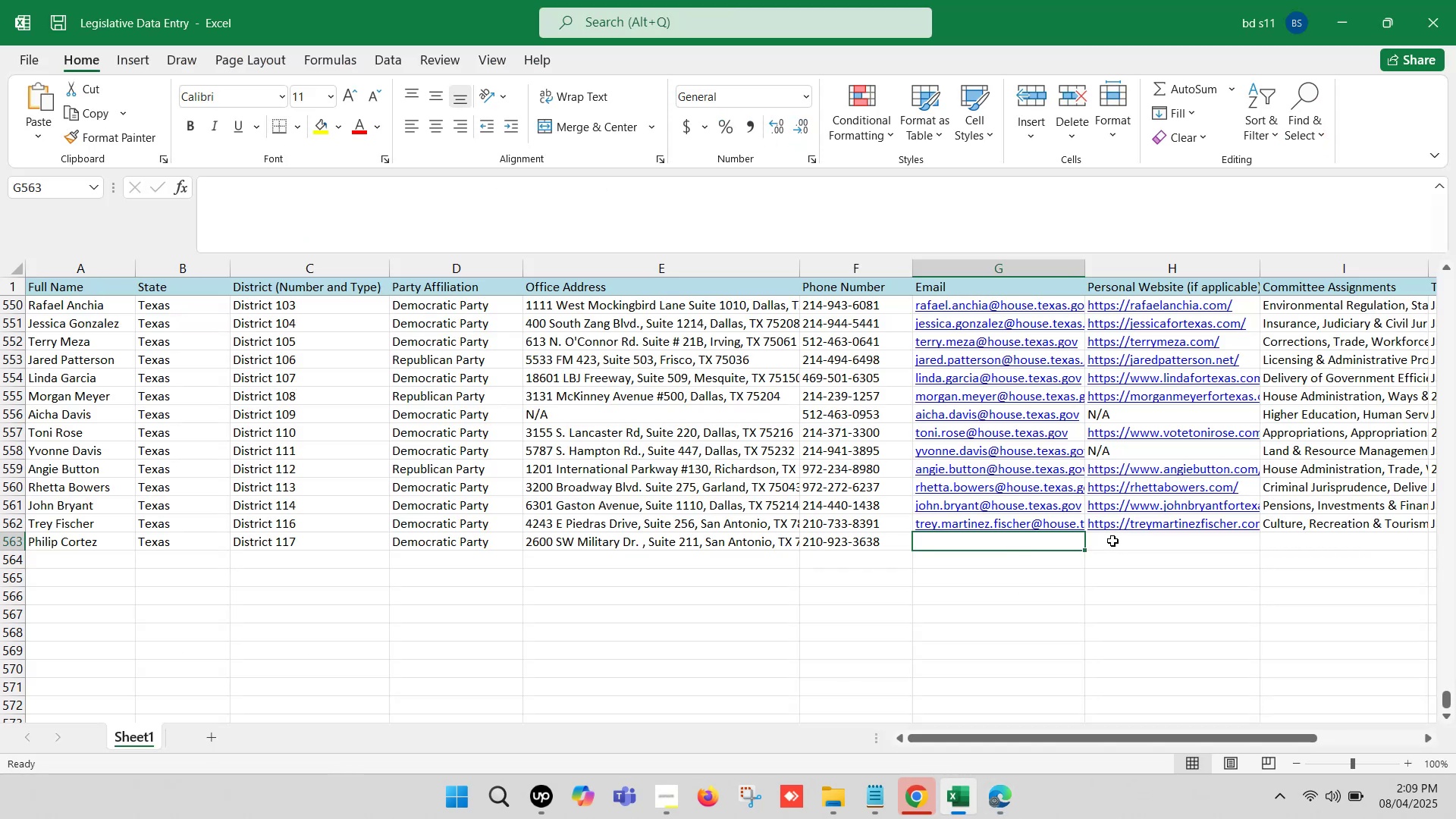 
double_click([1116, 538])
 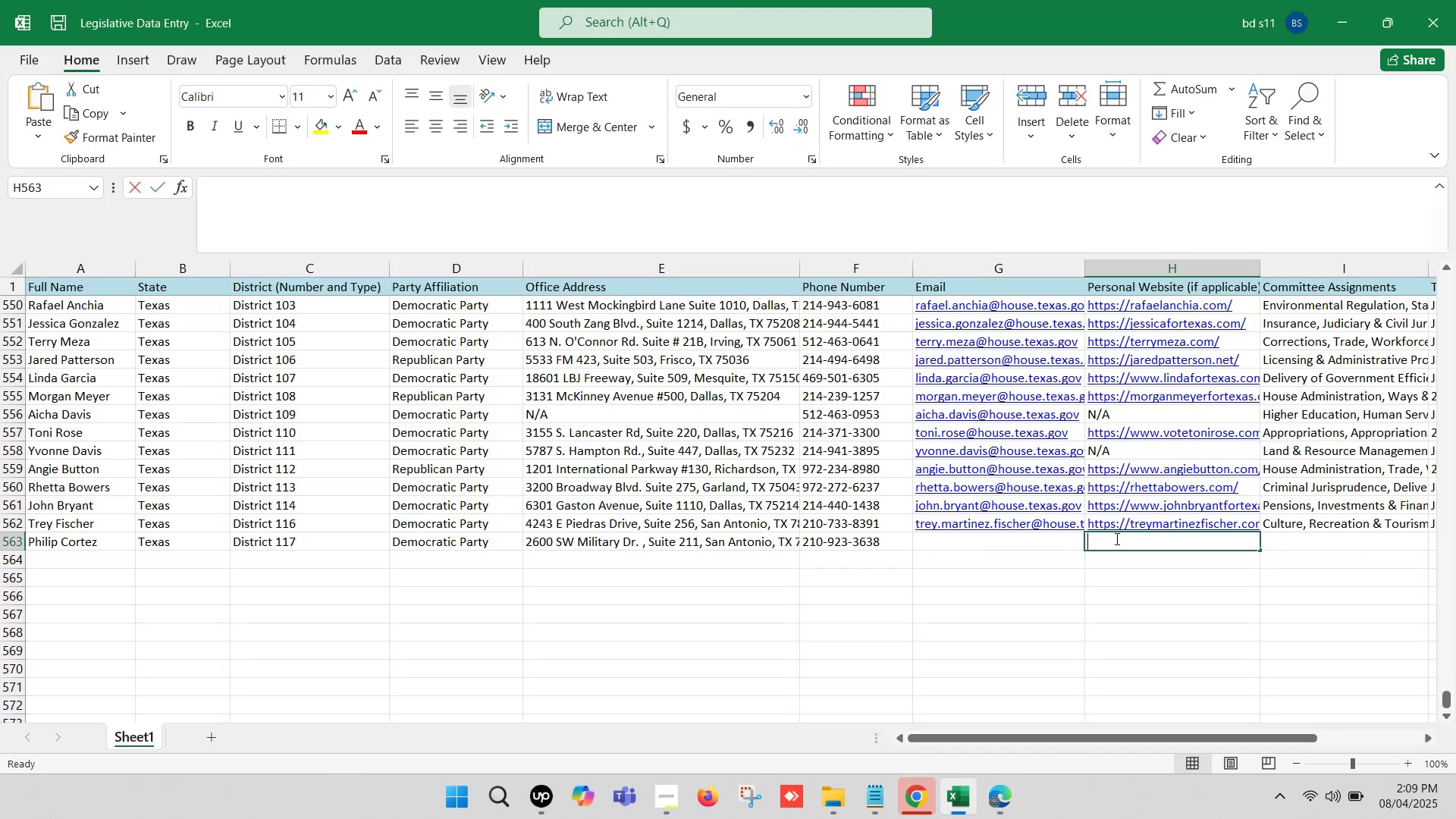 
key(Control+ControlLeft)
 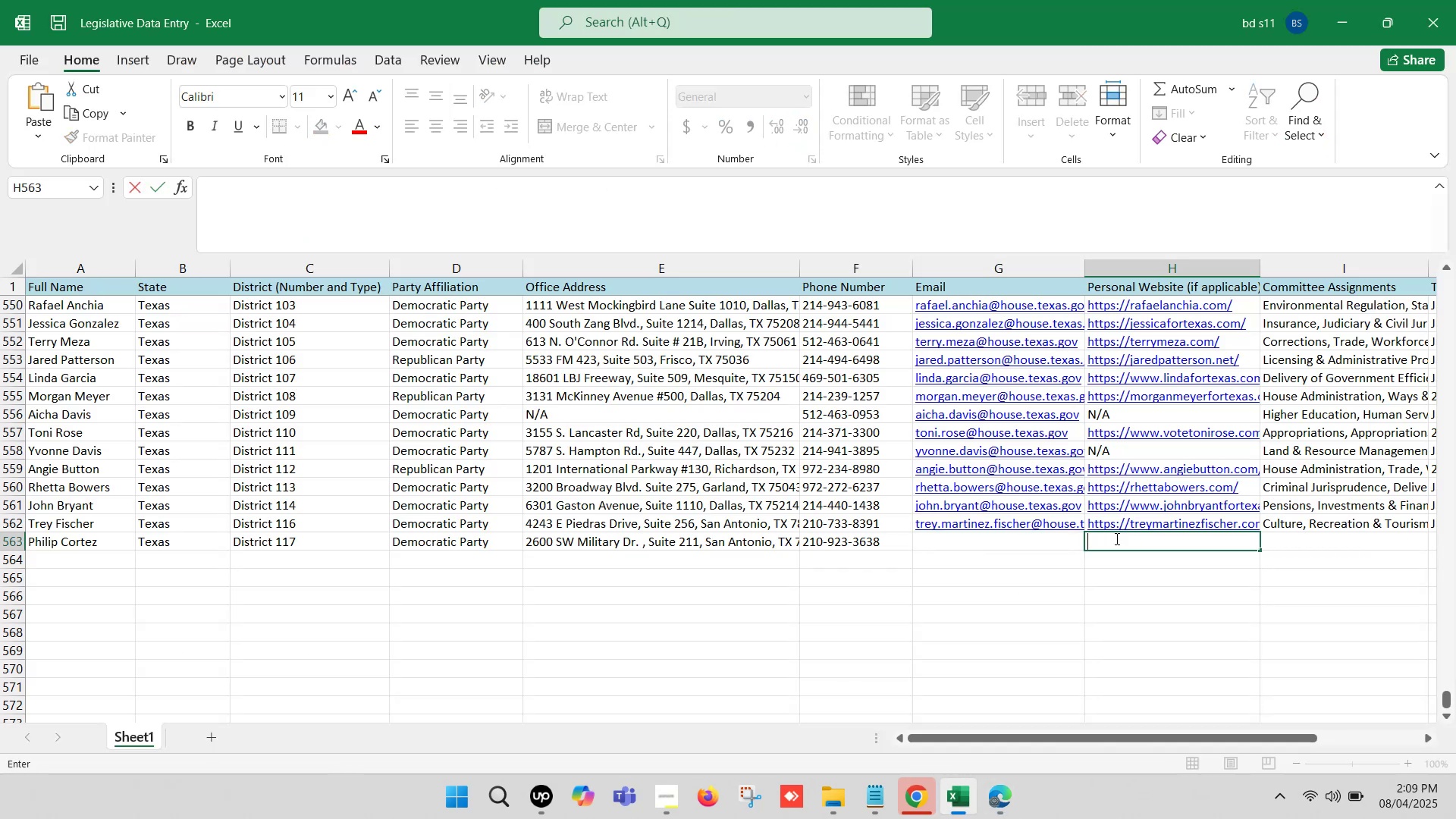 
key(Control+V)
 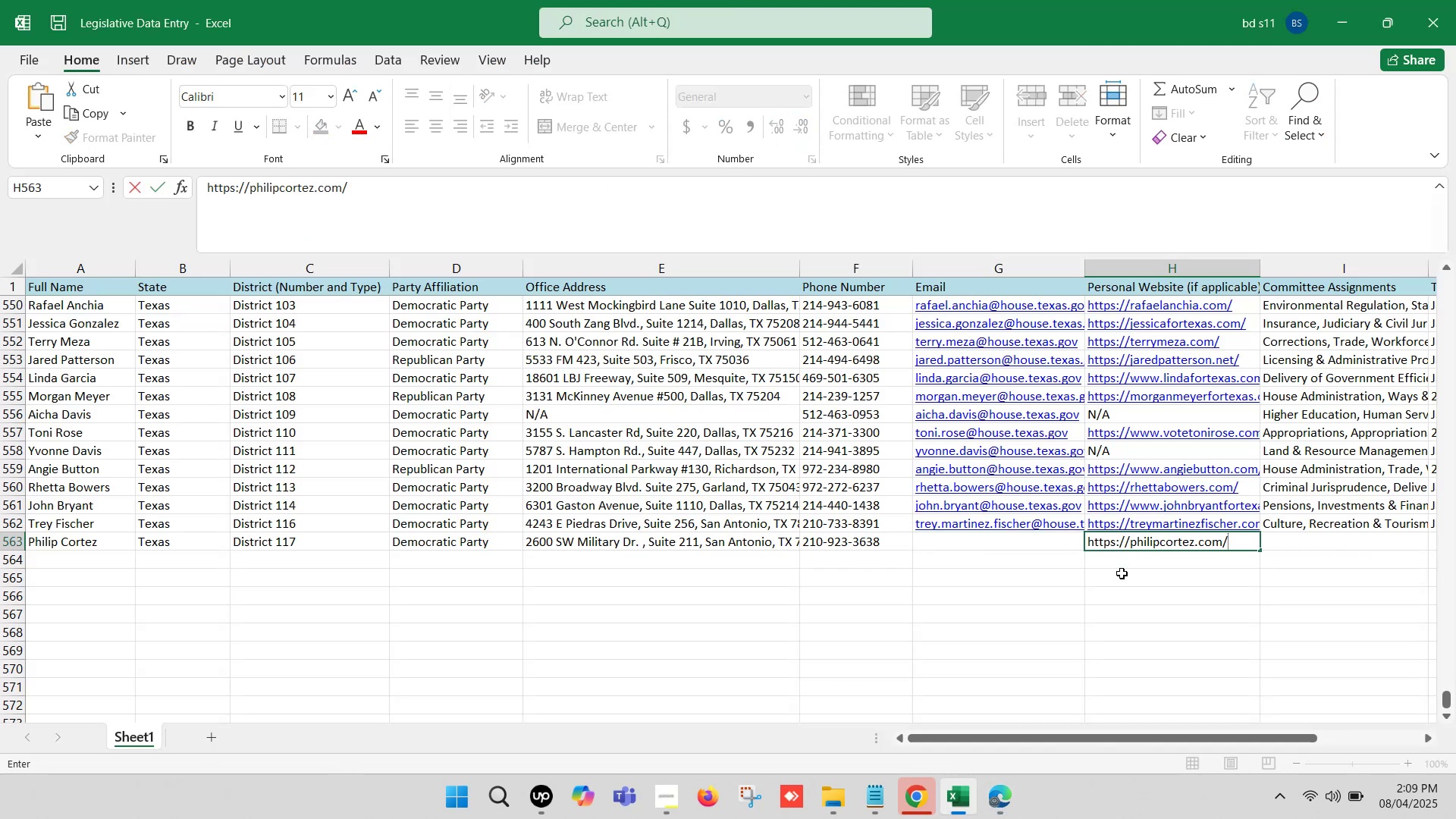 
left_click([1122, 573])
 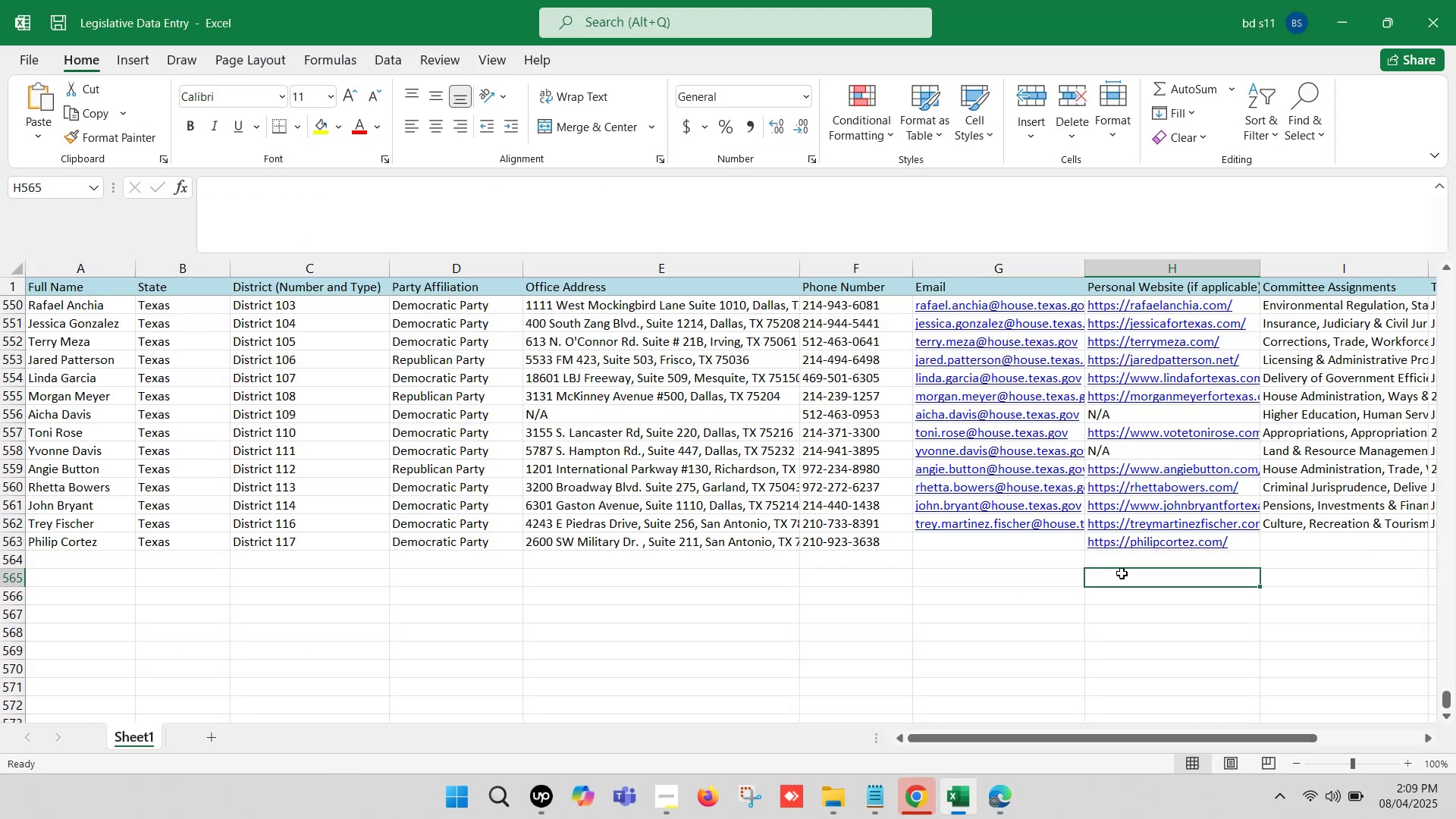 
key(ArrowRight)
 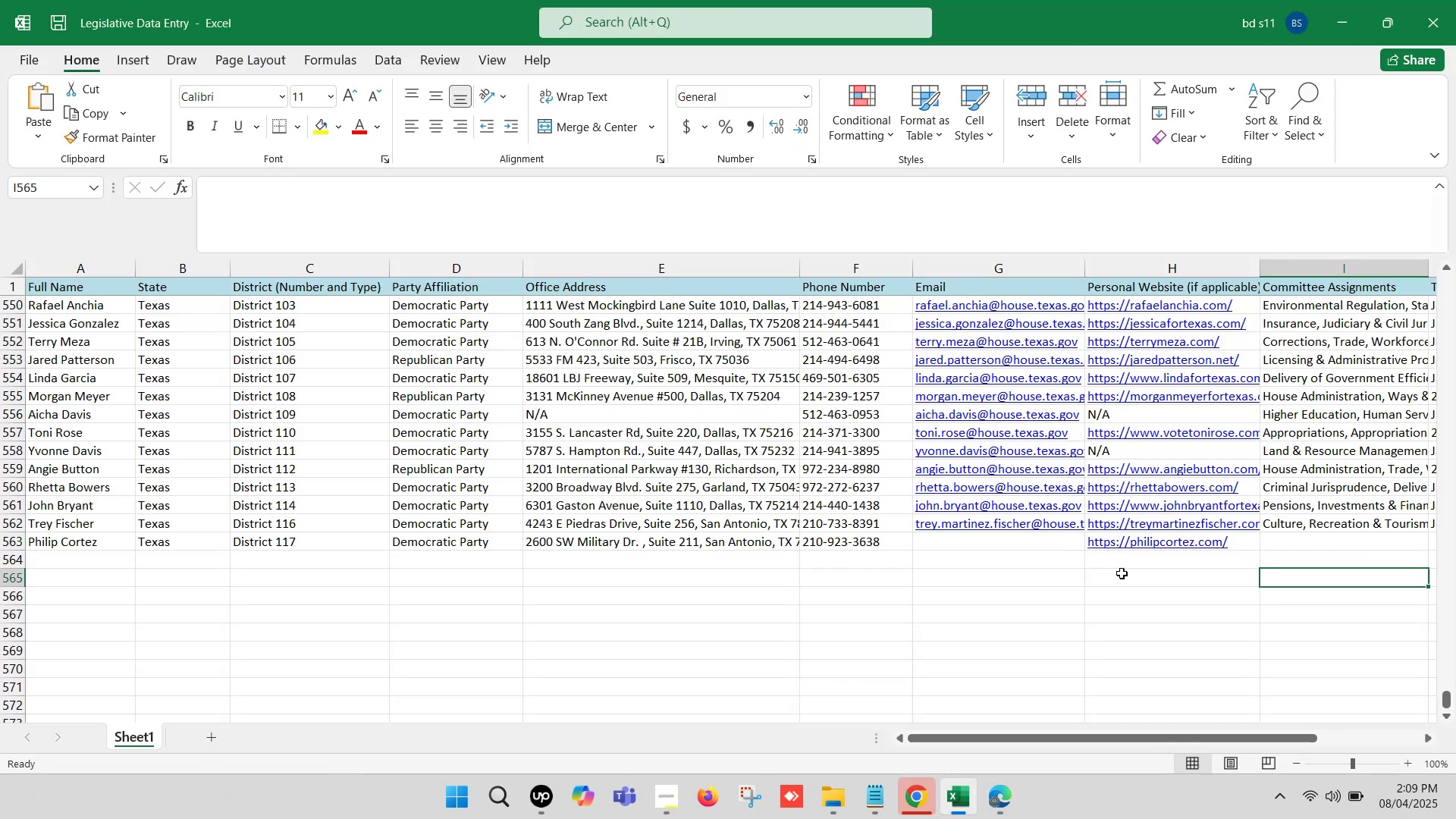 
key(ArrowRight)
 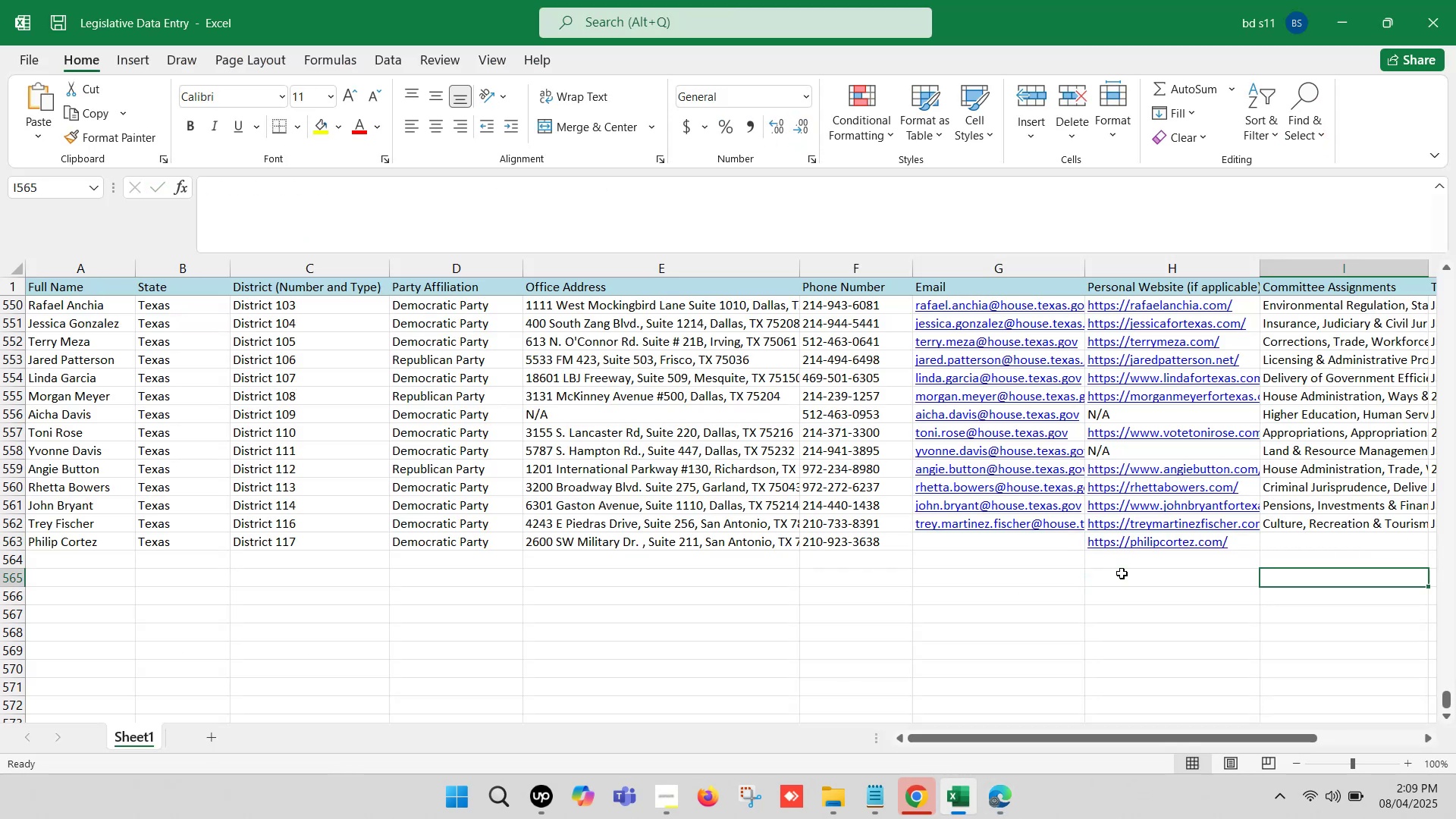 
key(ArrowRight)
 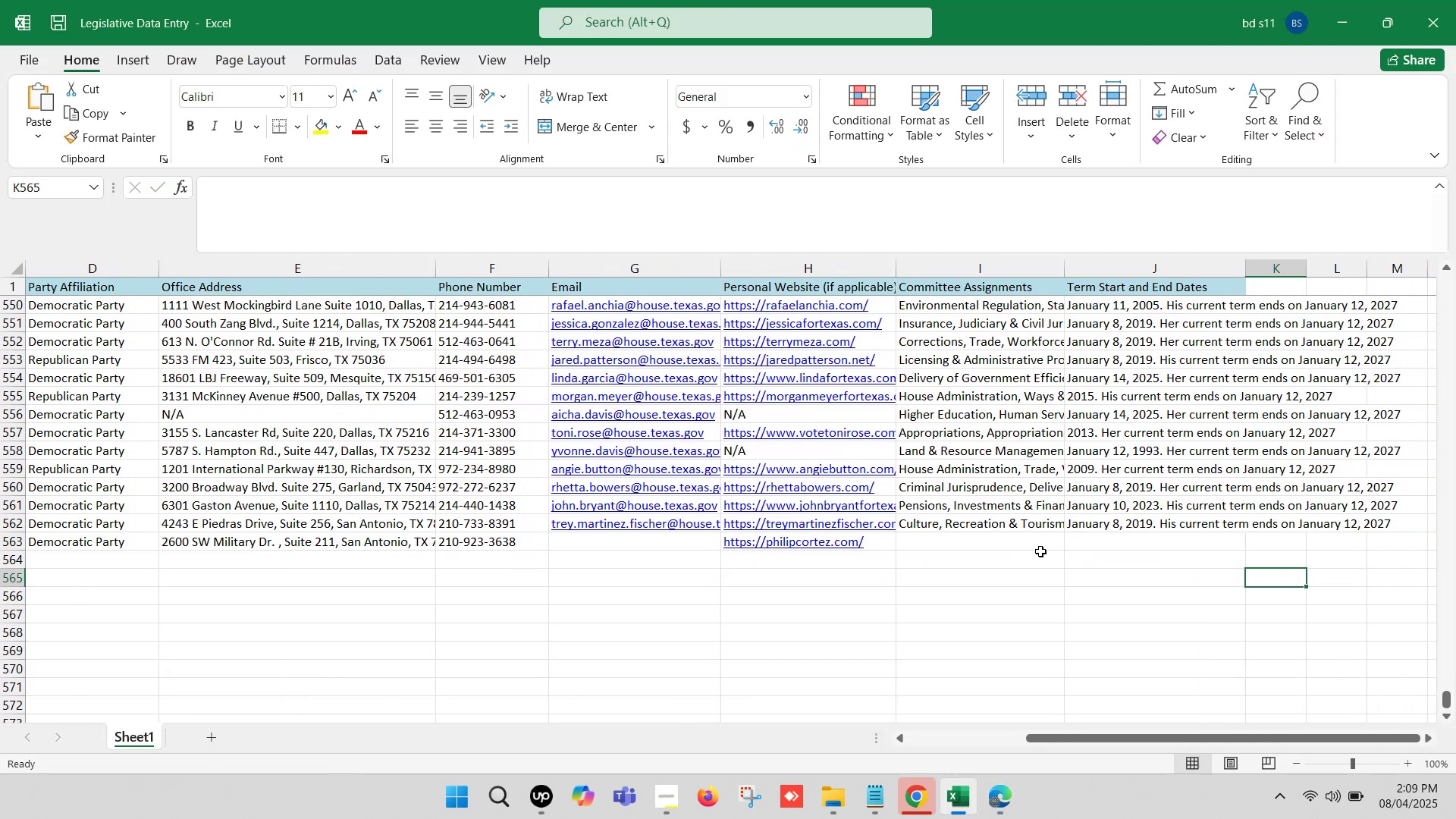 
left_click([976, 541])
 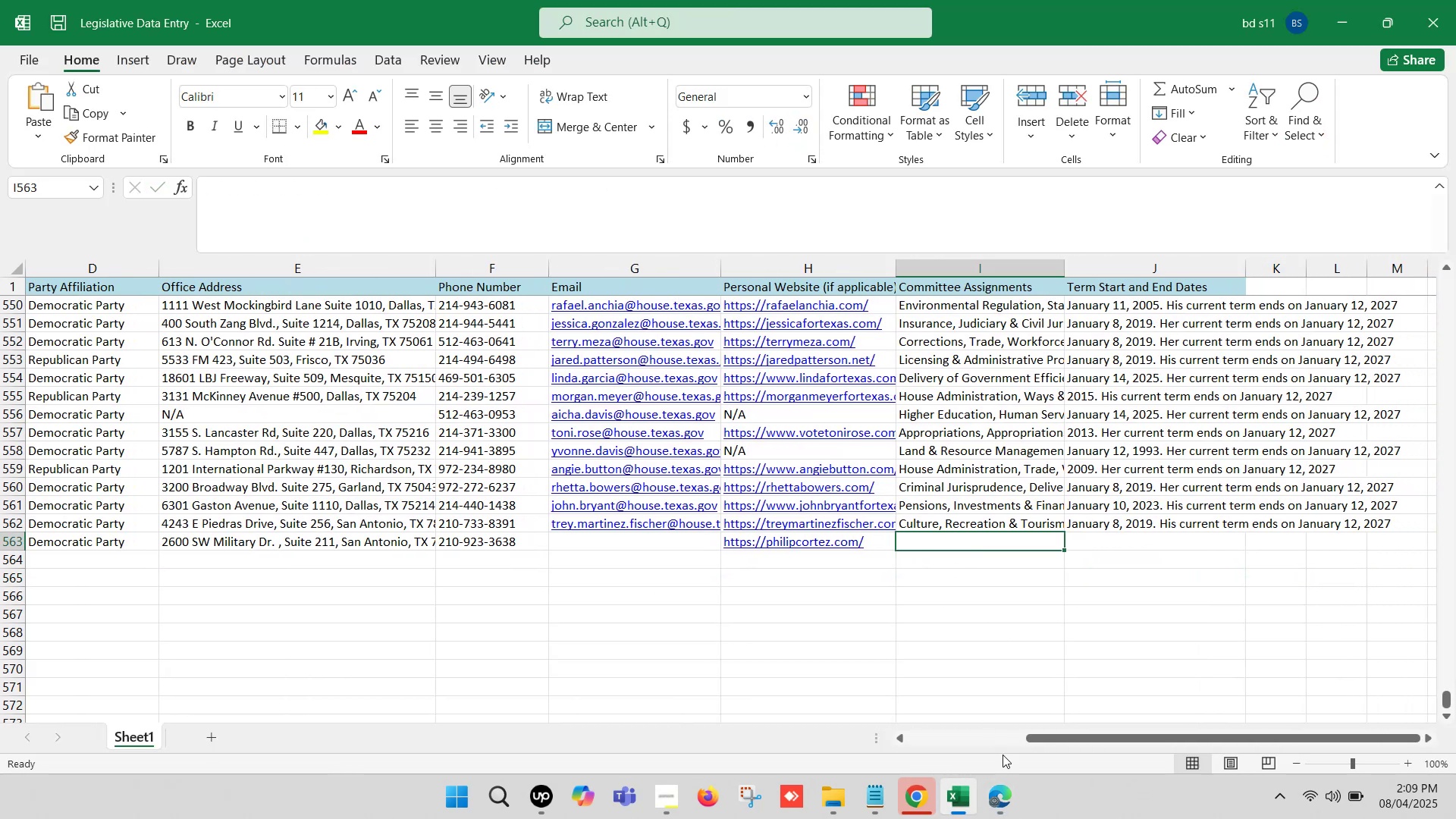 
left_click([999, 783])
 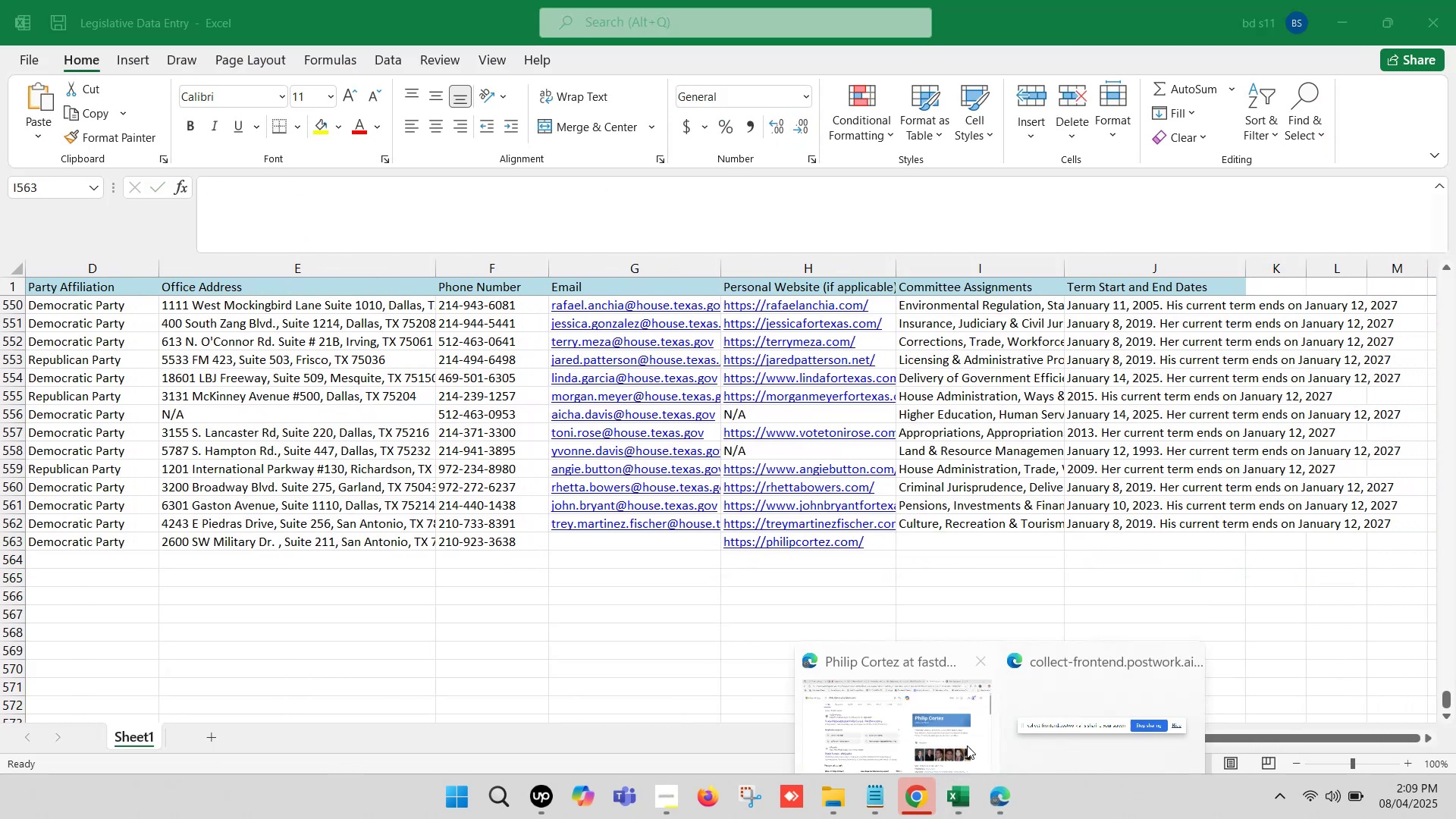 
left_click([936, 726])
 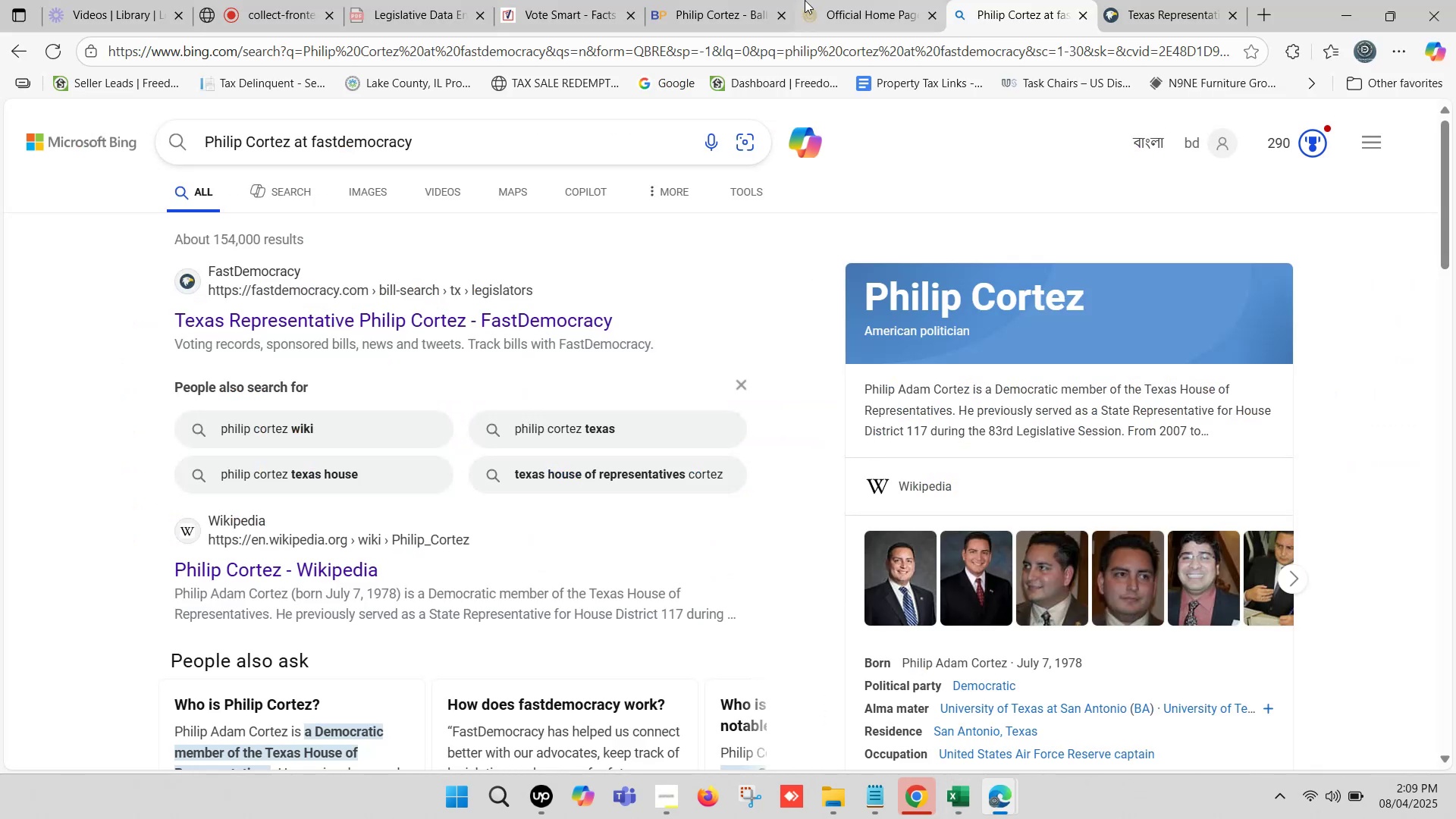 
left_click([737, 0])
 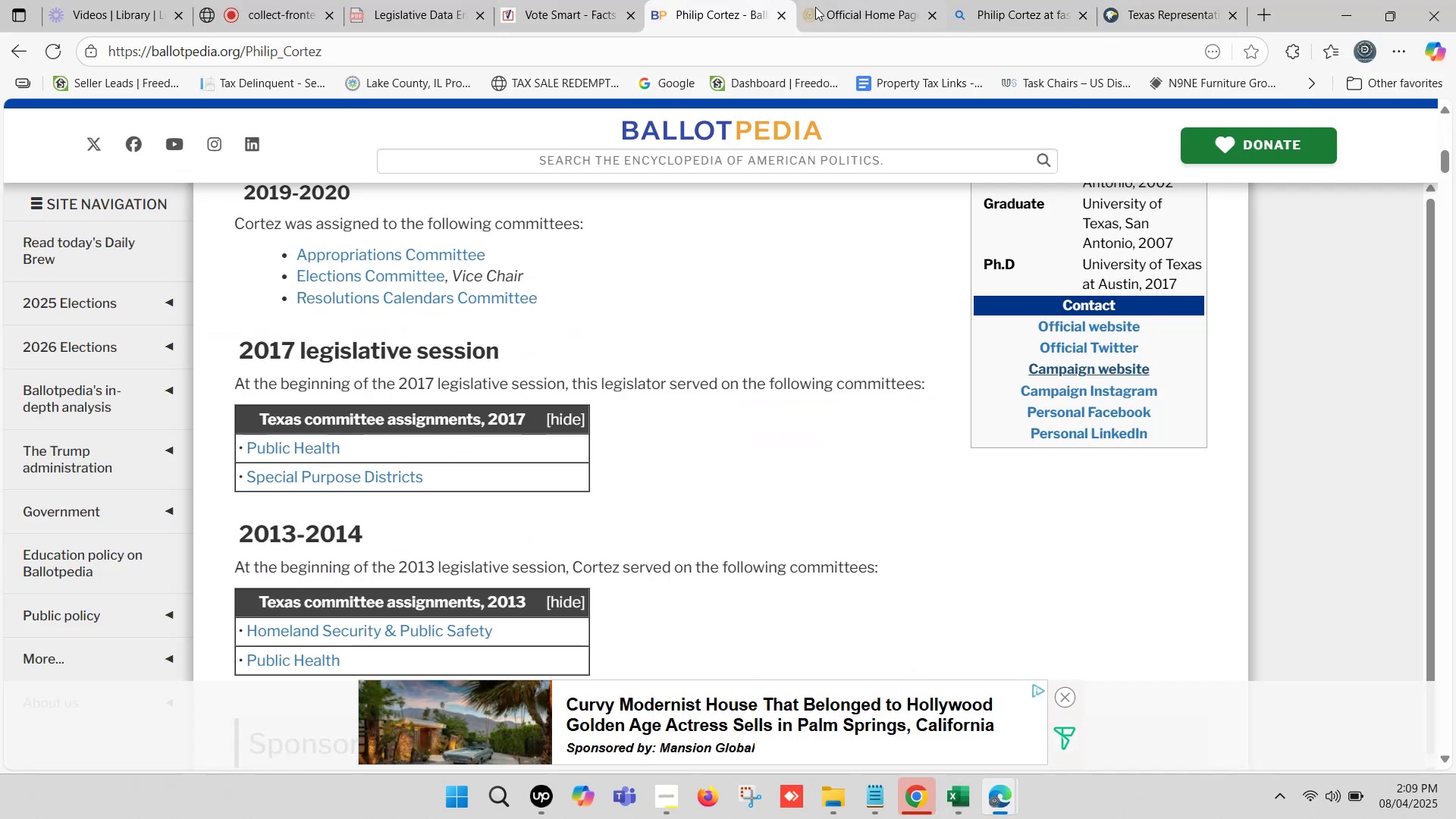 
left_click([870, 0])
 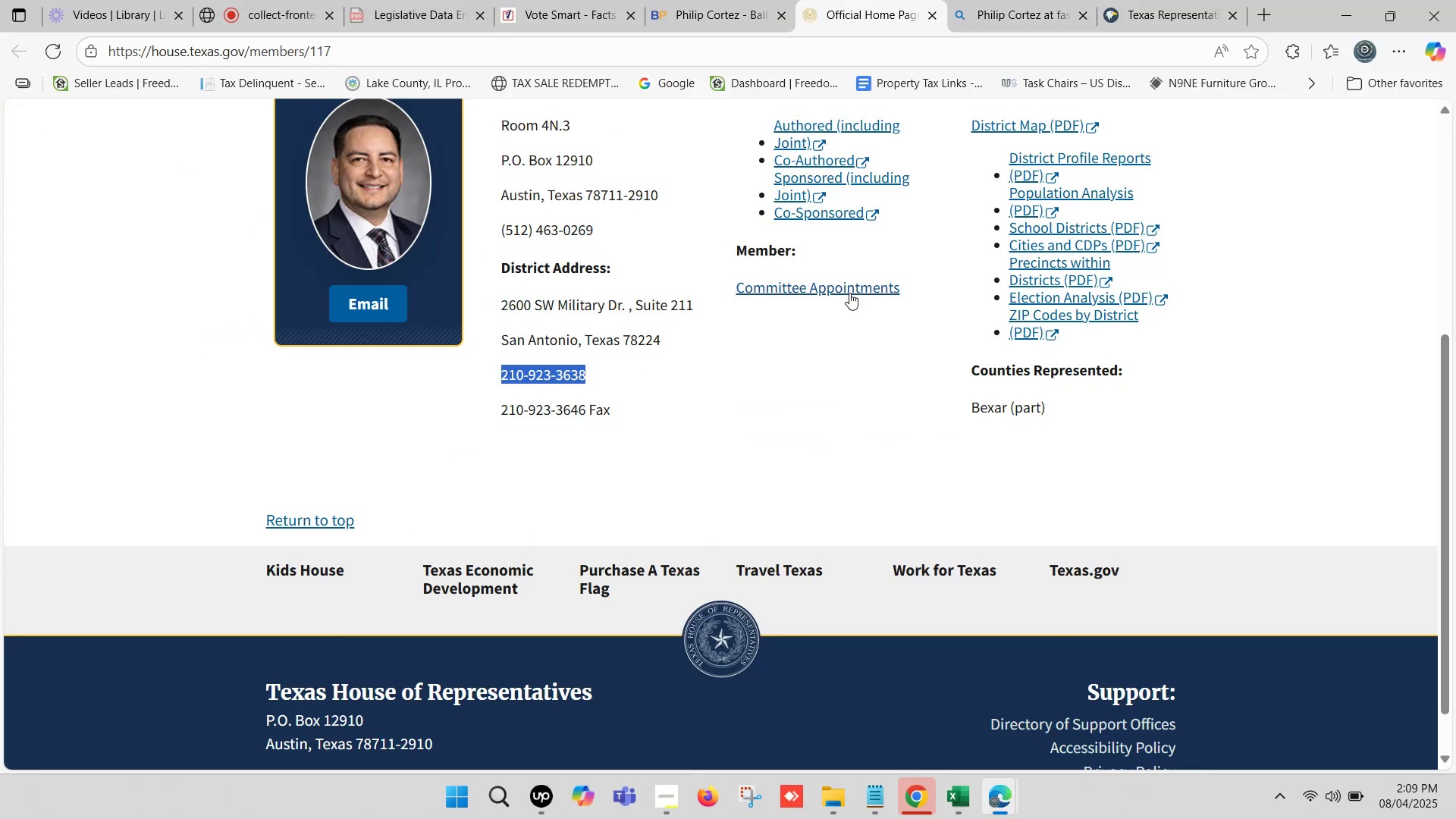 
left_click([845, 292])
 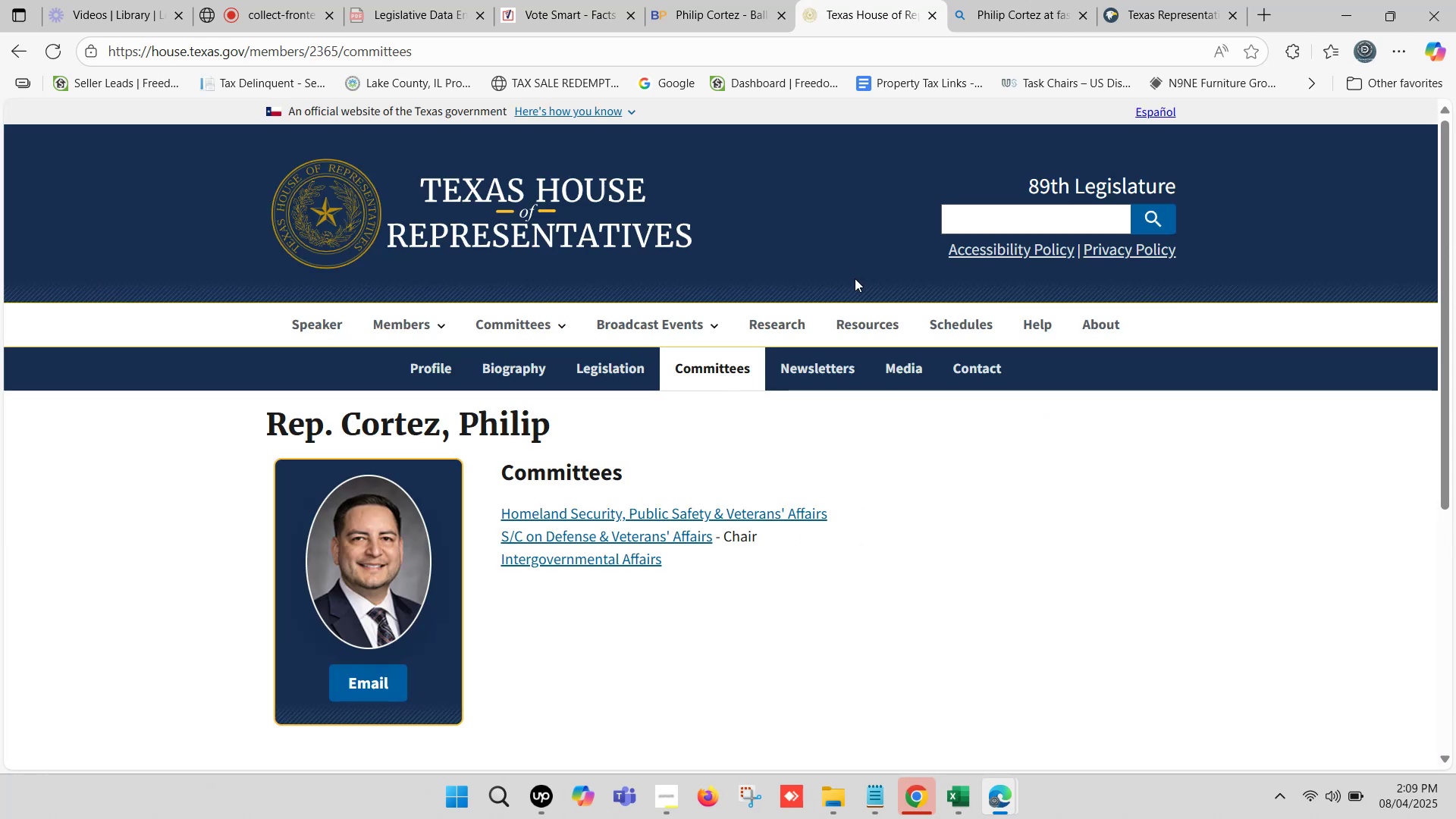 
scroll: coordinate [735, 381], scroll_direction: down, amount: 1.0
 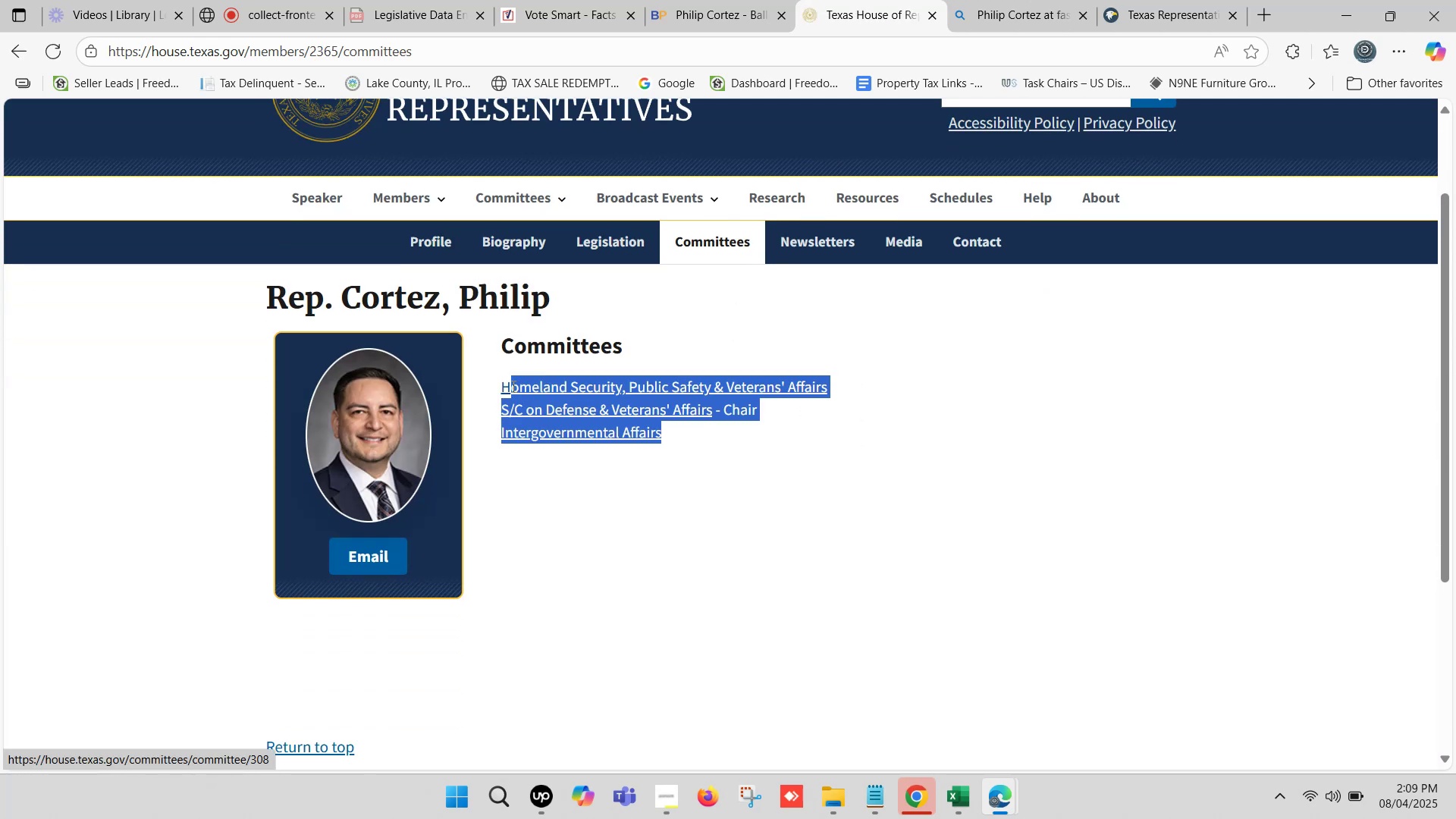 
key(Control+ControlLeft)
 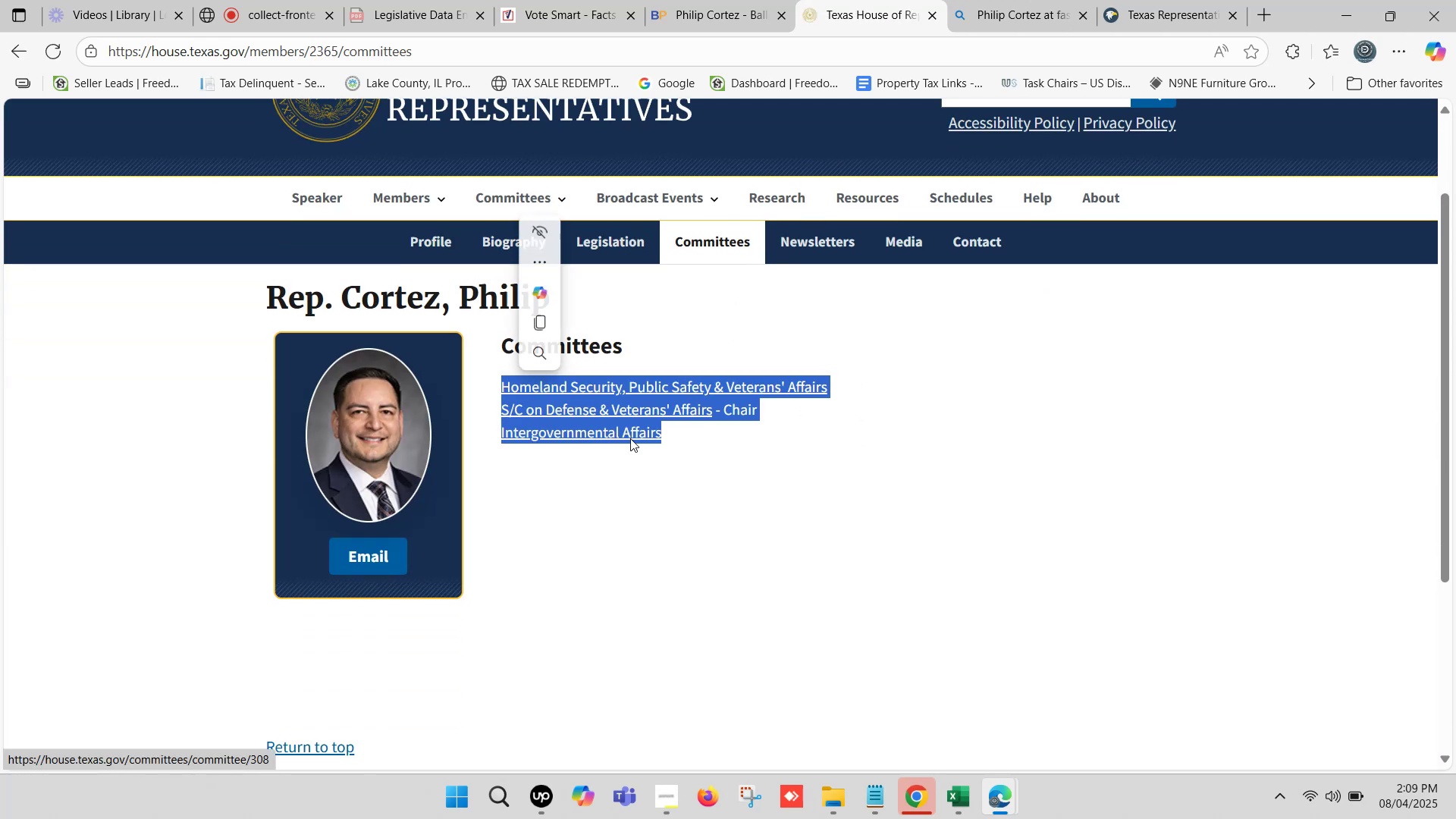 
key(Control+C)
 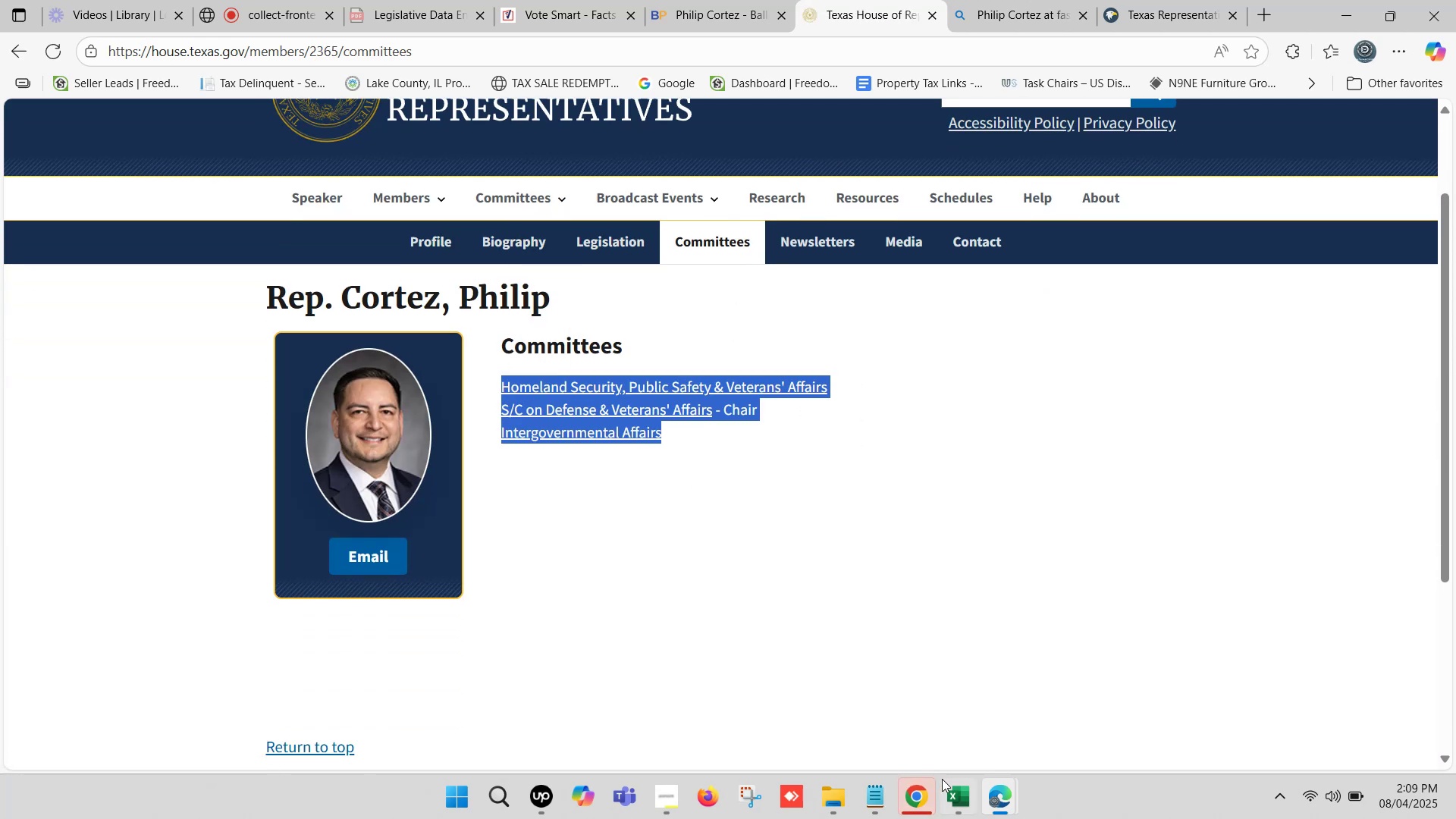 
left_click([947, 783])
 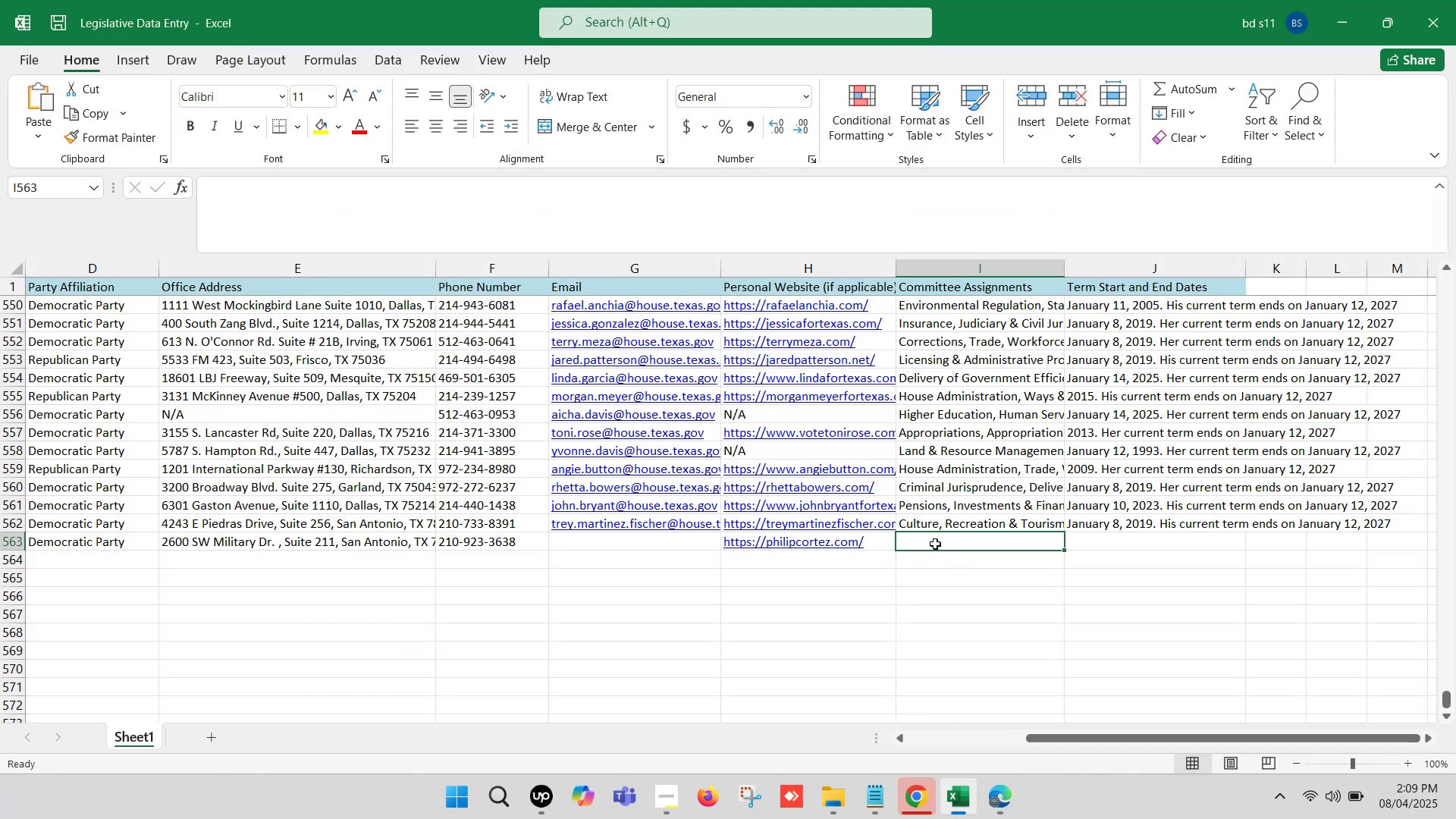 
double_click([934, 542])
 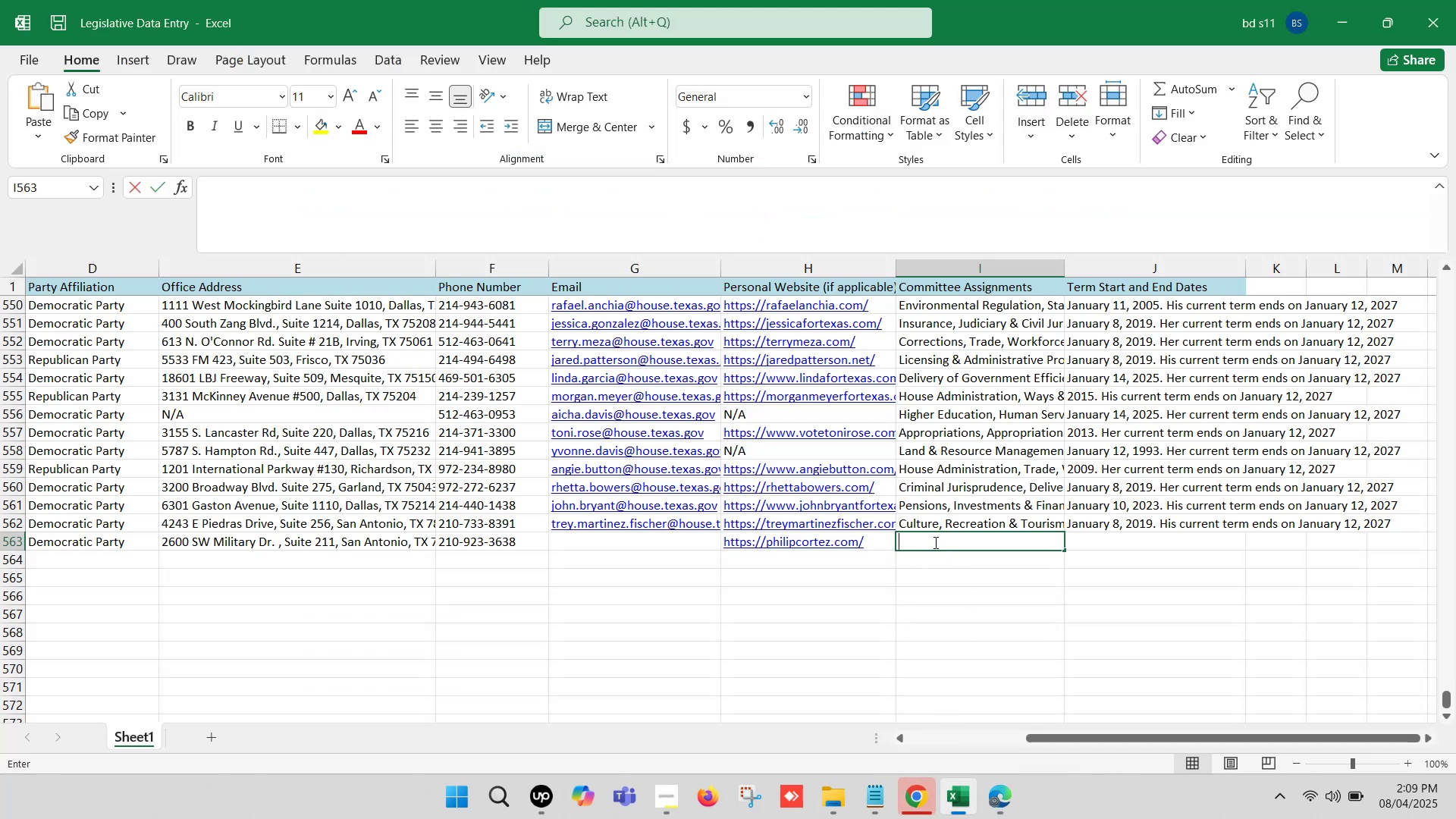 
key(Control+ControlLeft)
 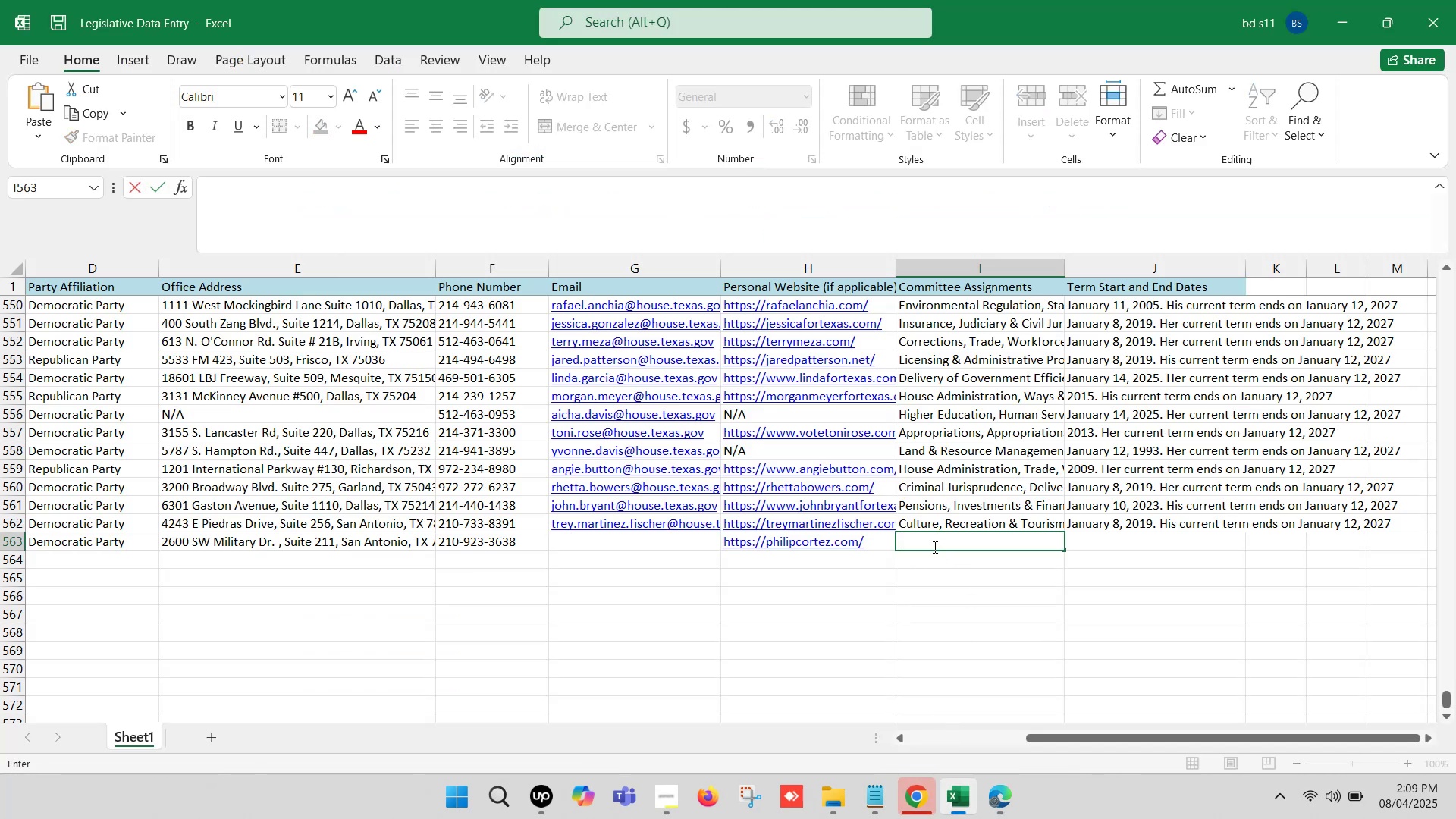 
key(Control+V)
 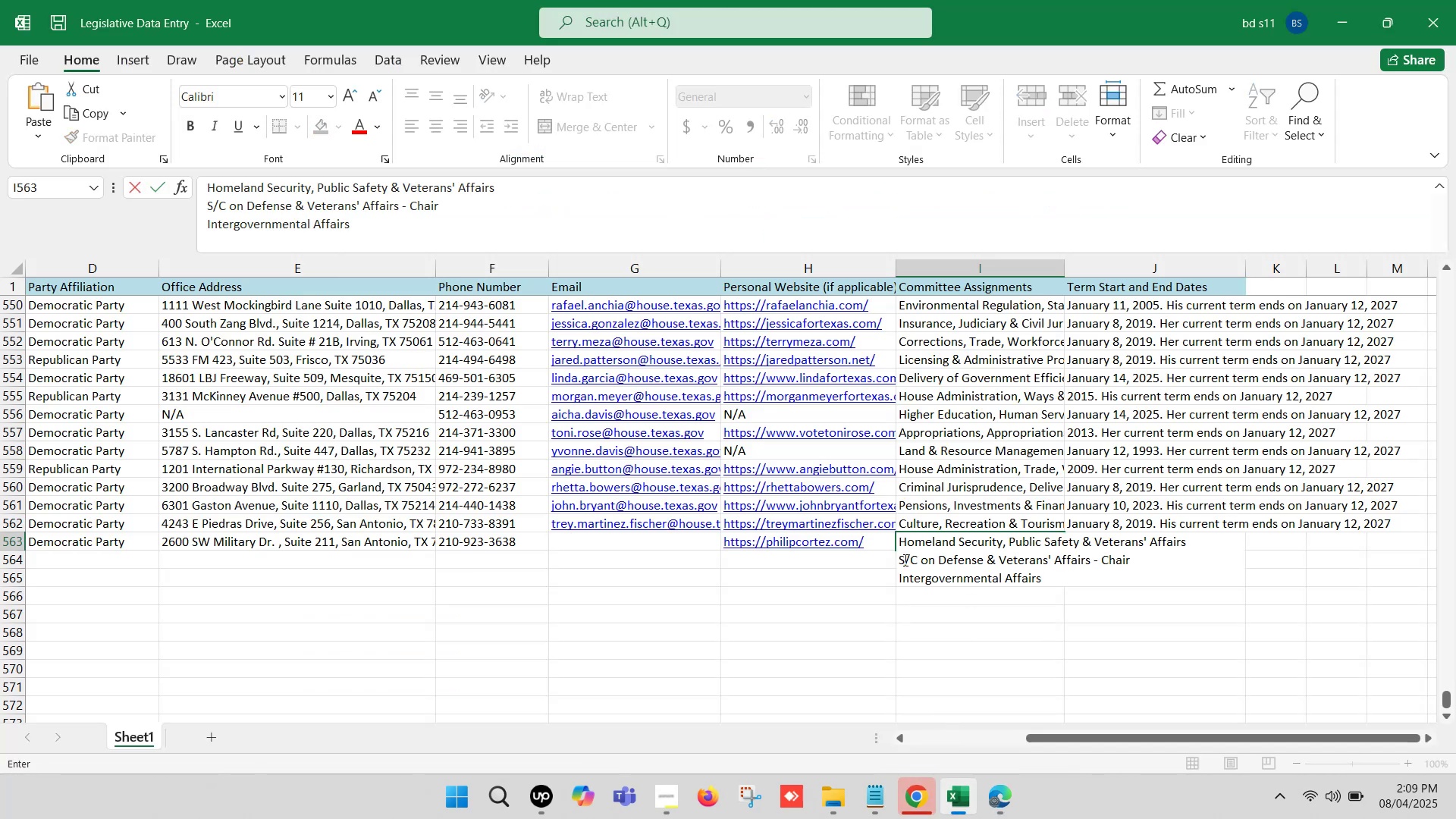 
left_click([900, 558])
 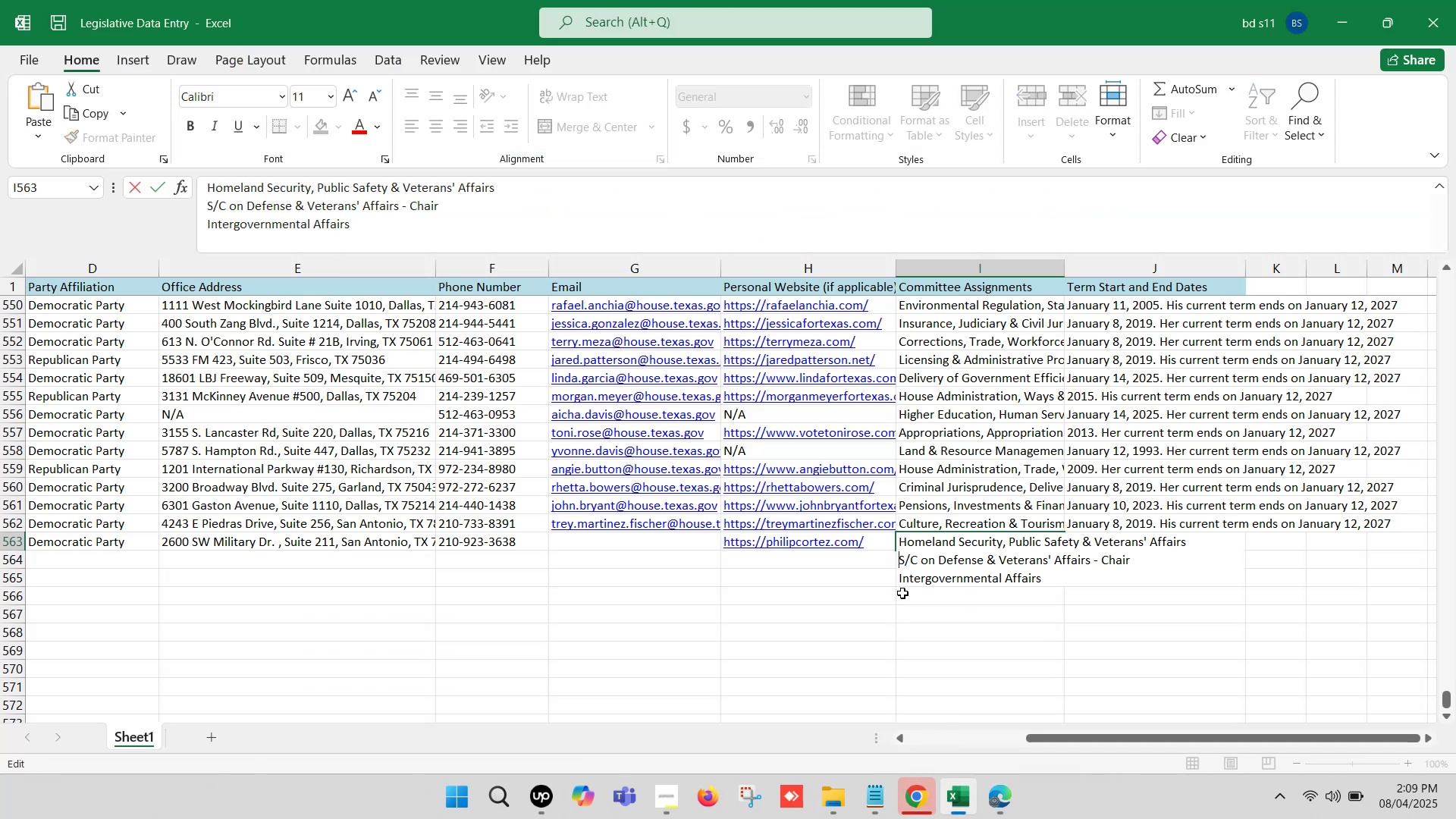 
key(Backspace)
 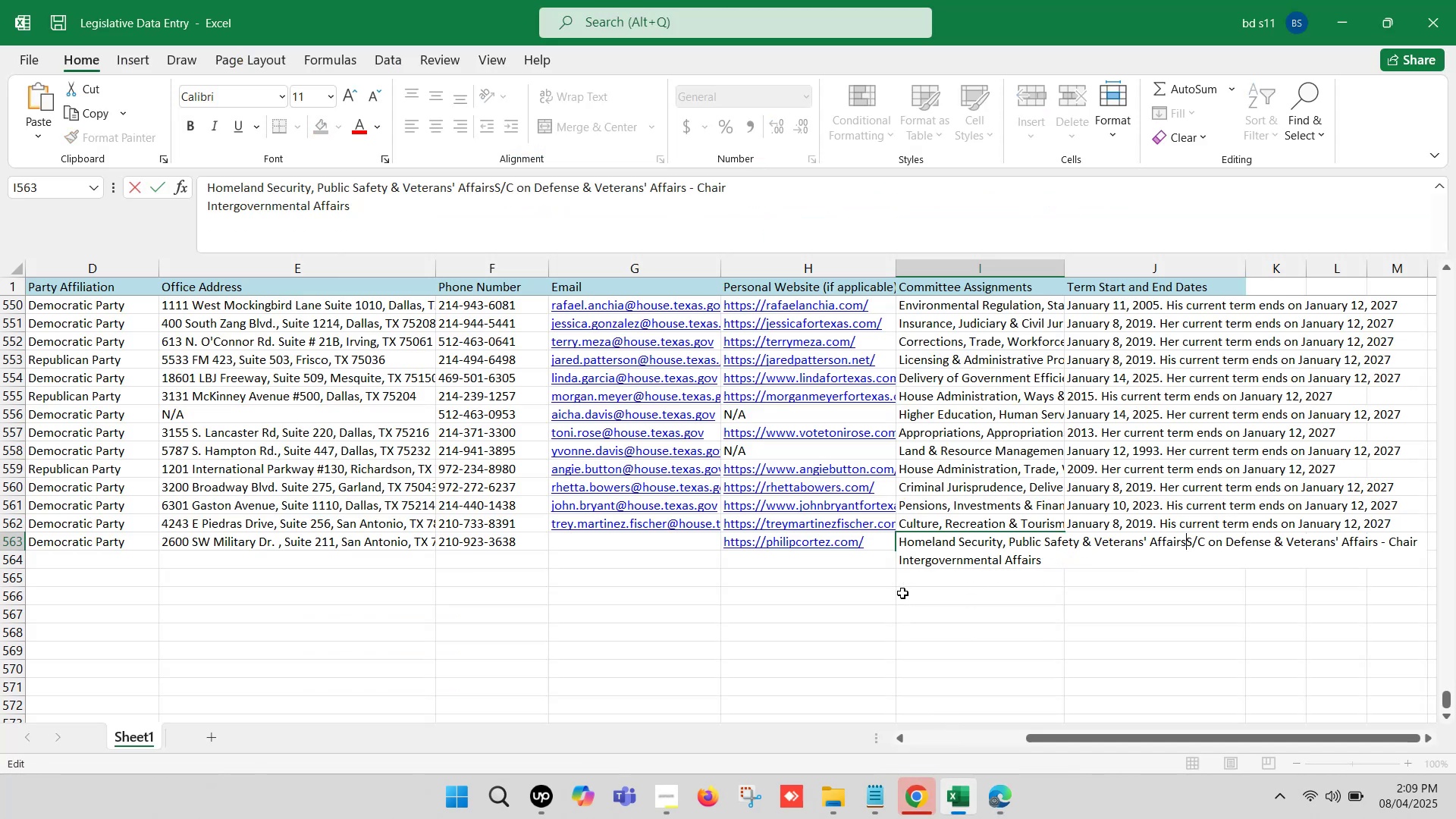 
key(Comma)
 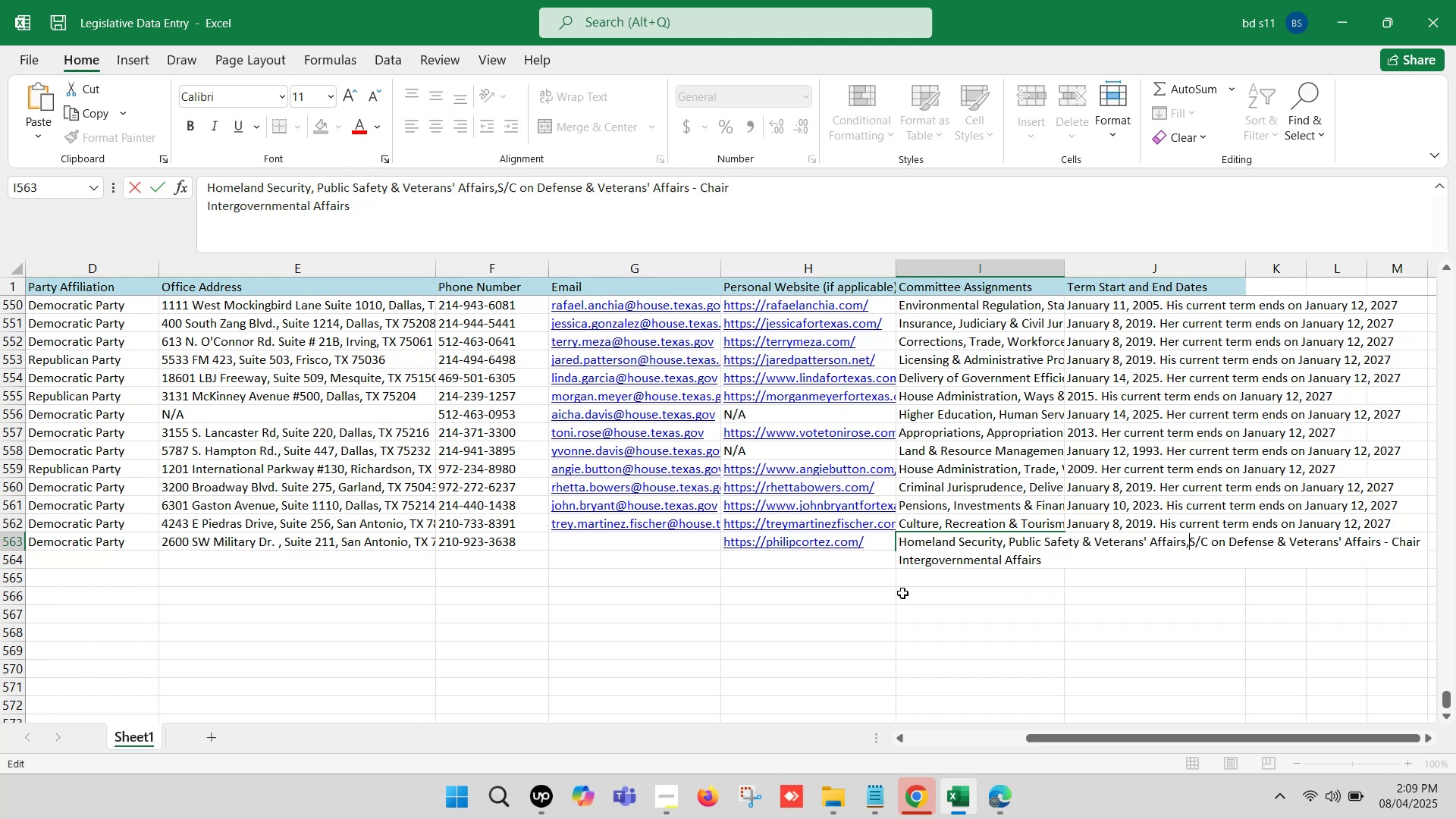 
key(Space)
 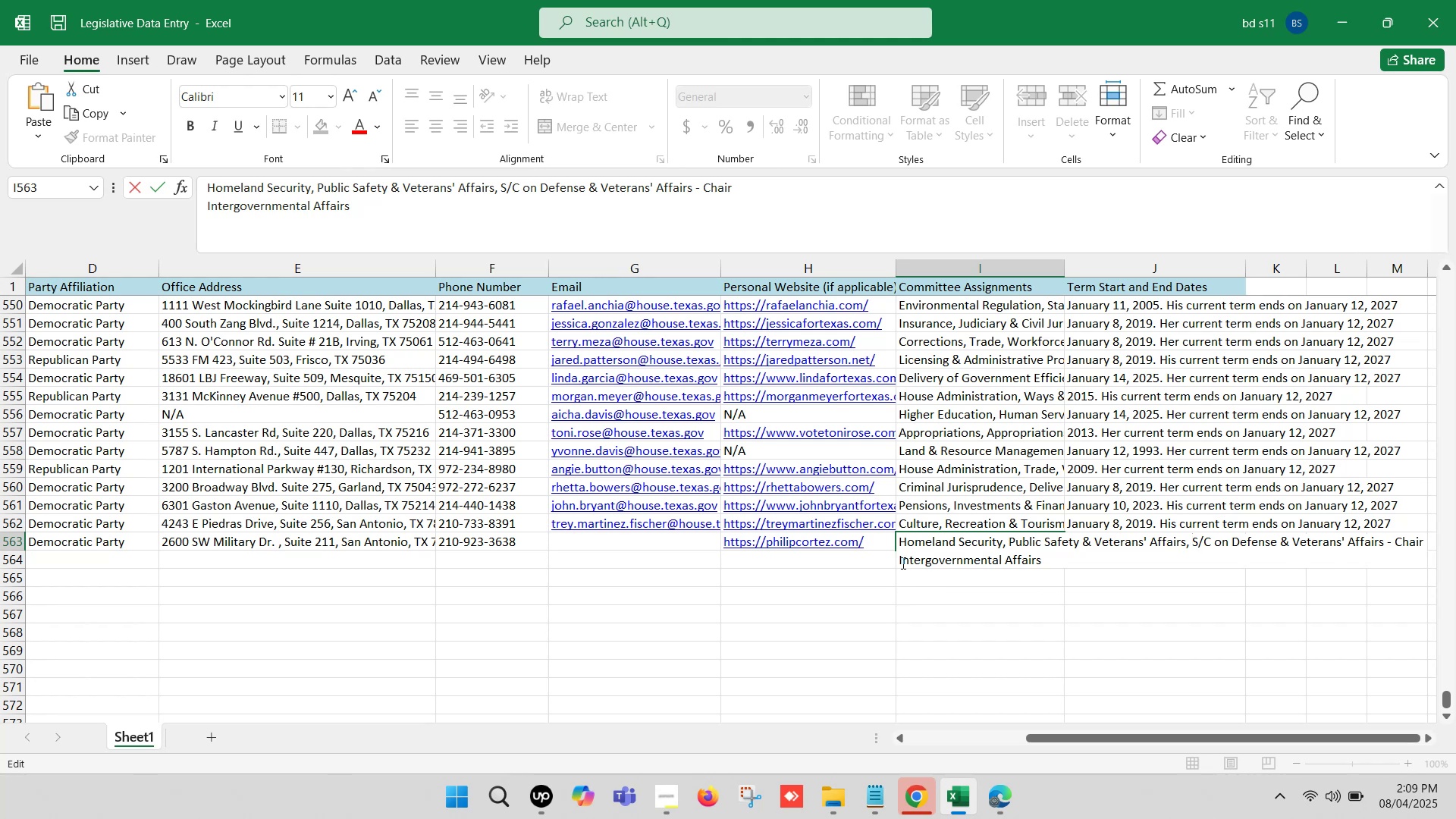 
left_click([899, 560])
 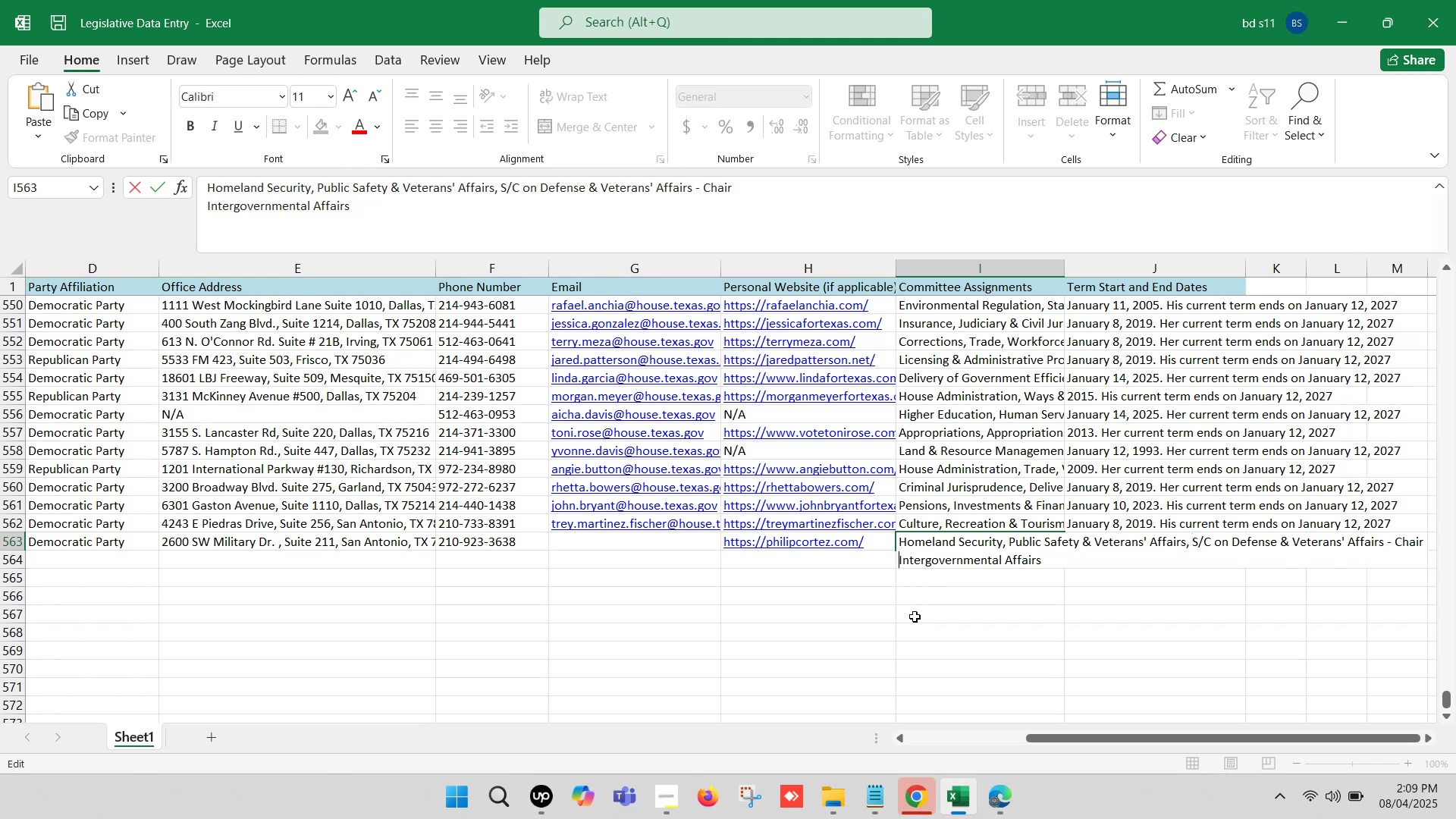 
key(Backspace)
 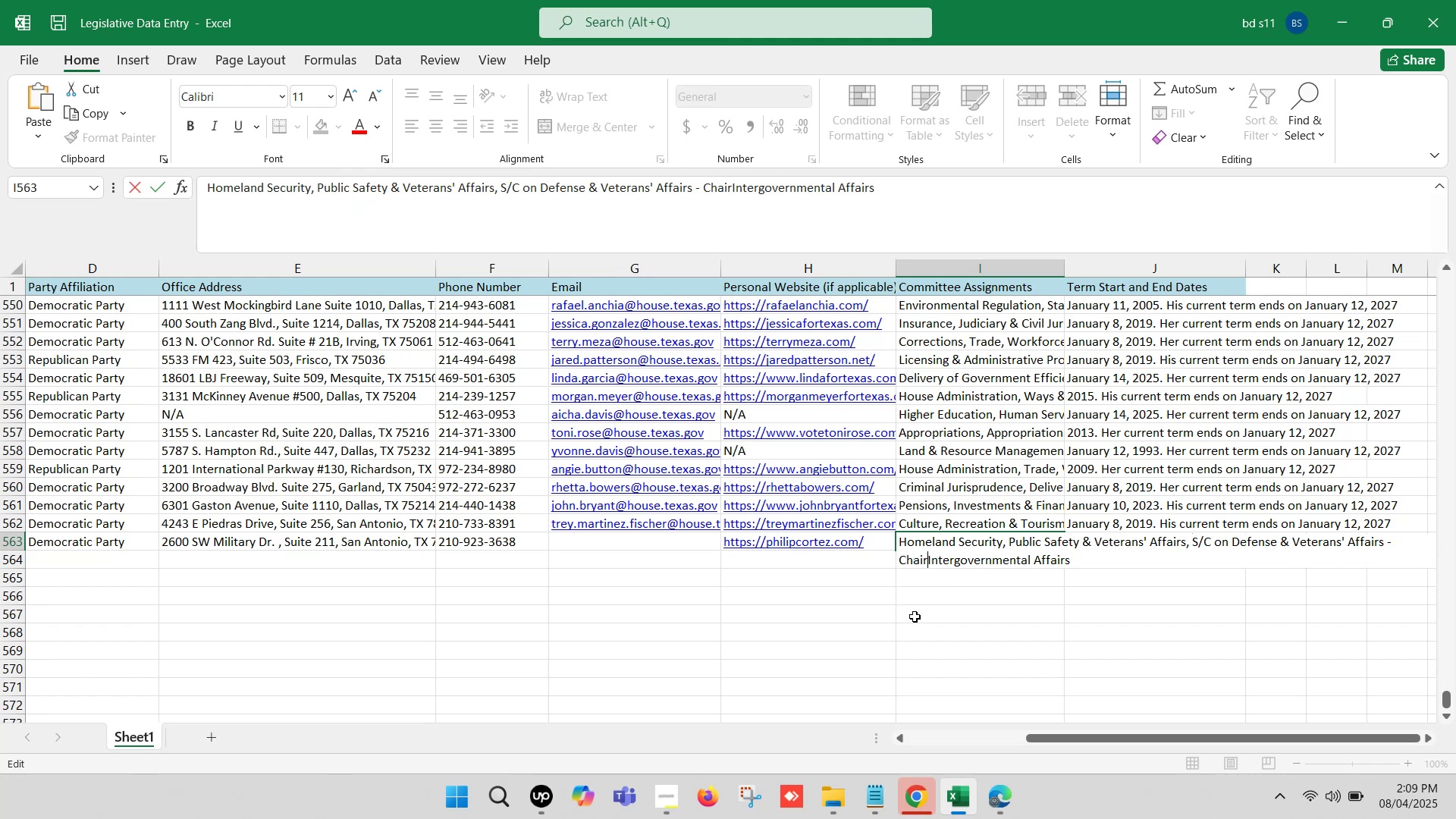 
key(Comma)
 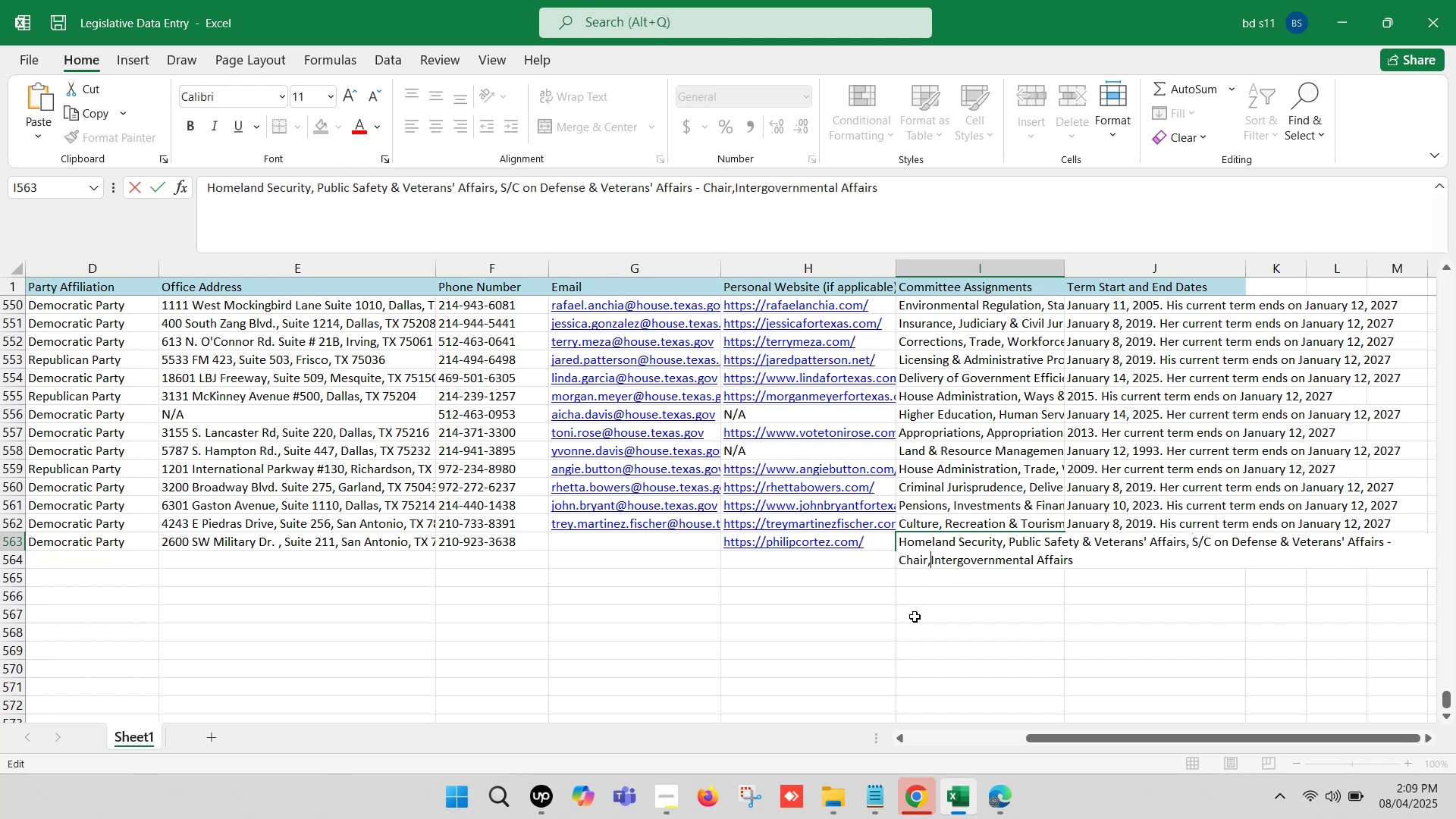 
key(Space)
 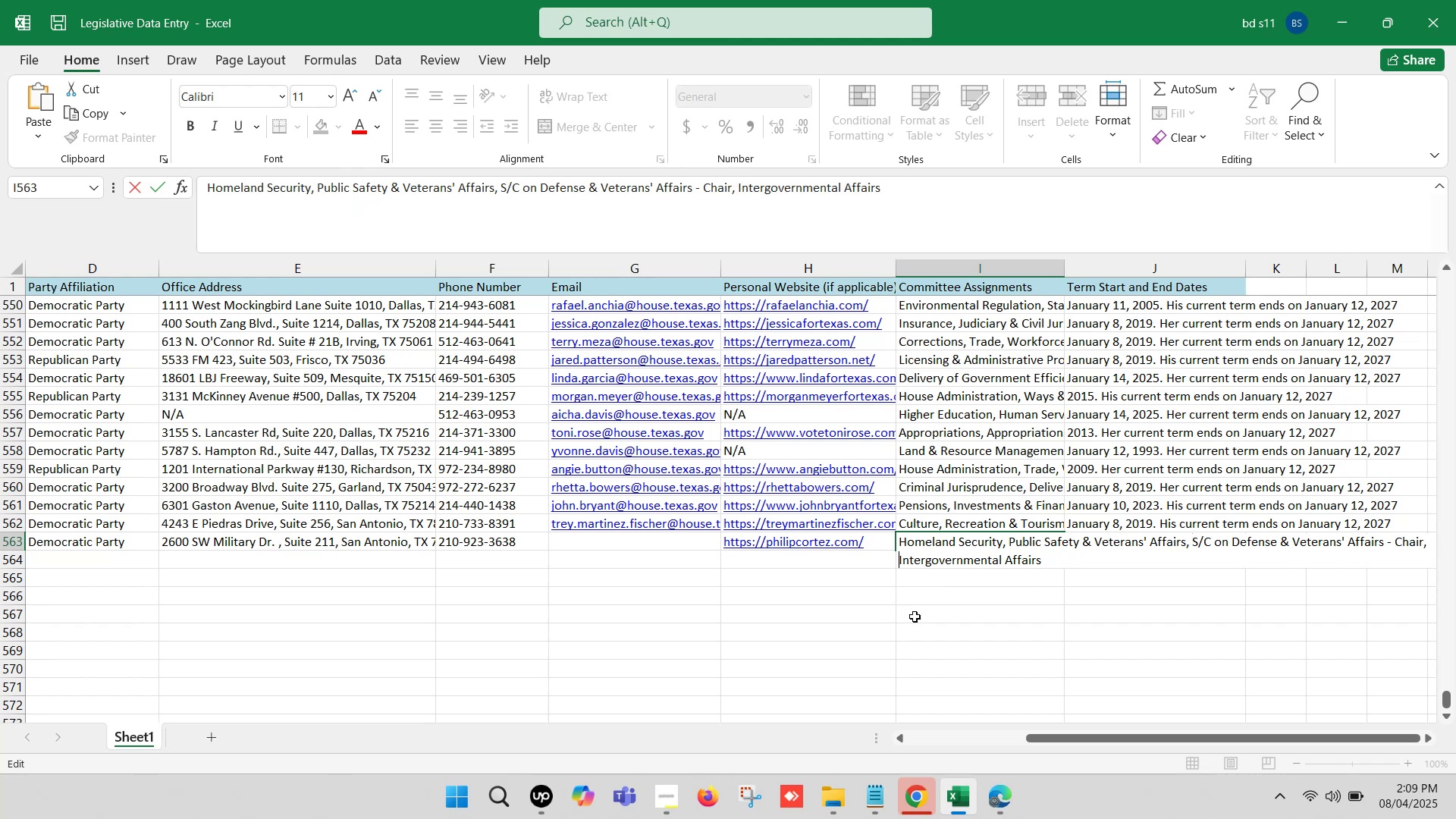 
left_click([915, 617])
 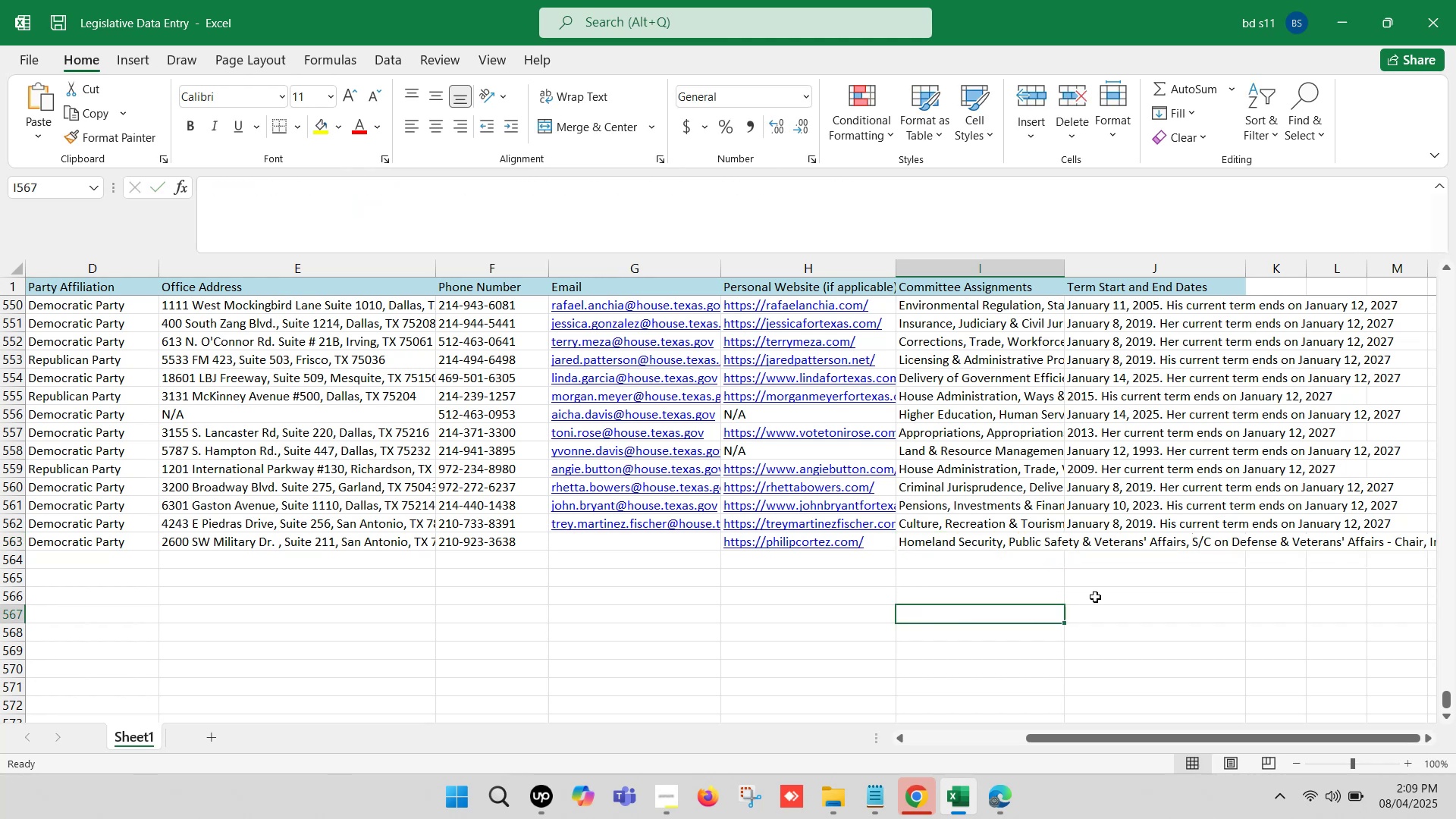 
left_click([1089, 540])
 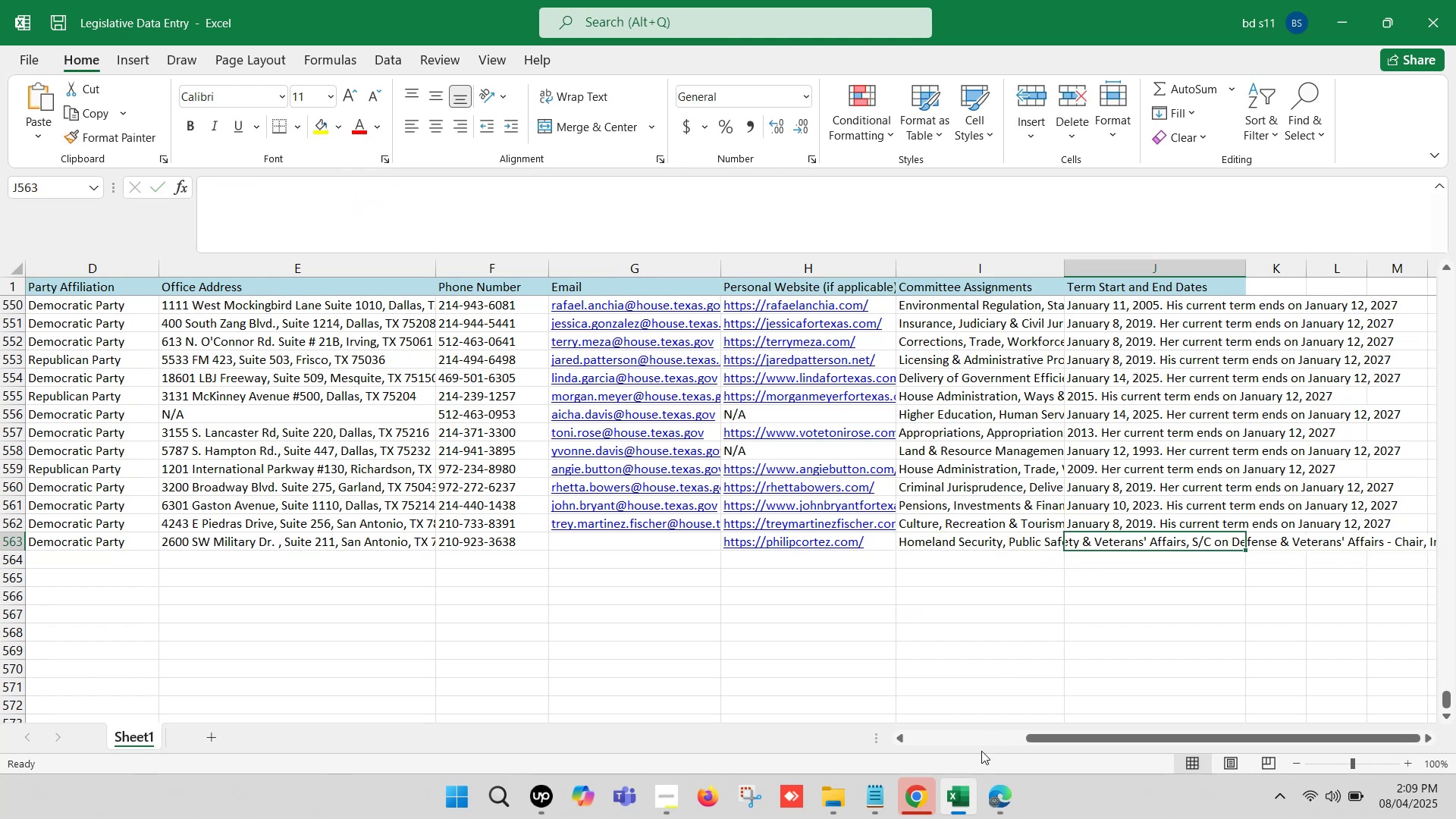 
left_click([968, 783])
 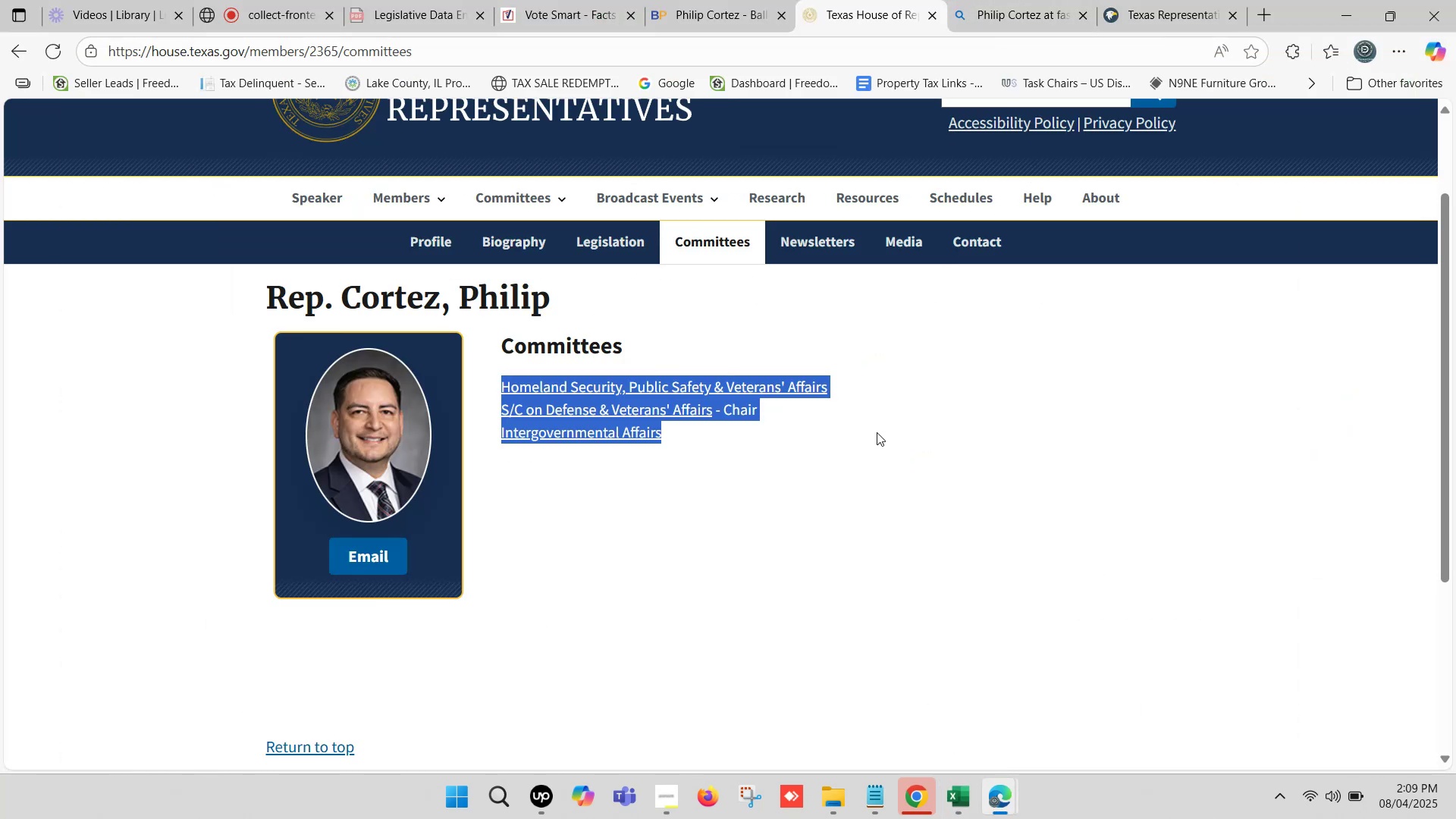 
left_click([721, 0])
 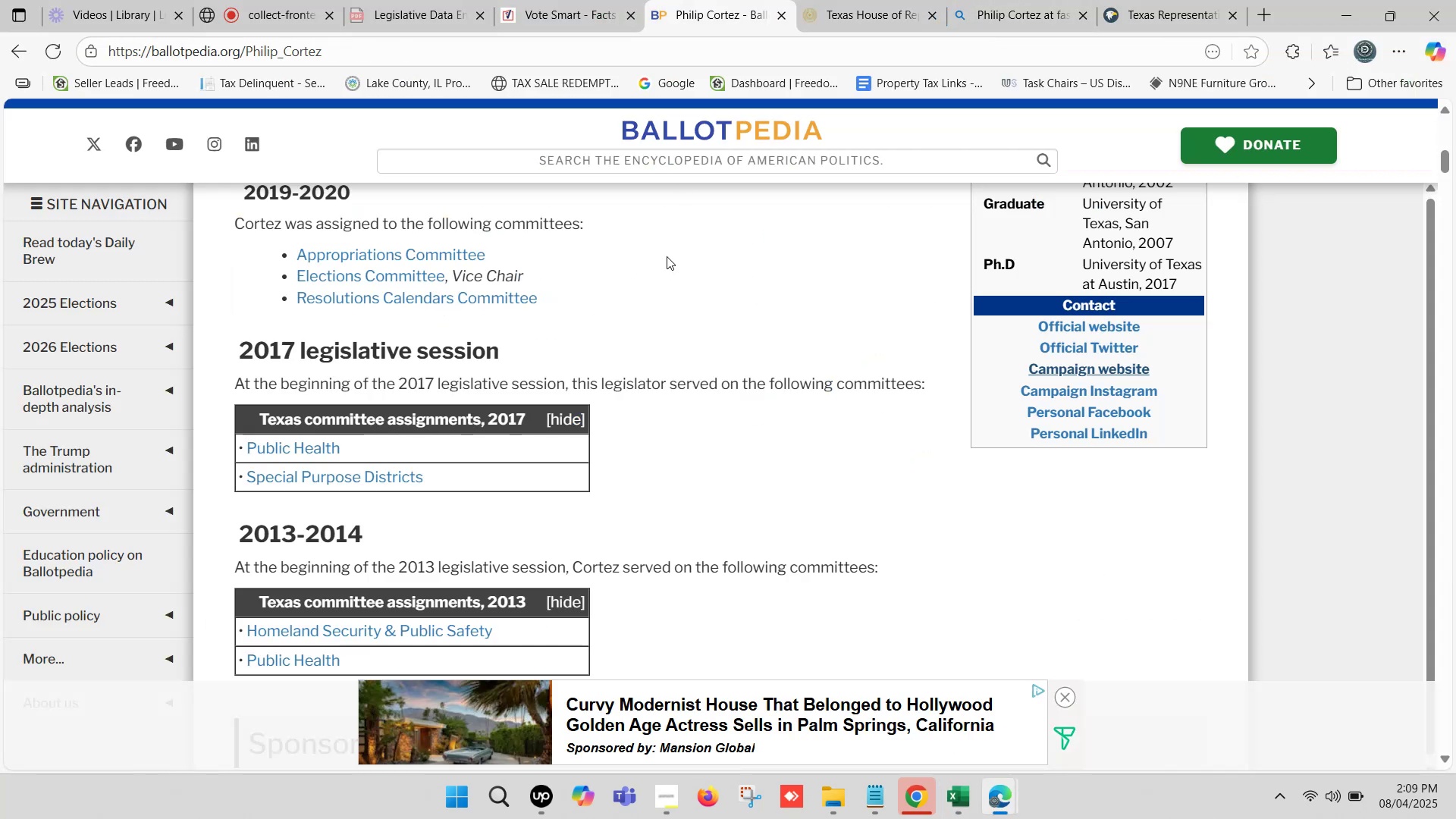 
scroll: coordinate [620, 349], scroll_direction: up, amount: 6.0
 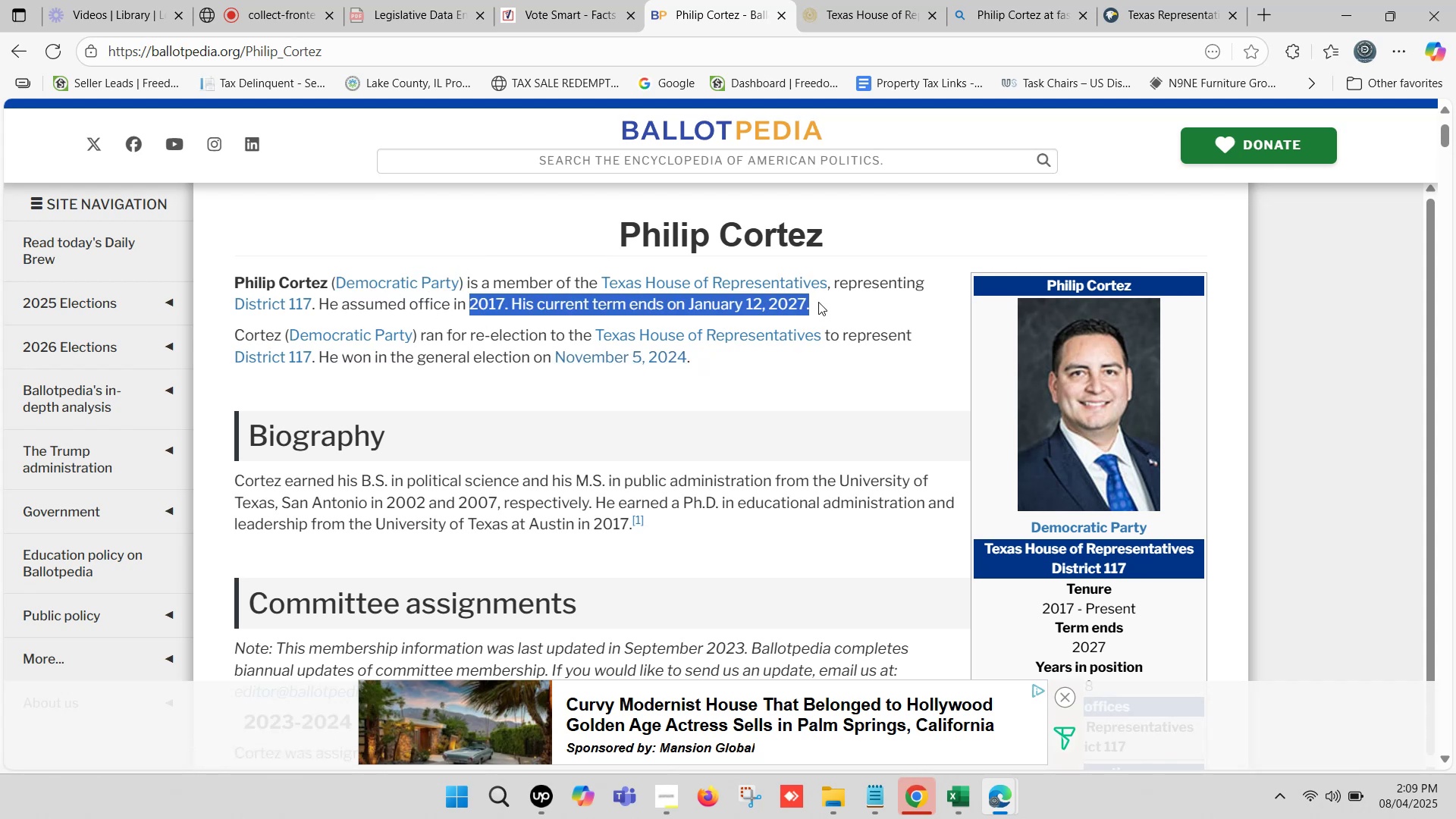 
key(Control+ControlLeft)
 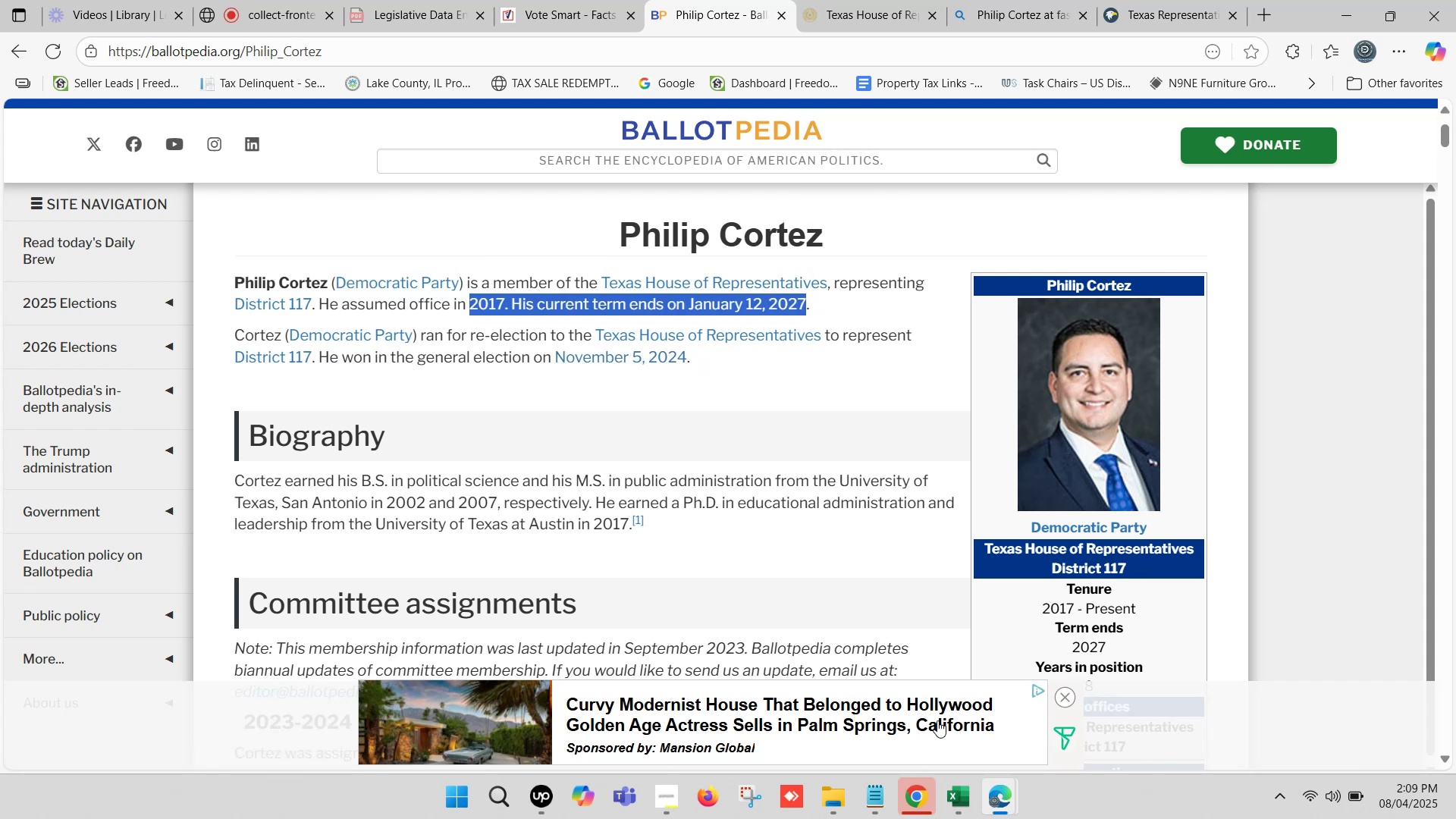 
key(Control+C)
 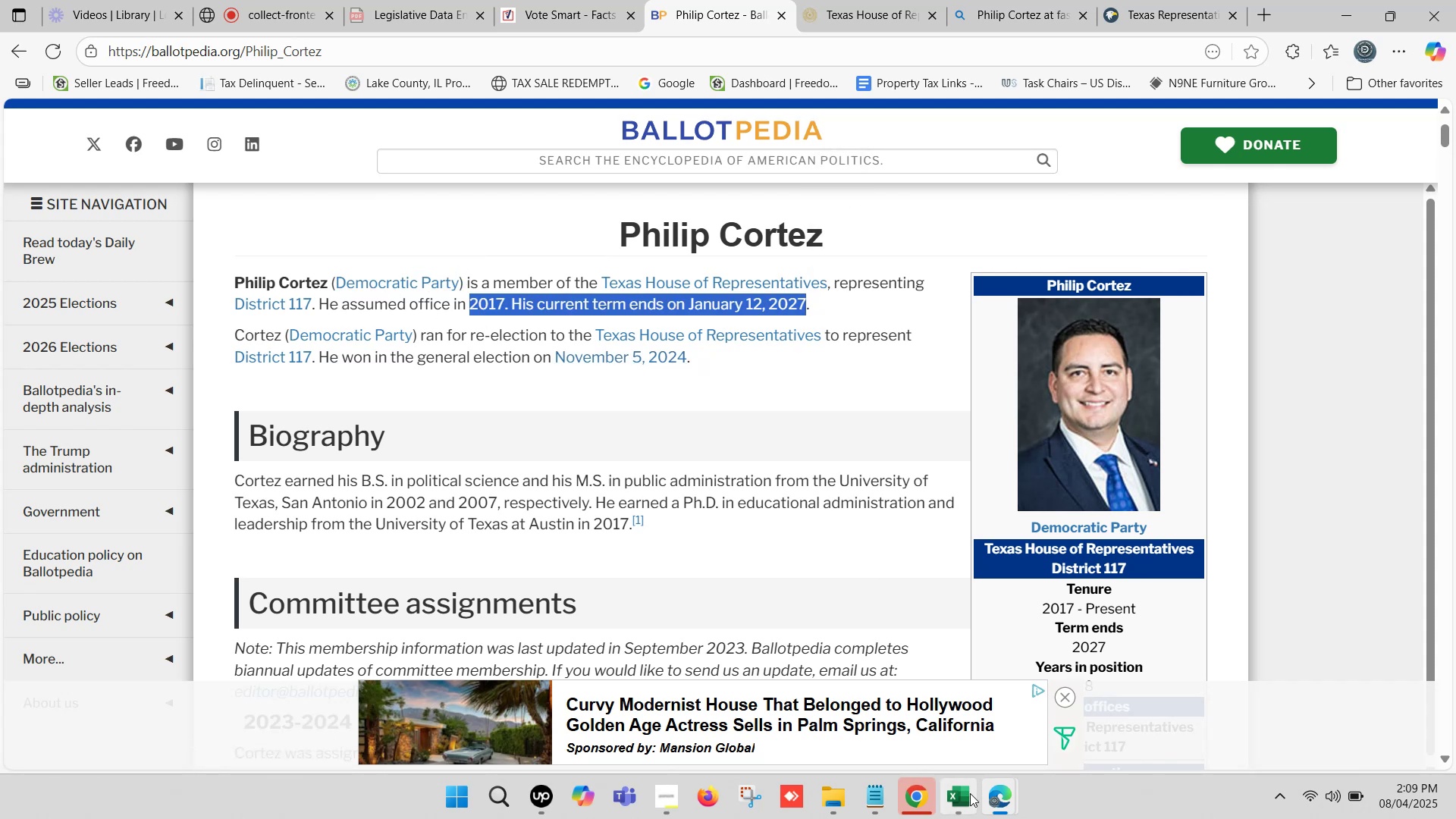 
left_click([967, 795])
 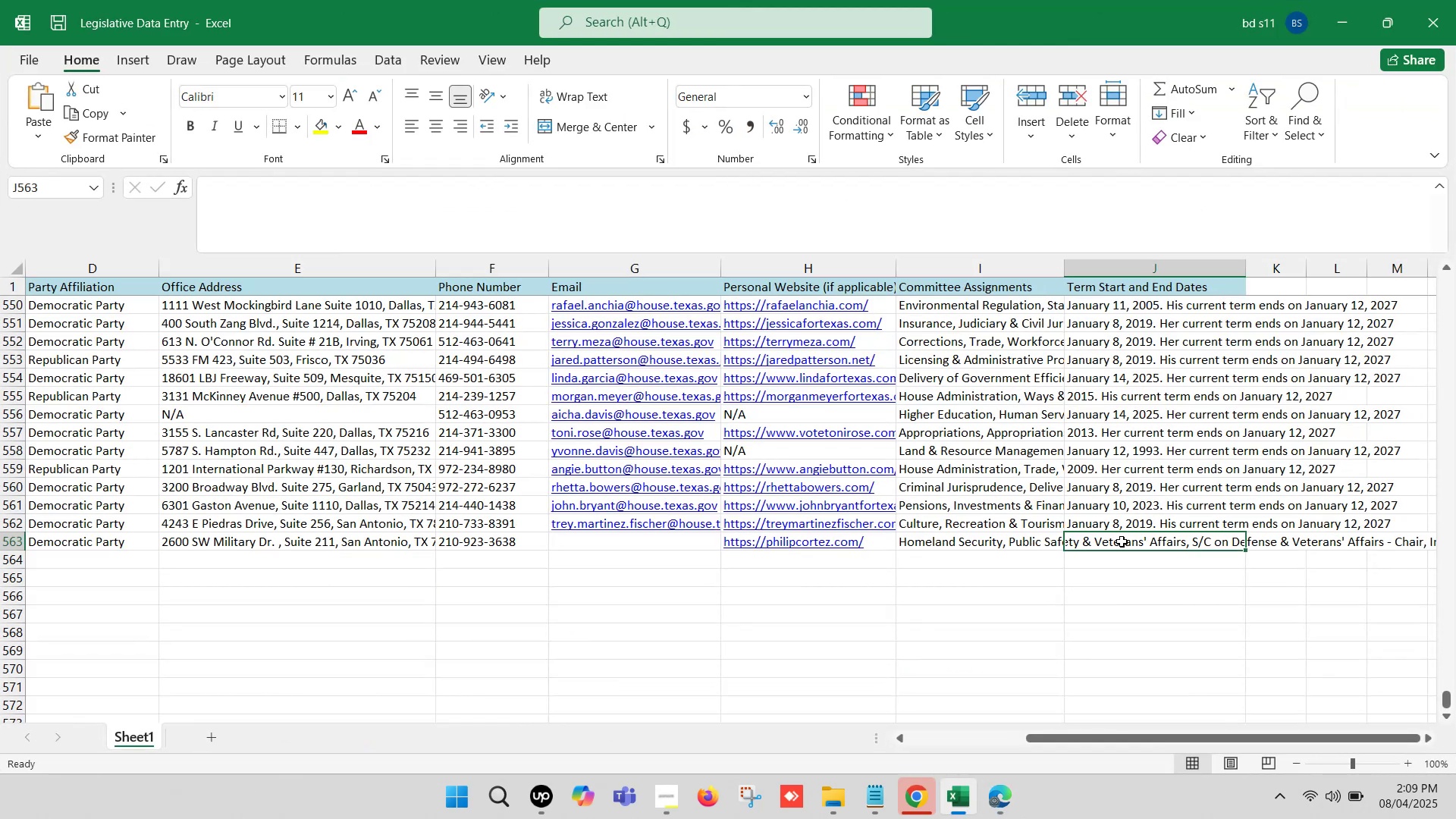 
double_click([1122, 541])
 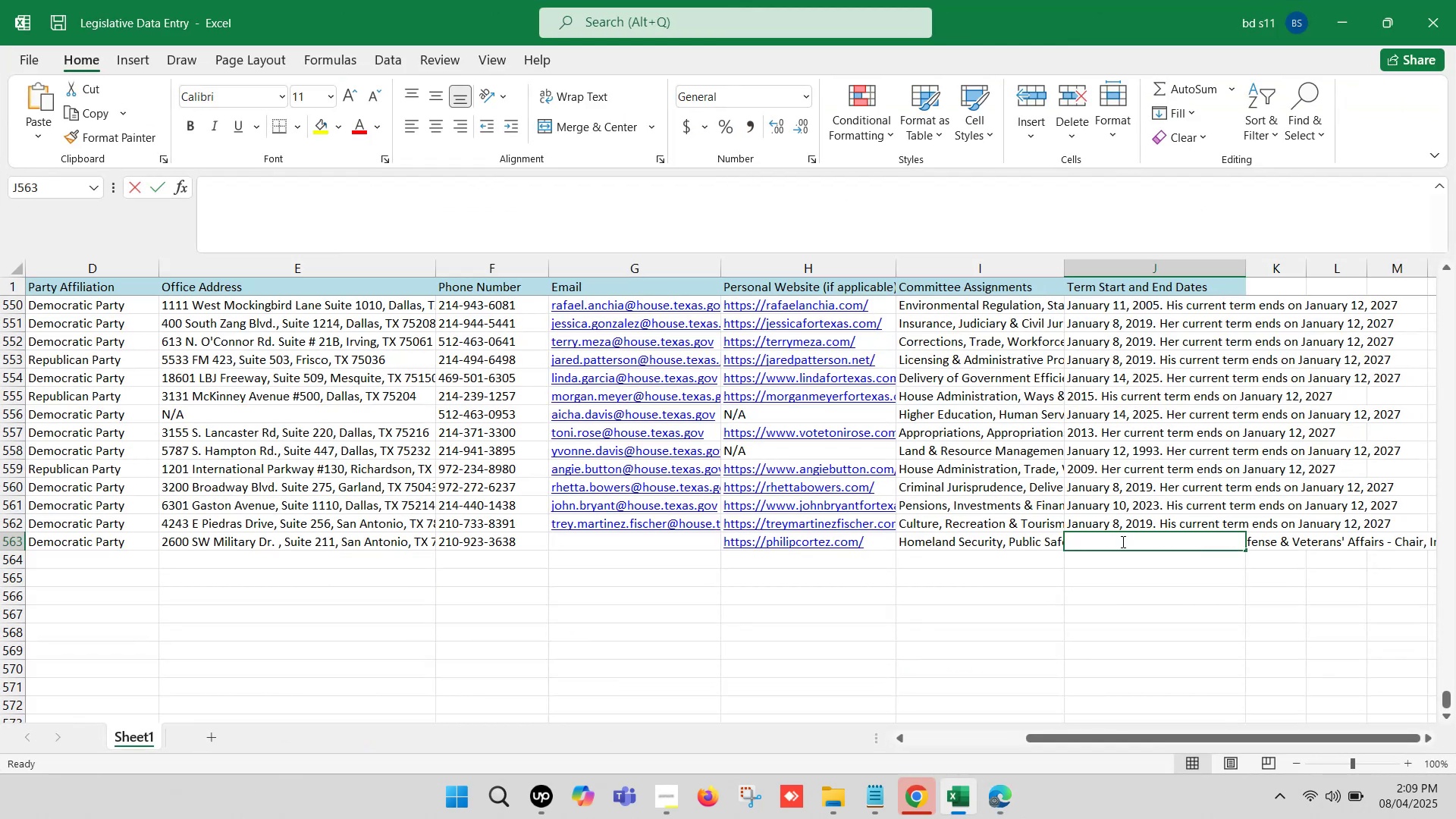 
key(Control+ControlLeft)
 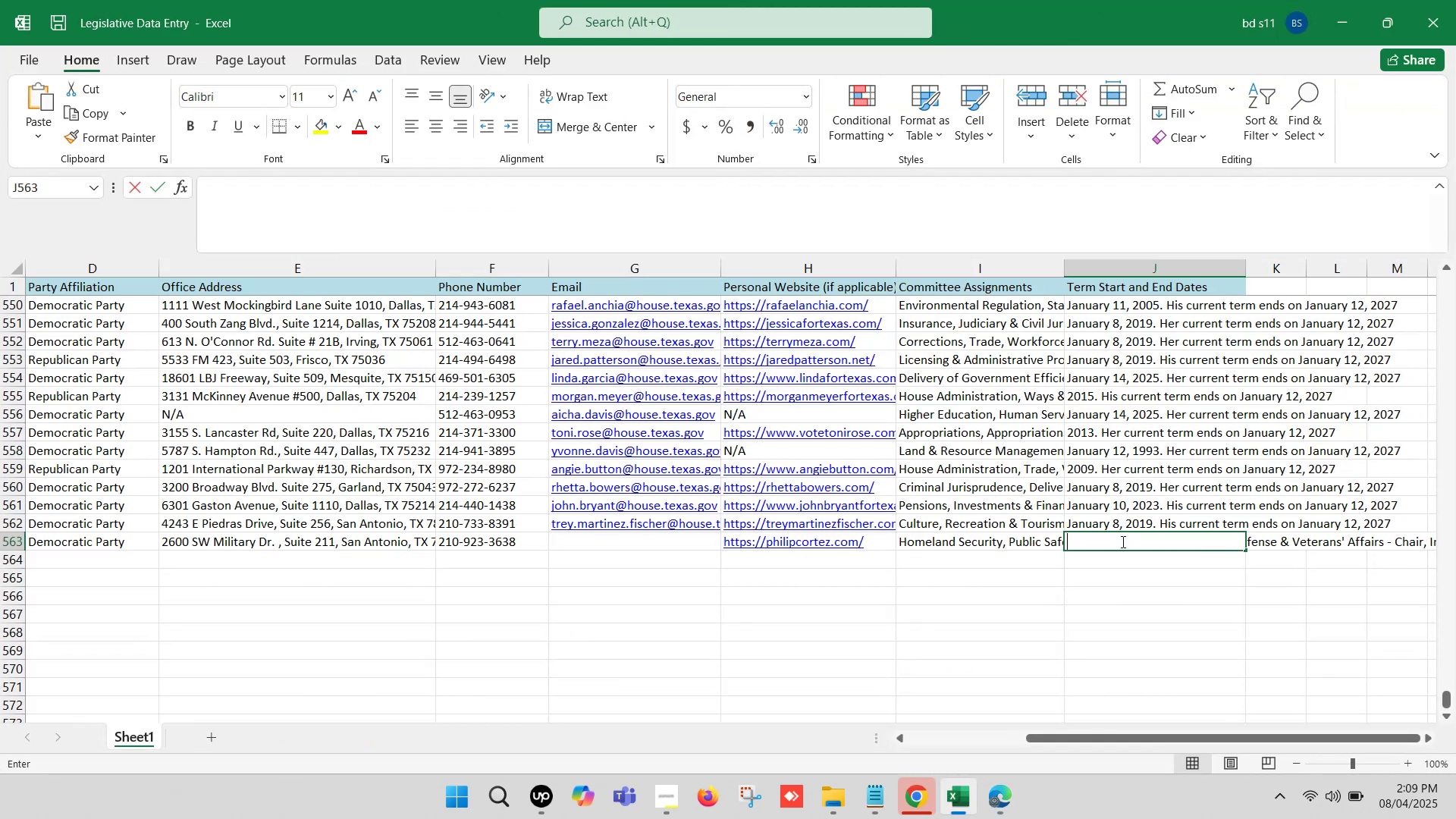 
key(Control+V)
 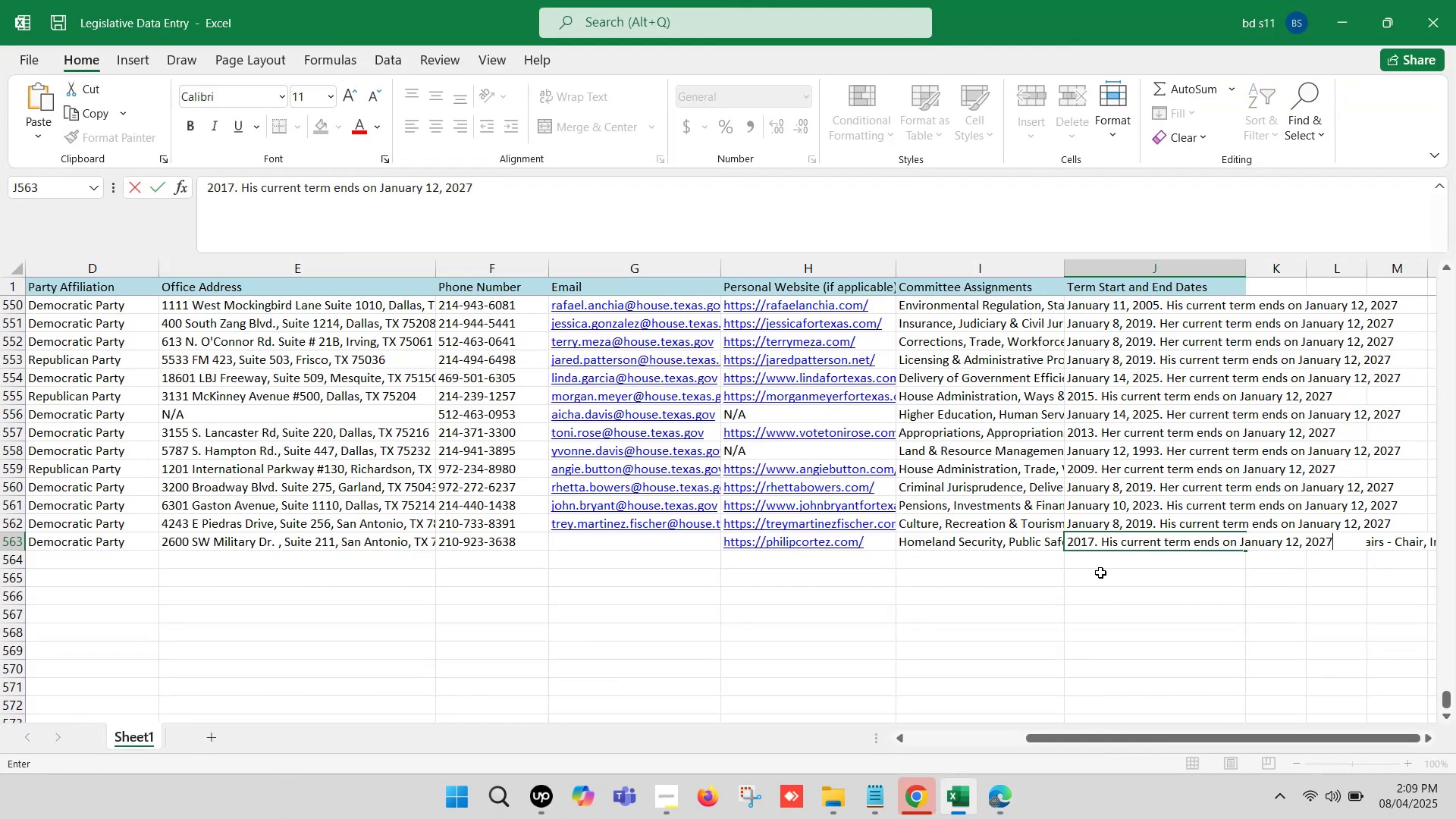 
left_click([1100, 573])
 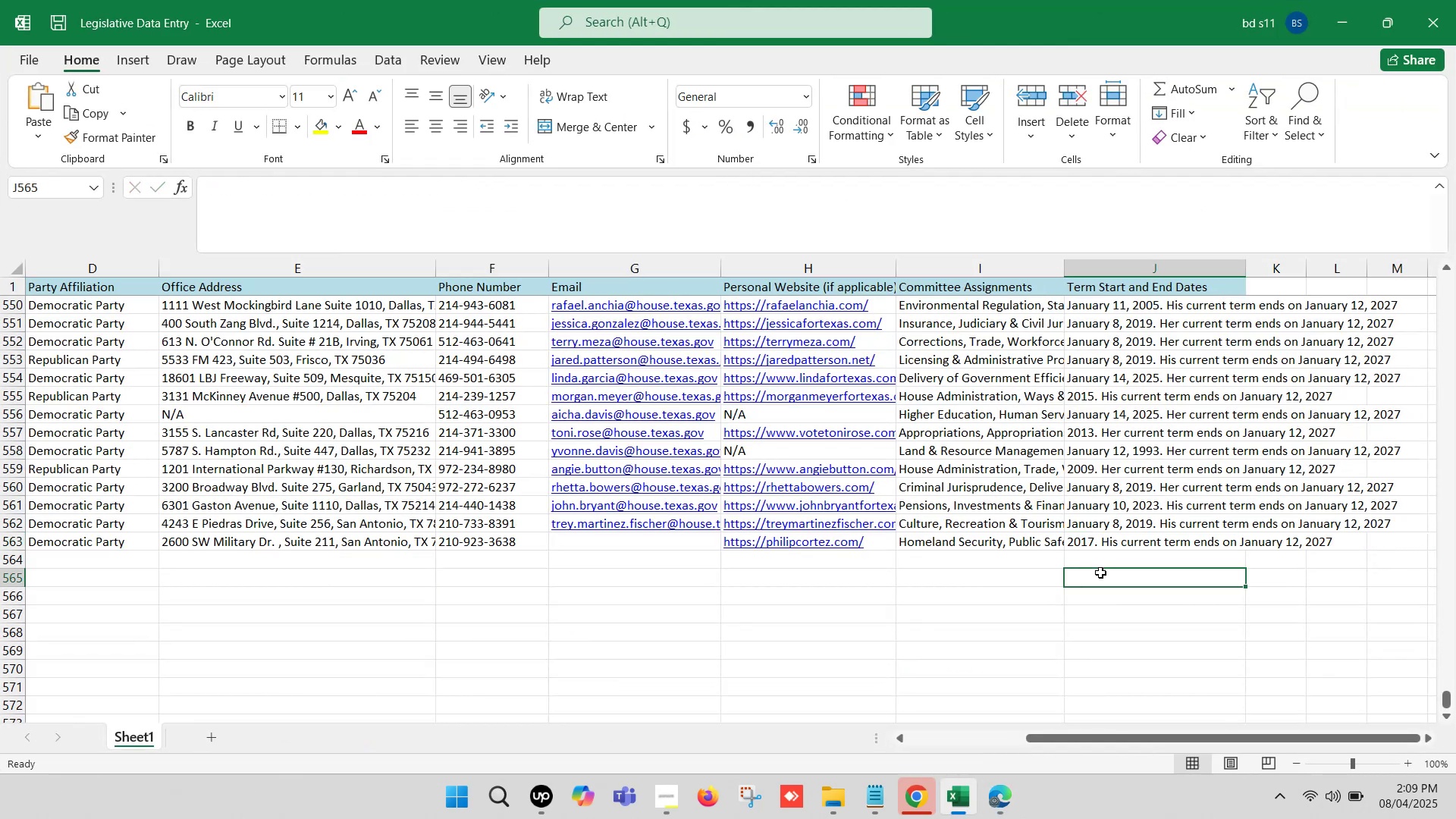 
key(Control+S)
 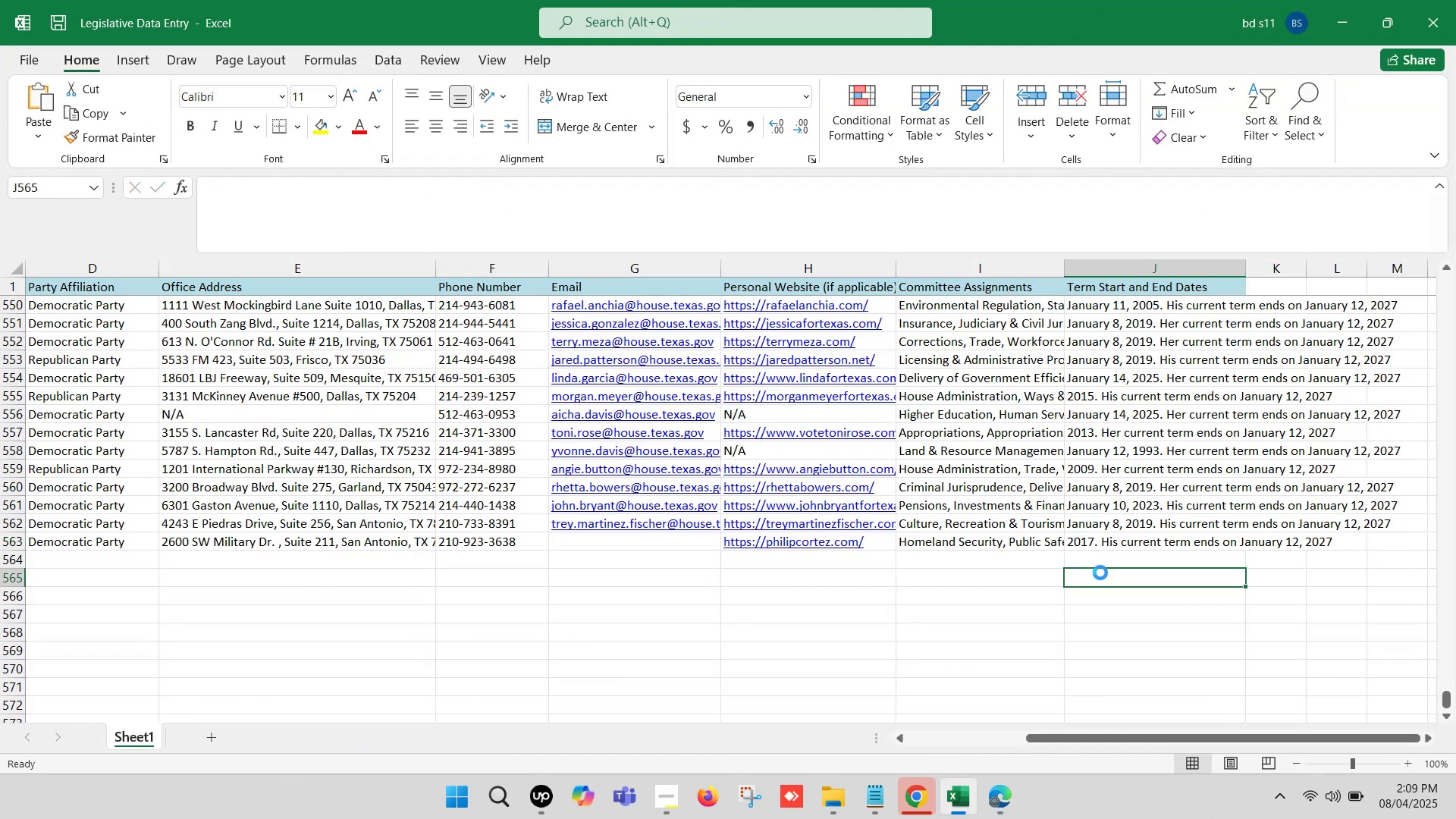 
key(Control+S)
 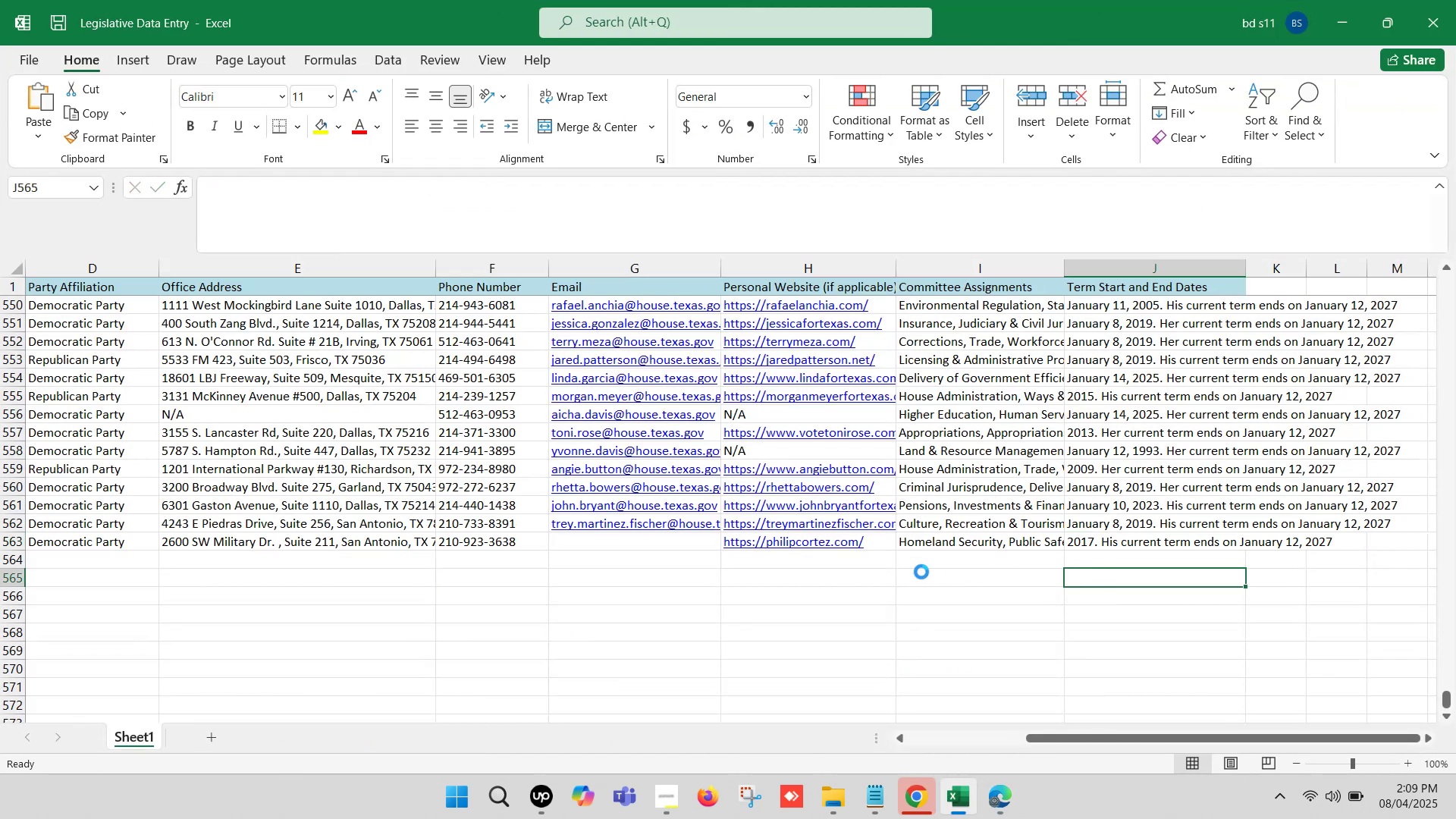 
left_click([919, 573])
 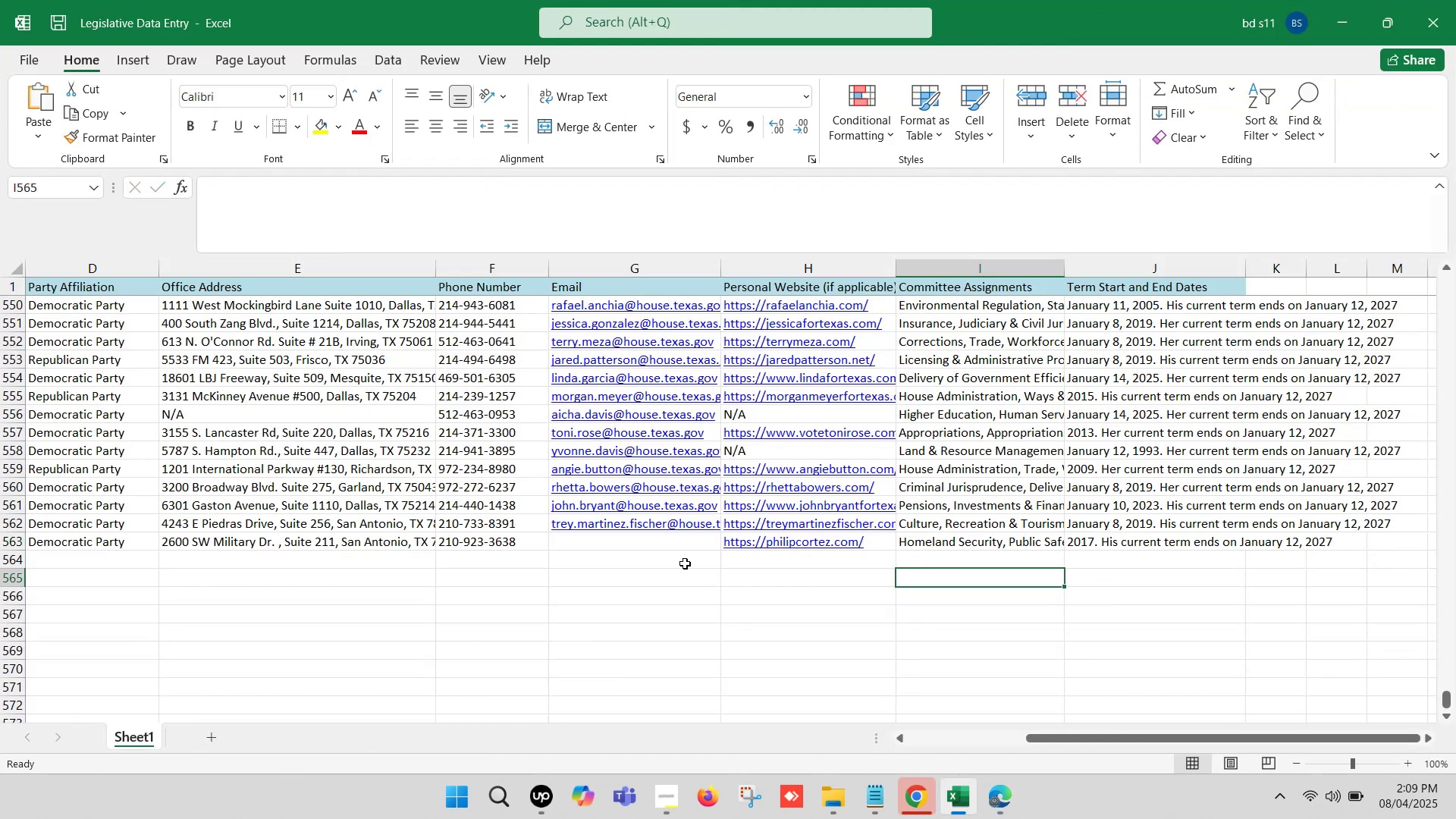 
left_click([675, 551])
 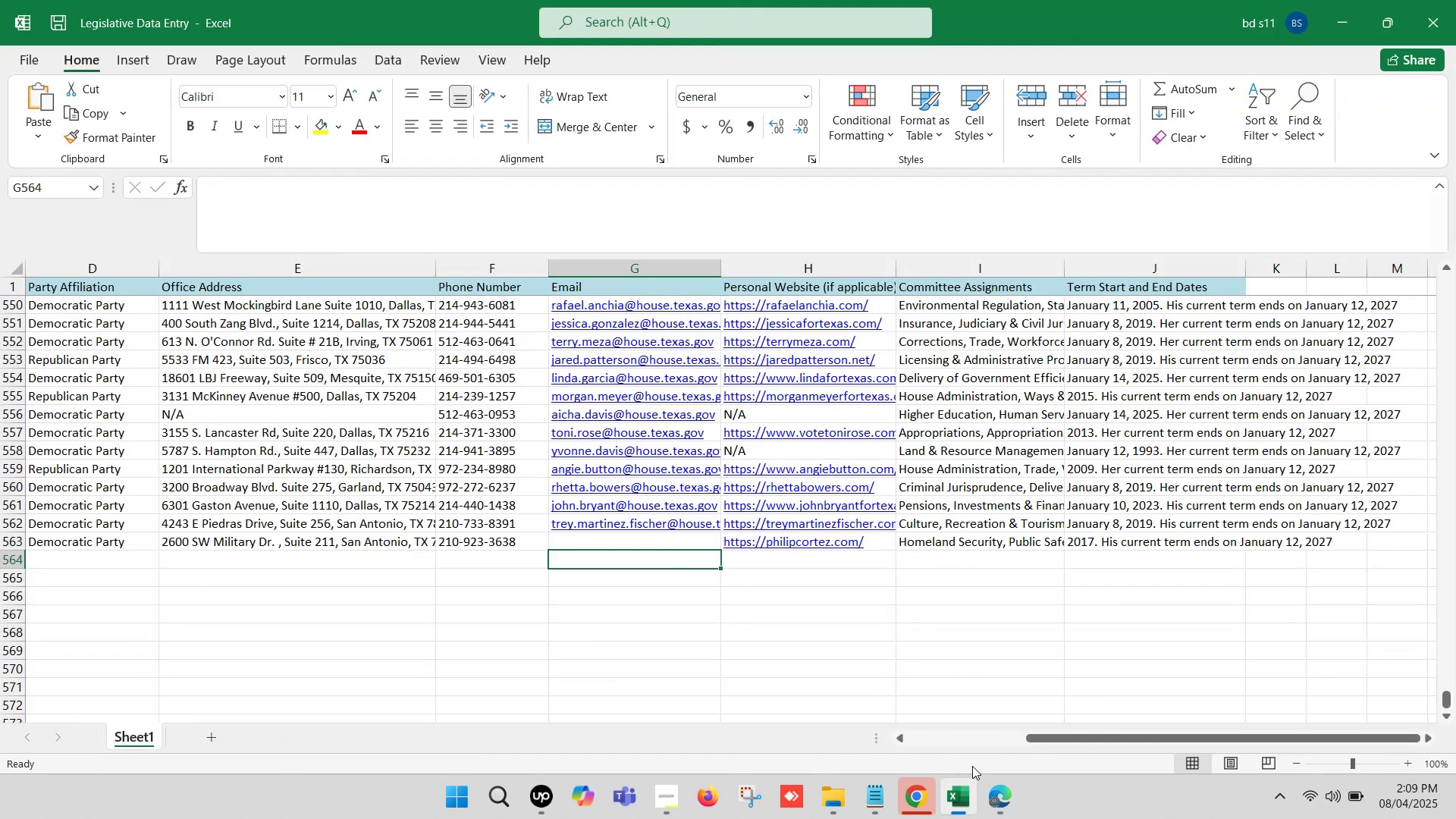 
left_click([990, 786])
 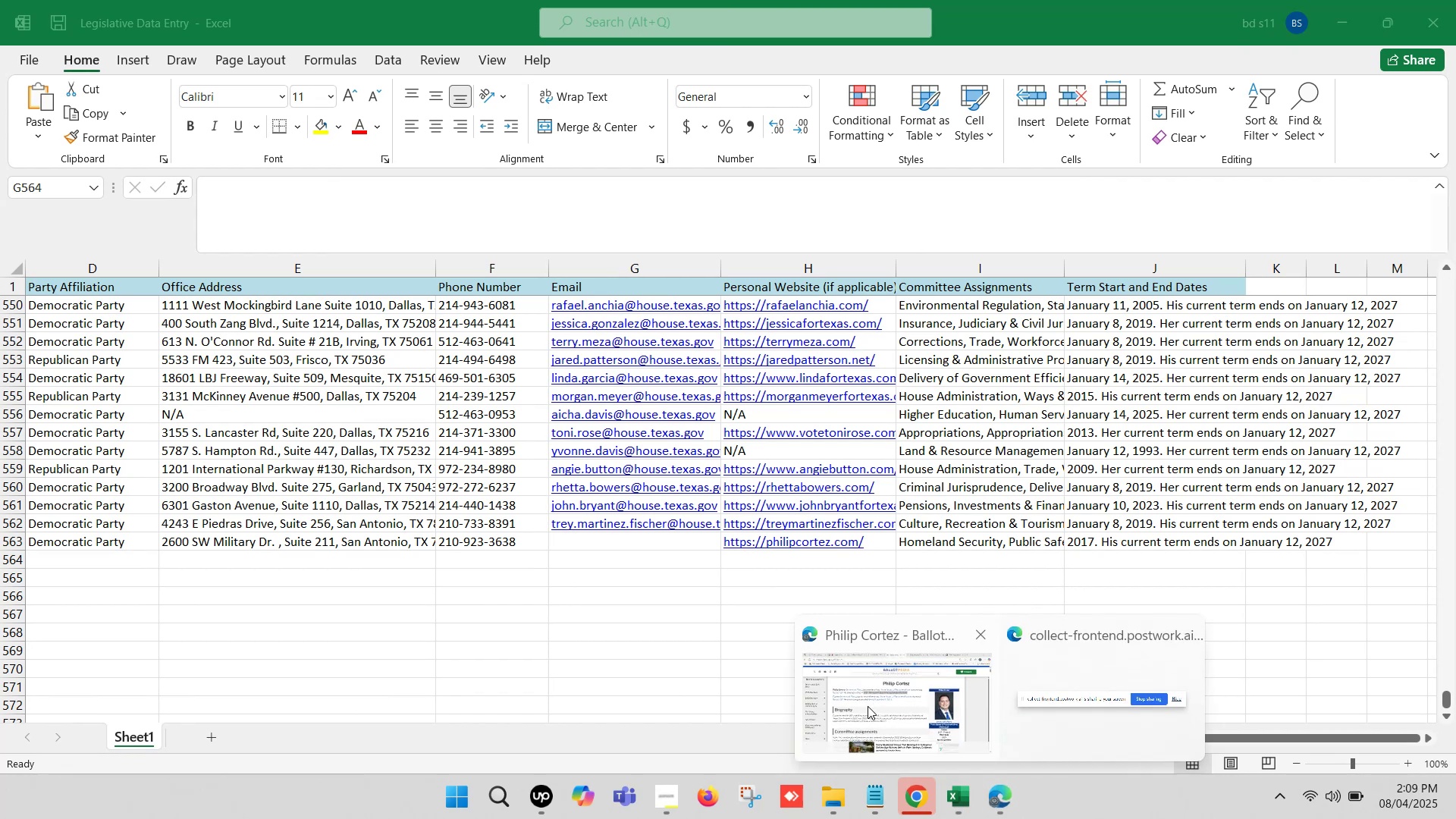 
left_click([868, 706])
 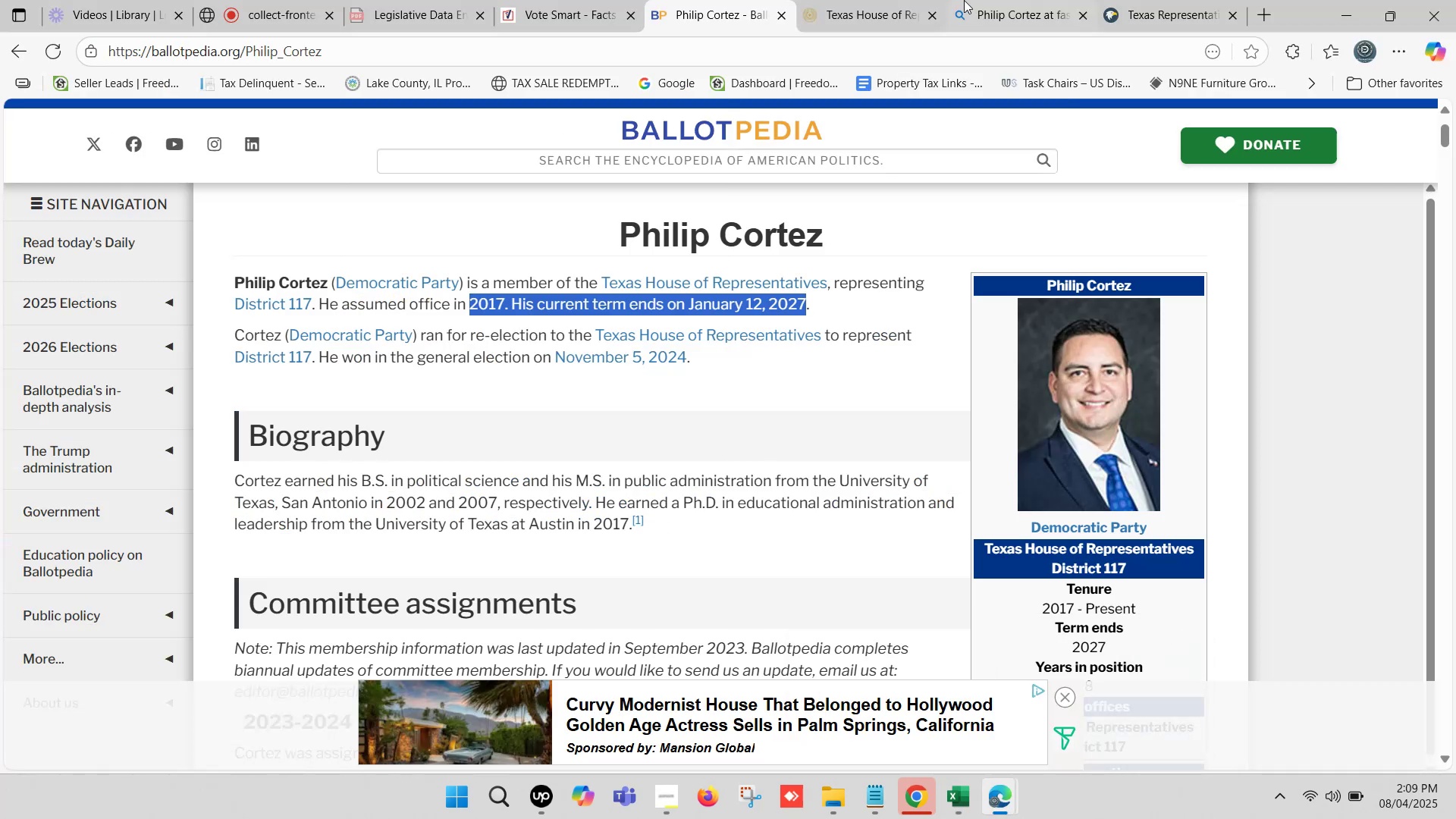 
left_click([1033, 0])
 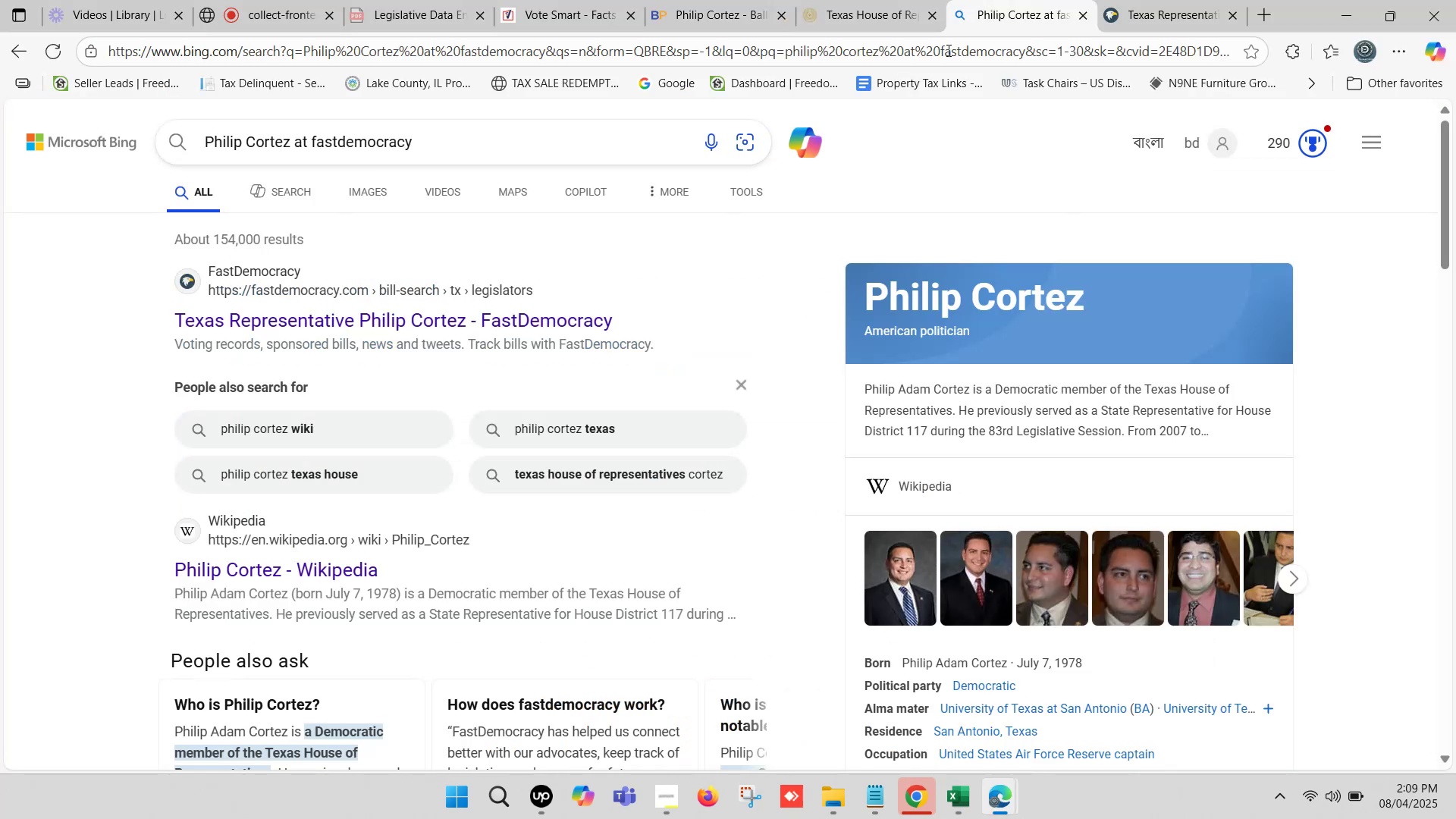 
scroll: coordinate [557, 180], scroll_direction: up, amount: 3.0
 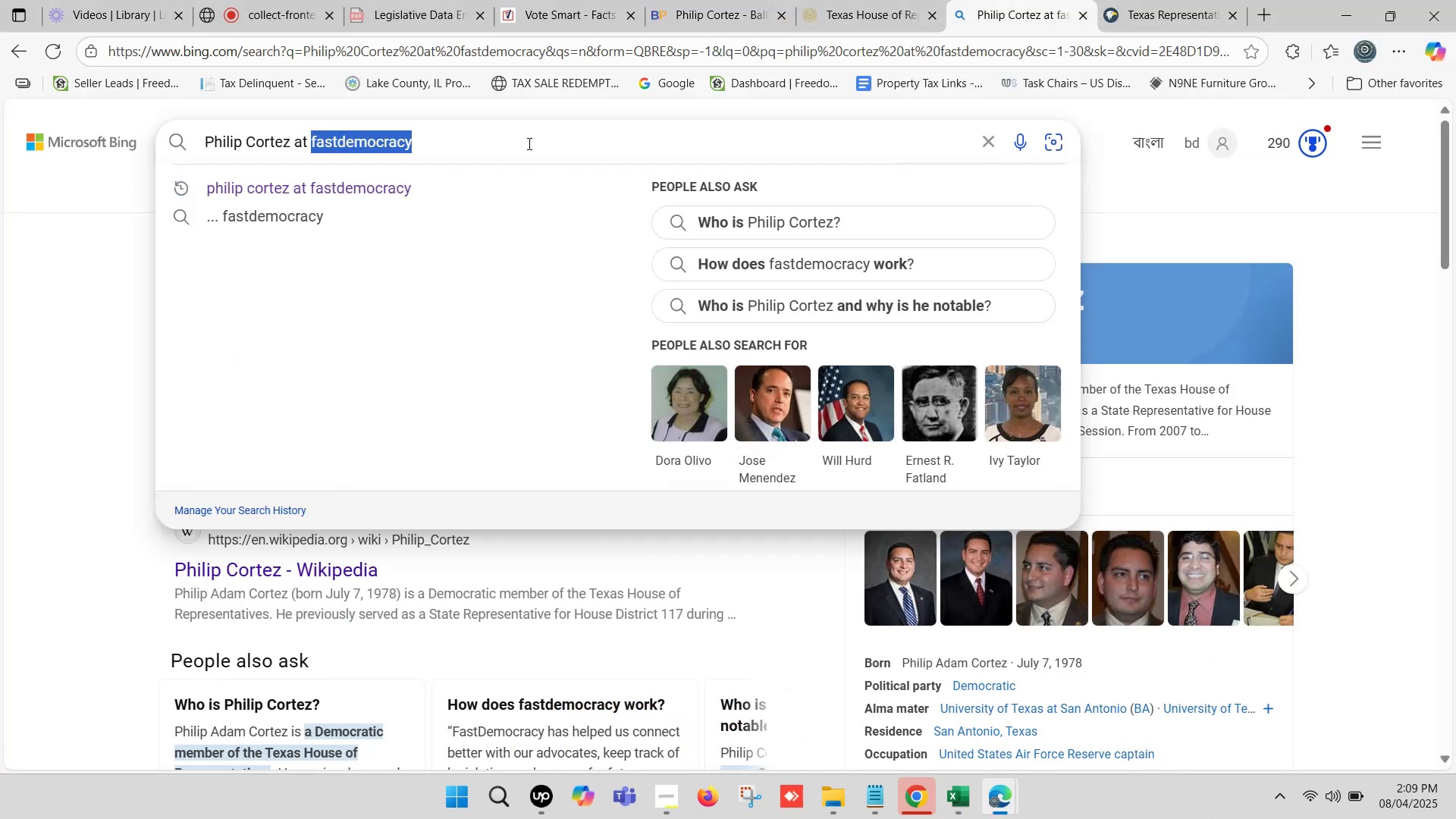 
type(email)
 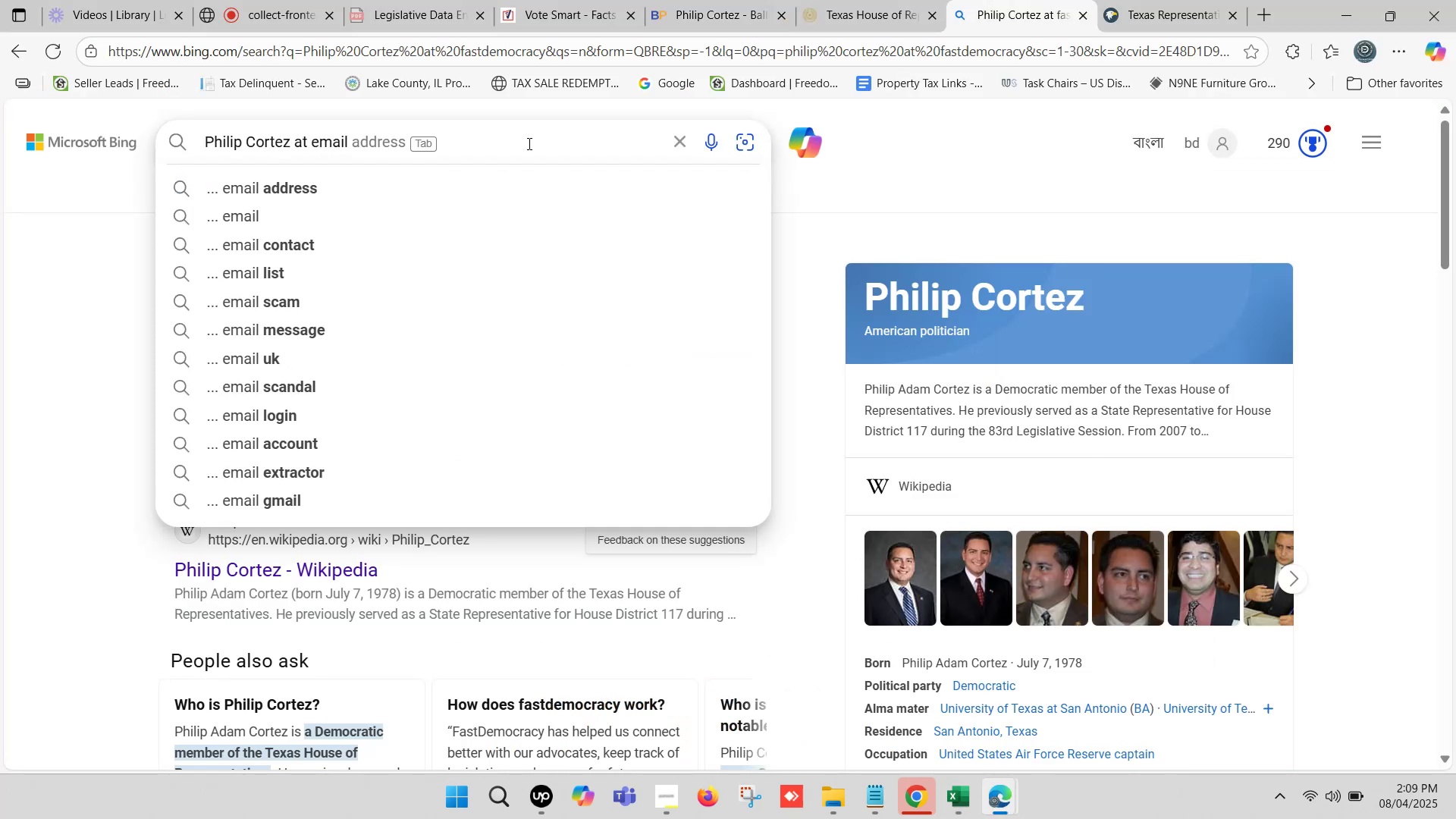 
key(Enter)
 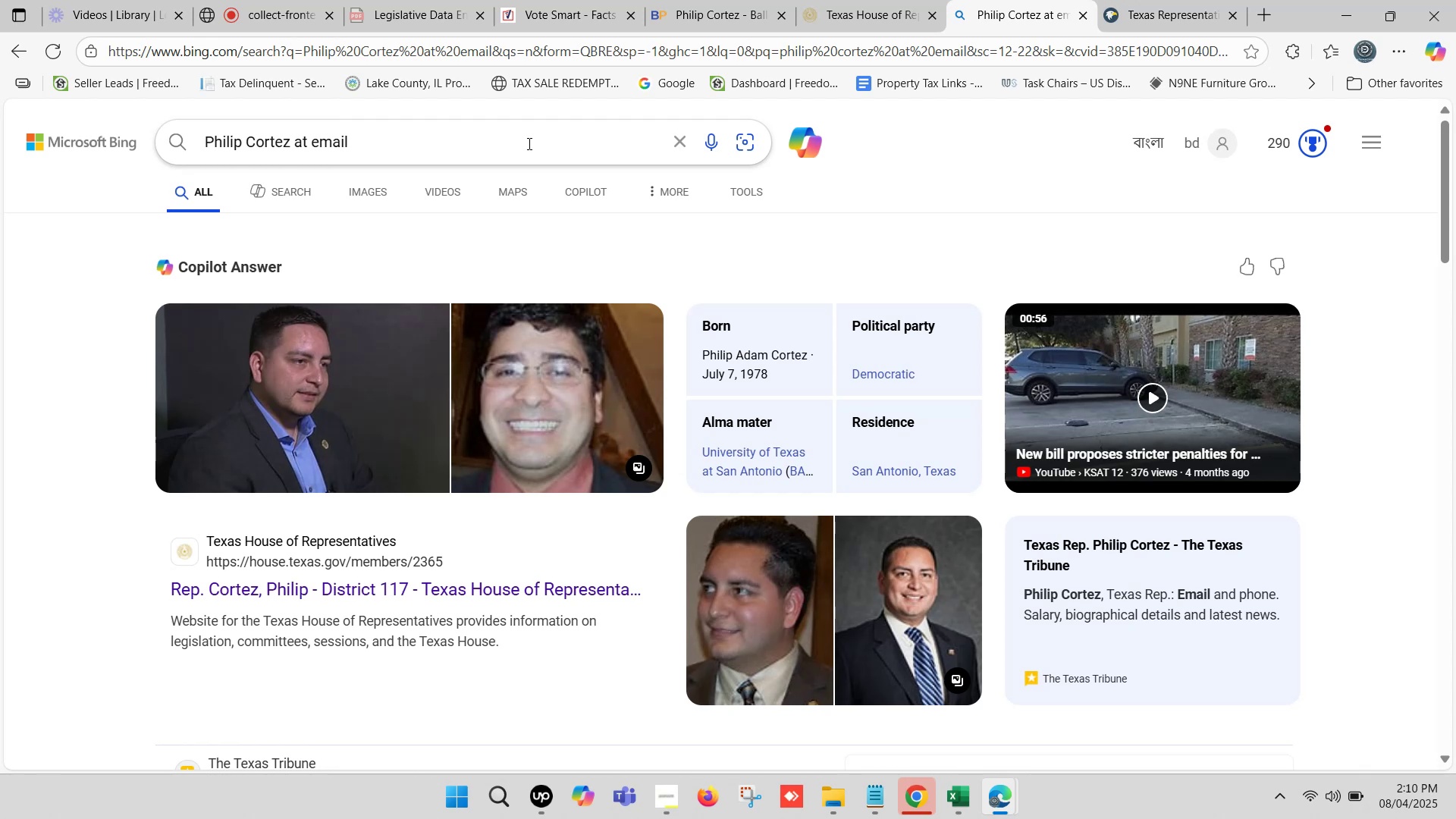 
wait(10.14)
 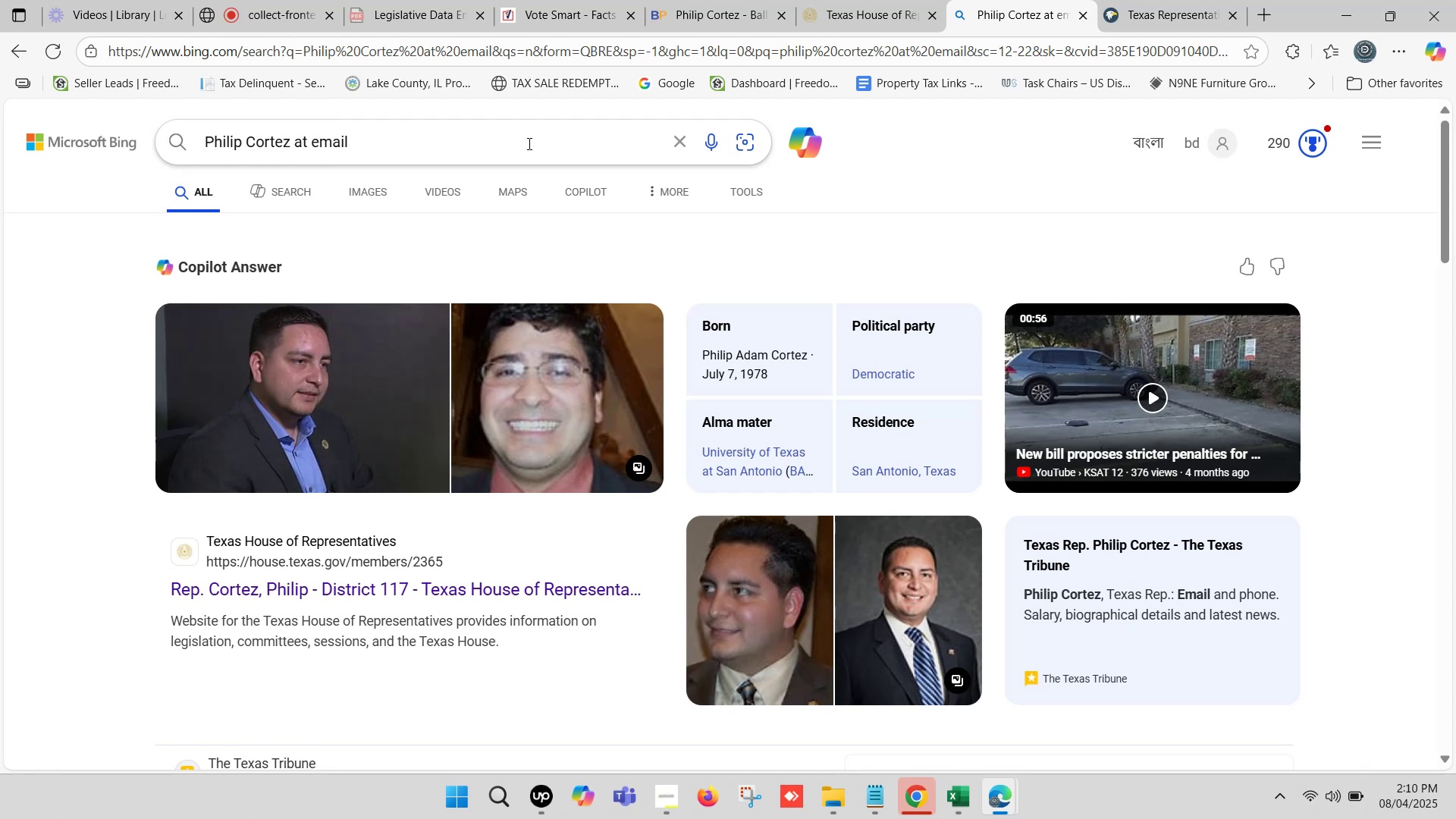 
scroll: coordinate [567, 381], scroll_direction: down, amount: 3.0
 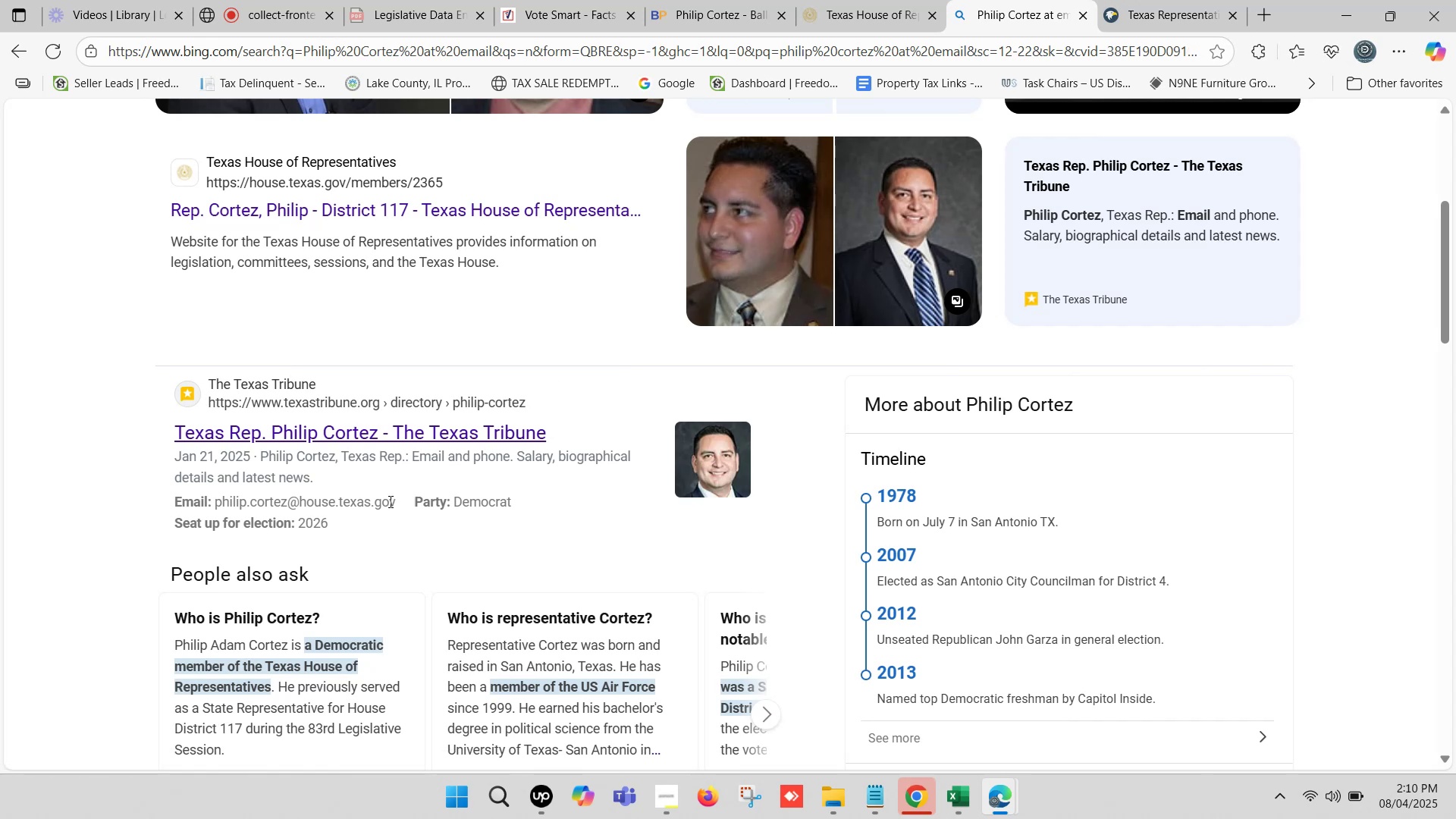 
key(Control+C)
 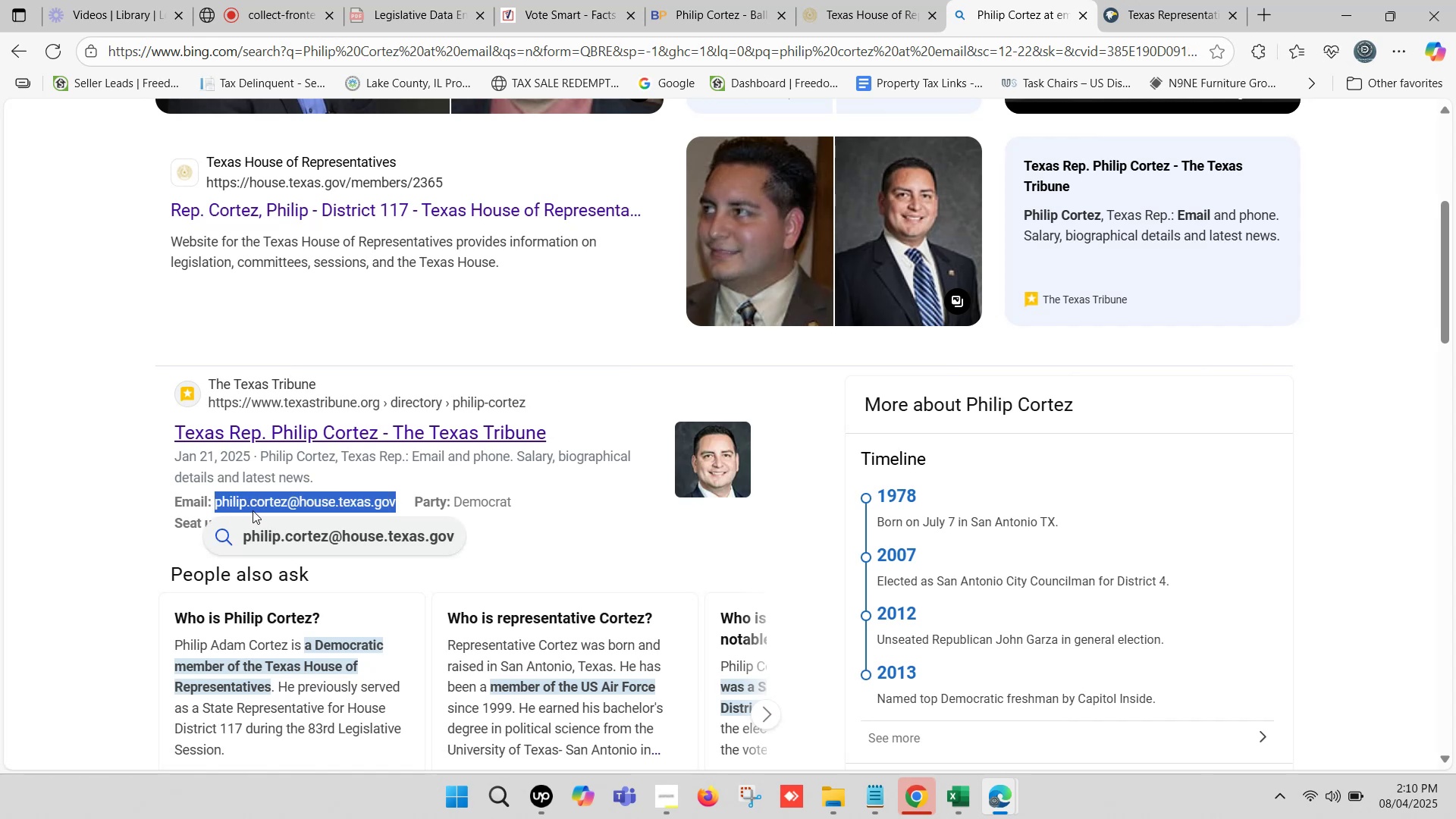 
key(Control+C)
 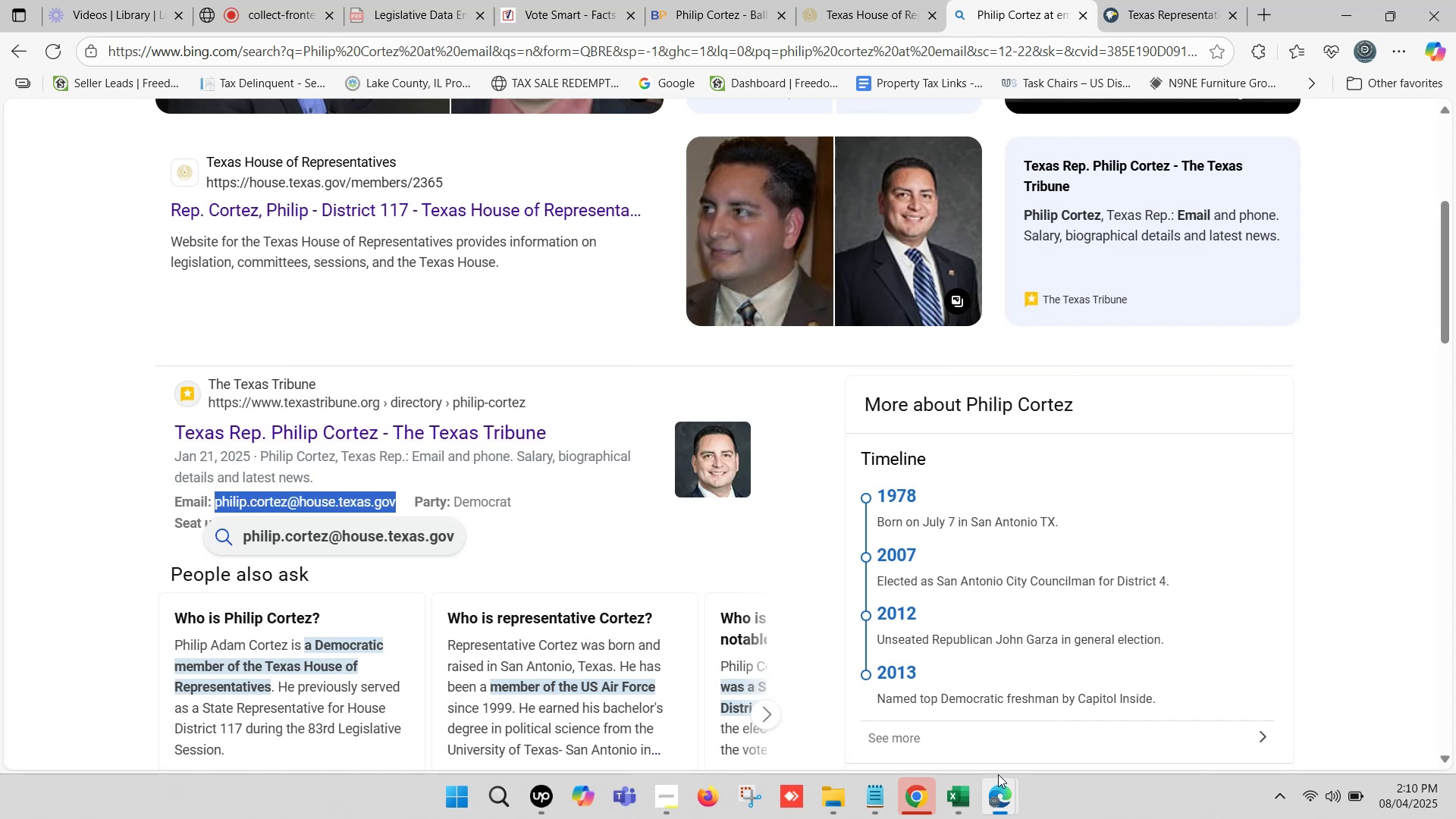 
left_click([964, 799])
 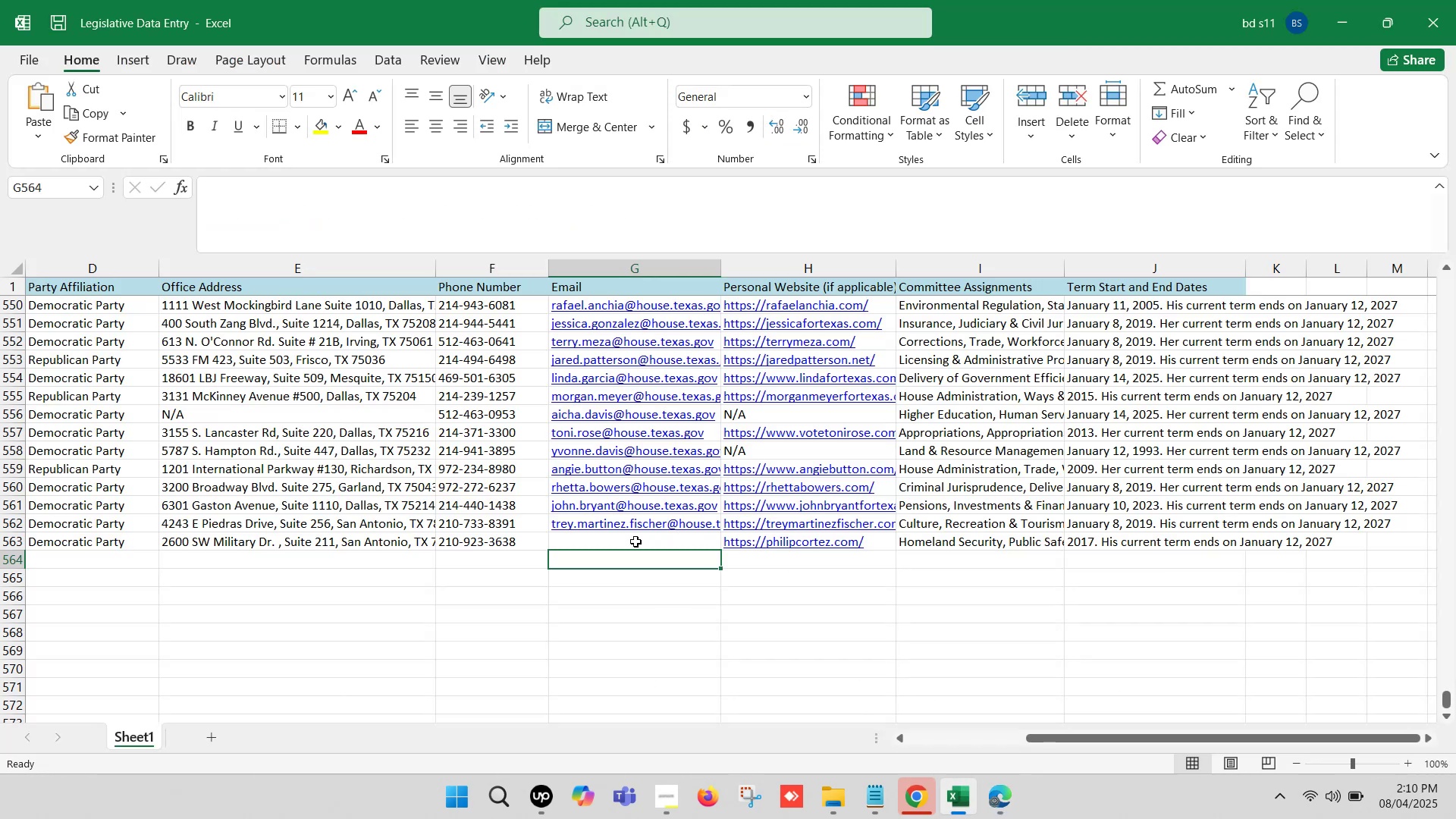 
double_click([635, 541])
 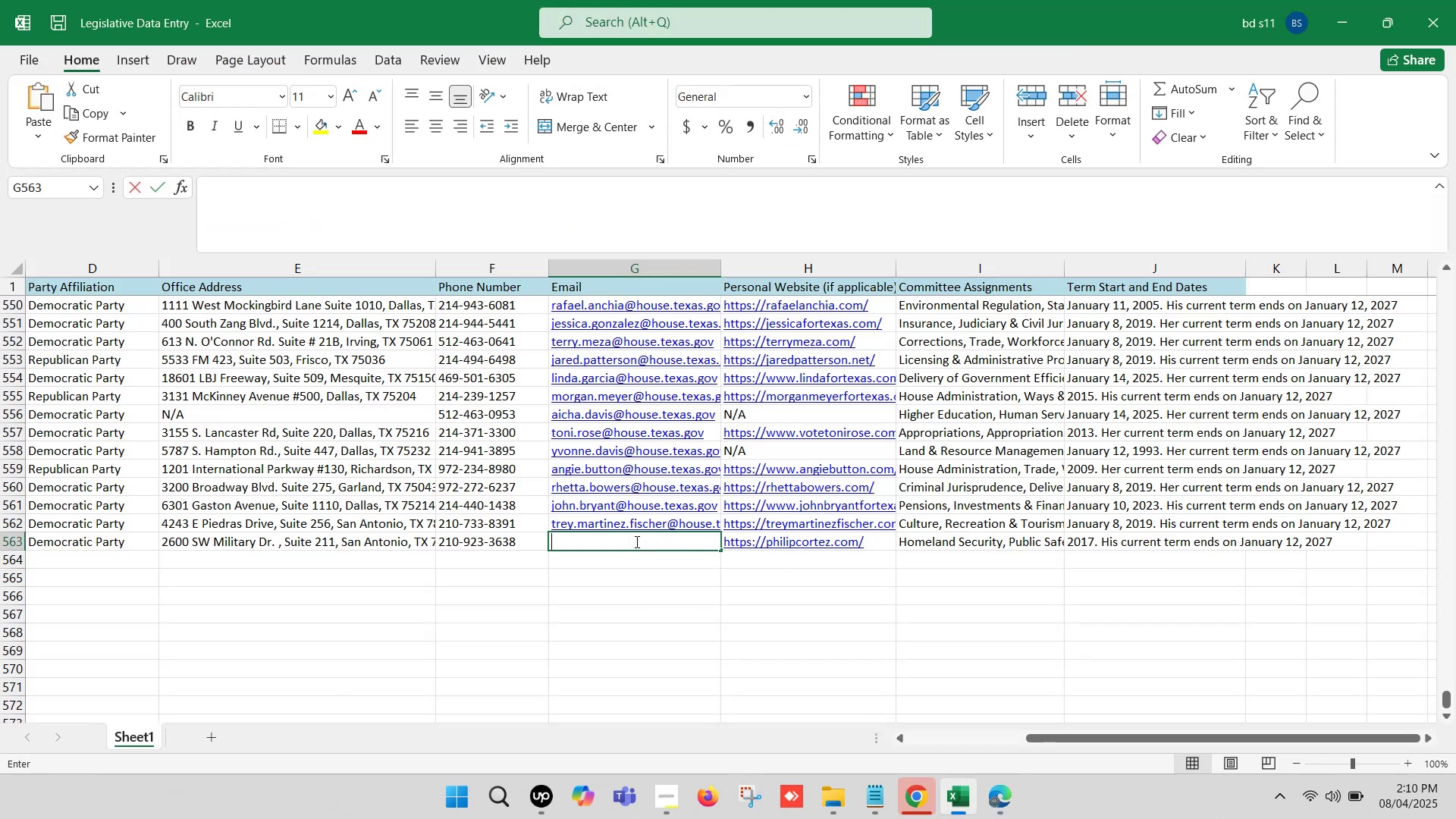 
key(Control+ControlLeft)
 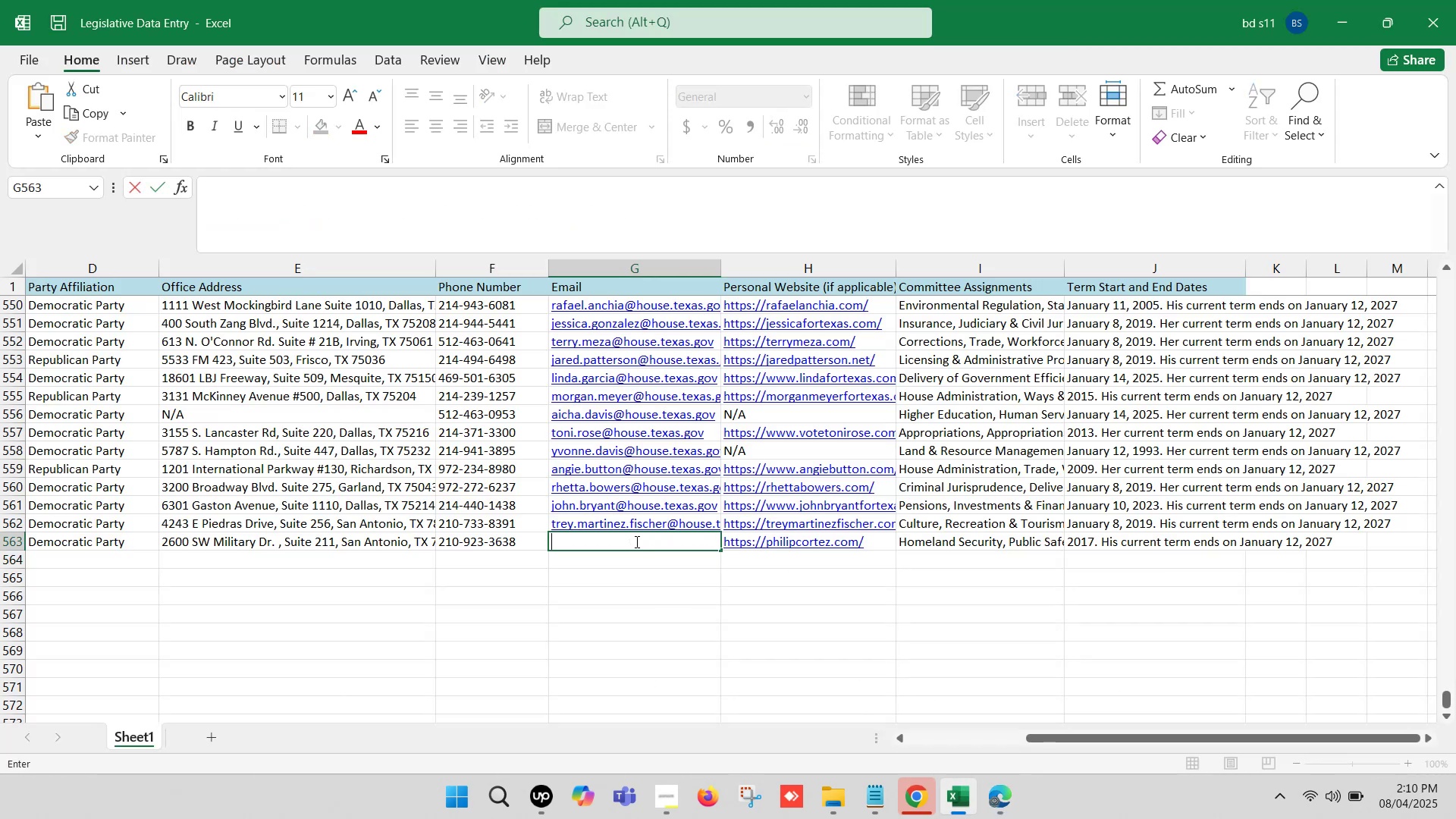 
key(Control+V)
 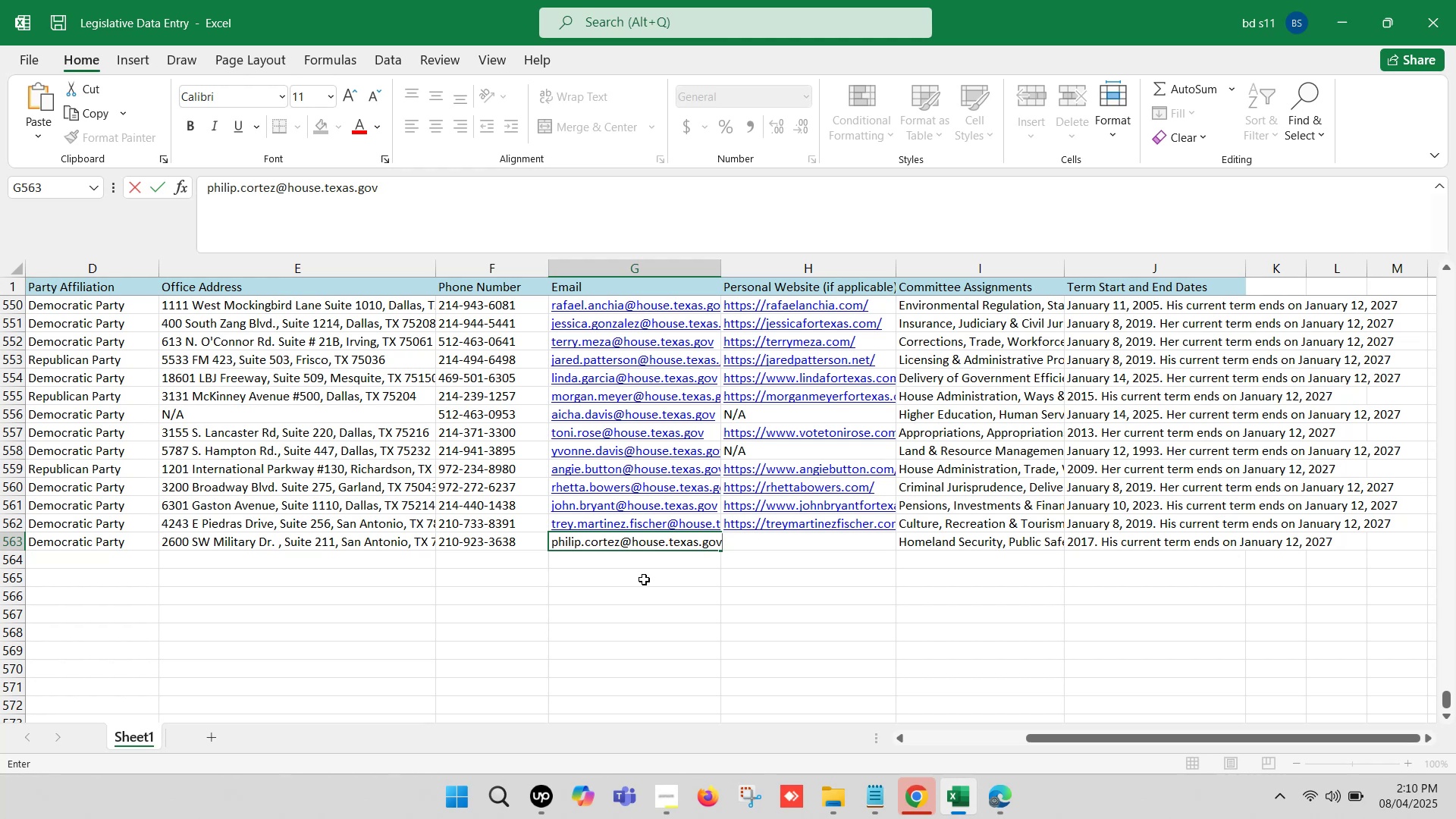 
left_click([691, 578])
 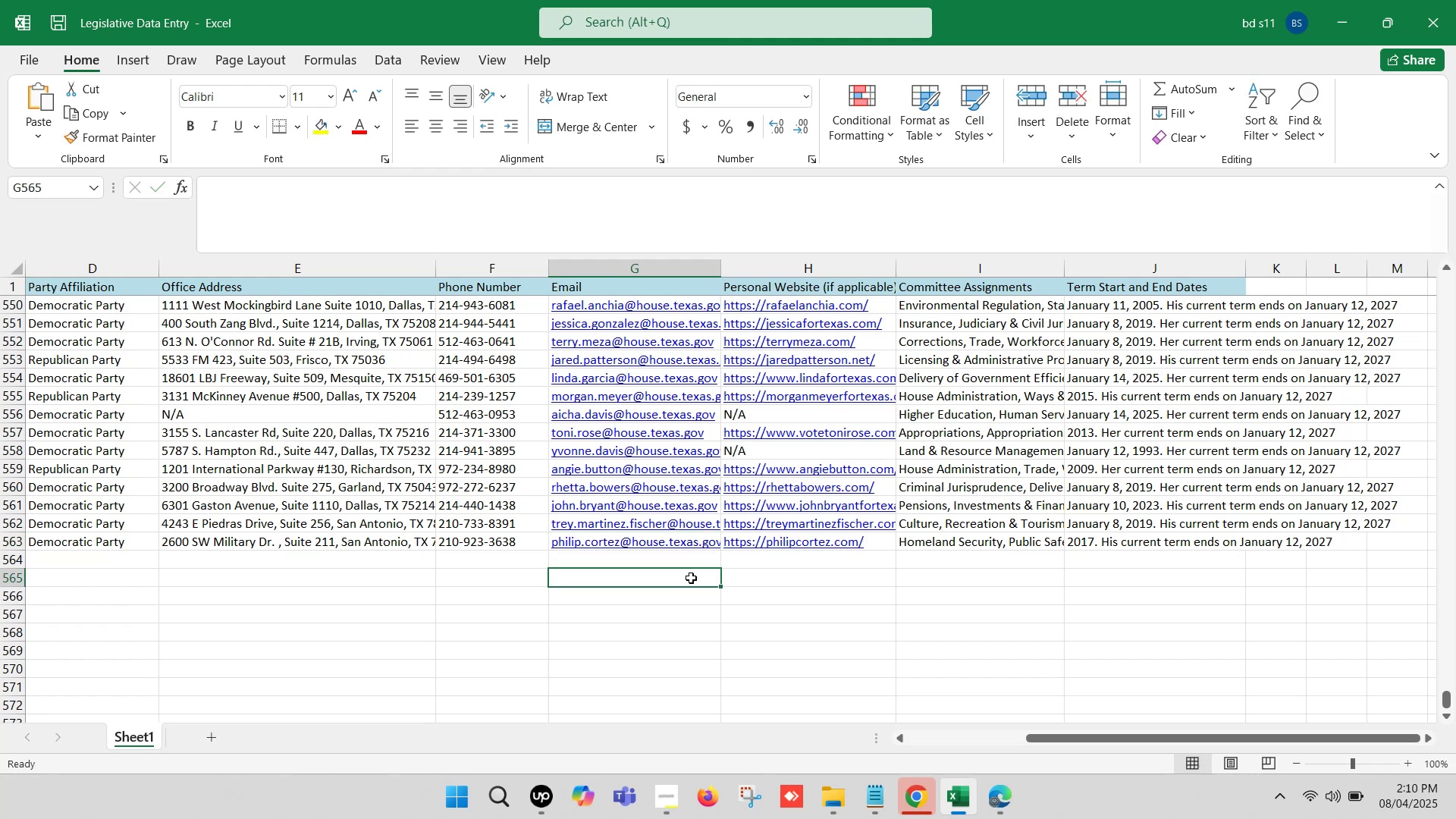 
key(S)
 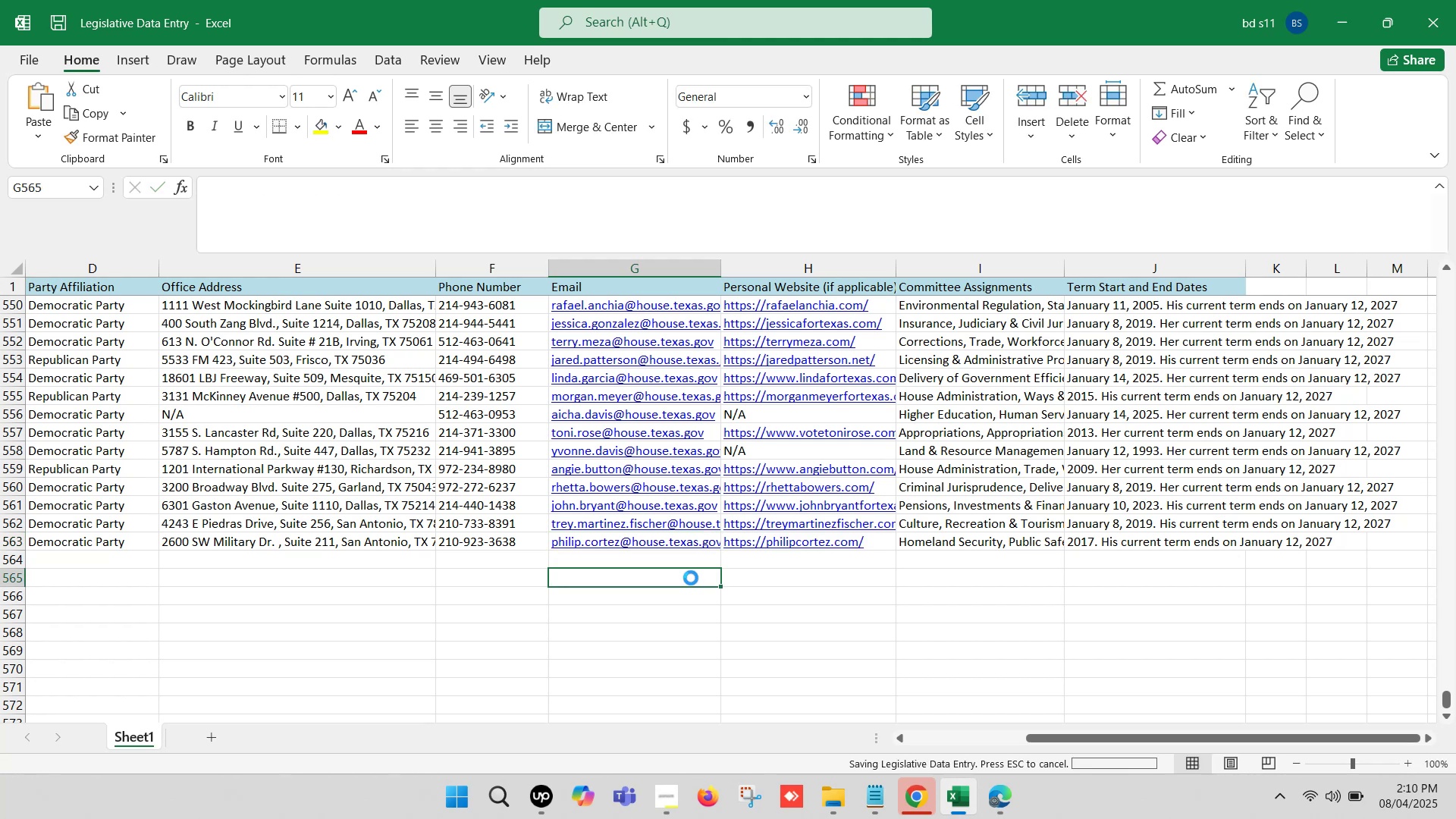 
key(Control+S)
 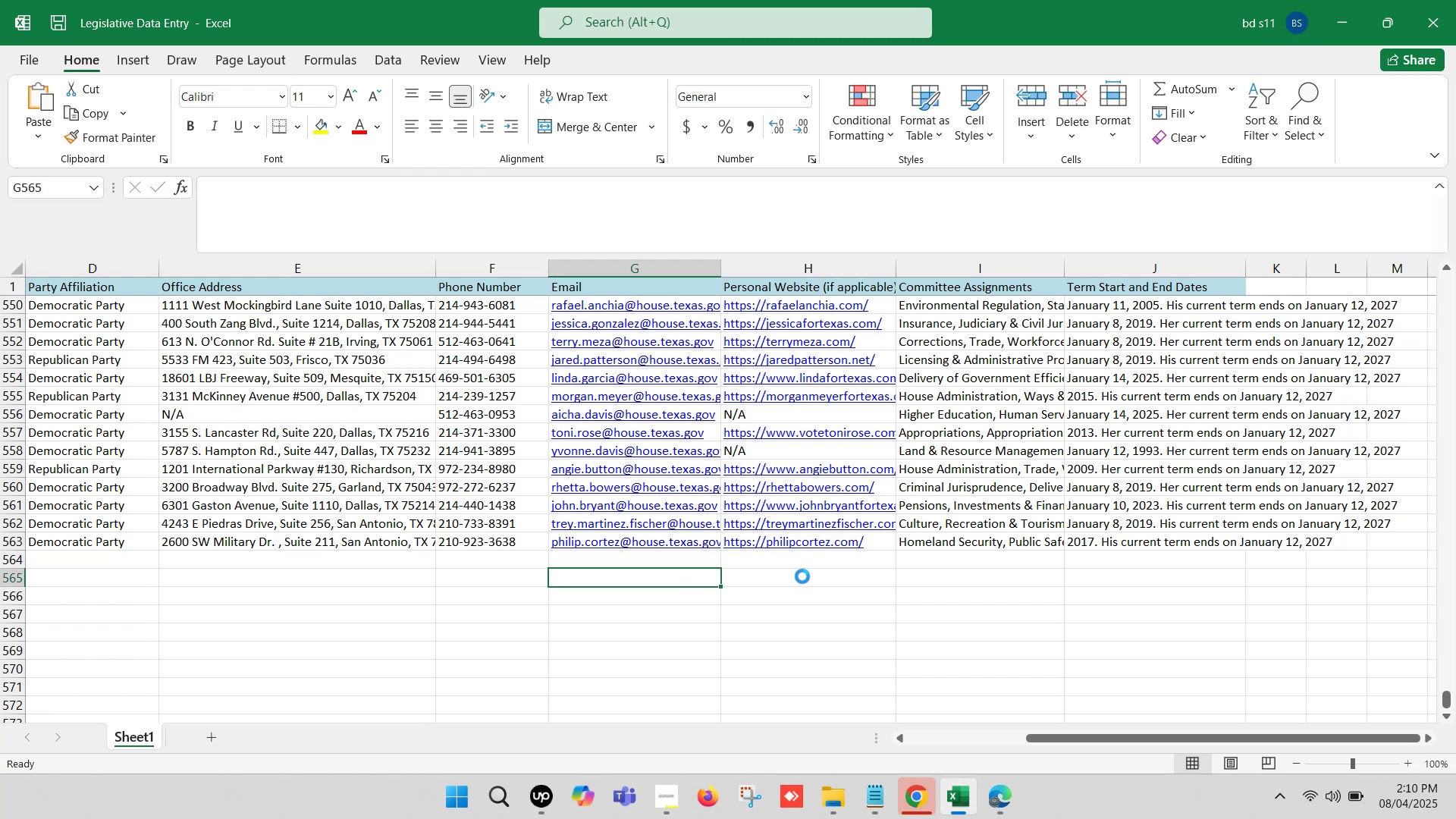 
left_click([819, 571])
 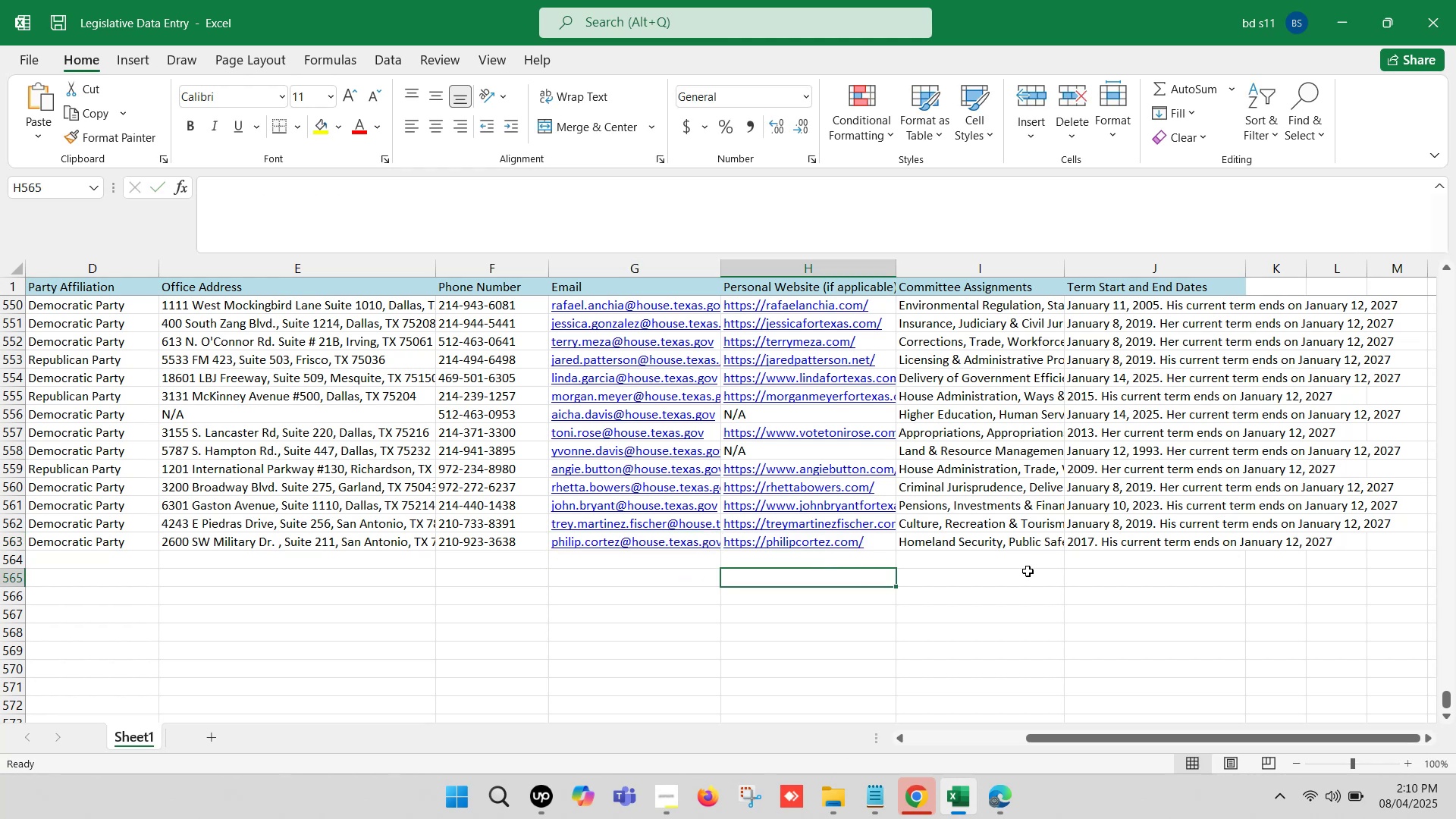 
left_click([1033, 570])
 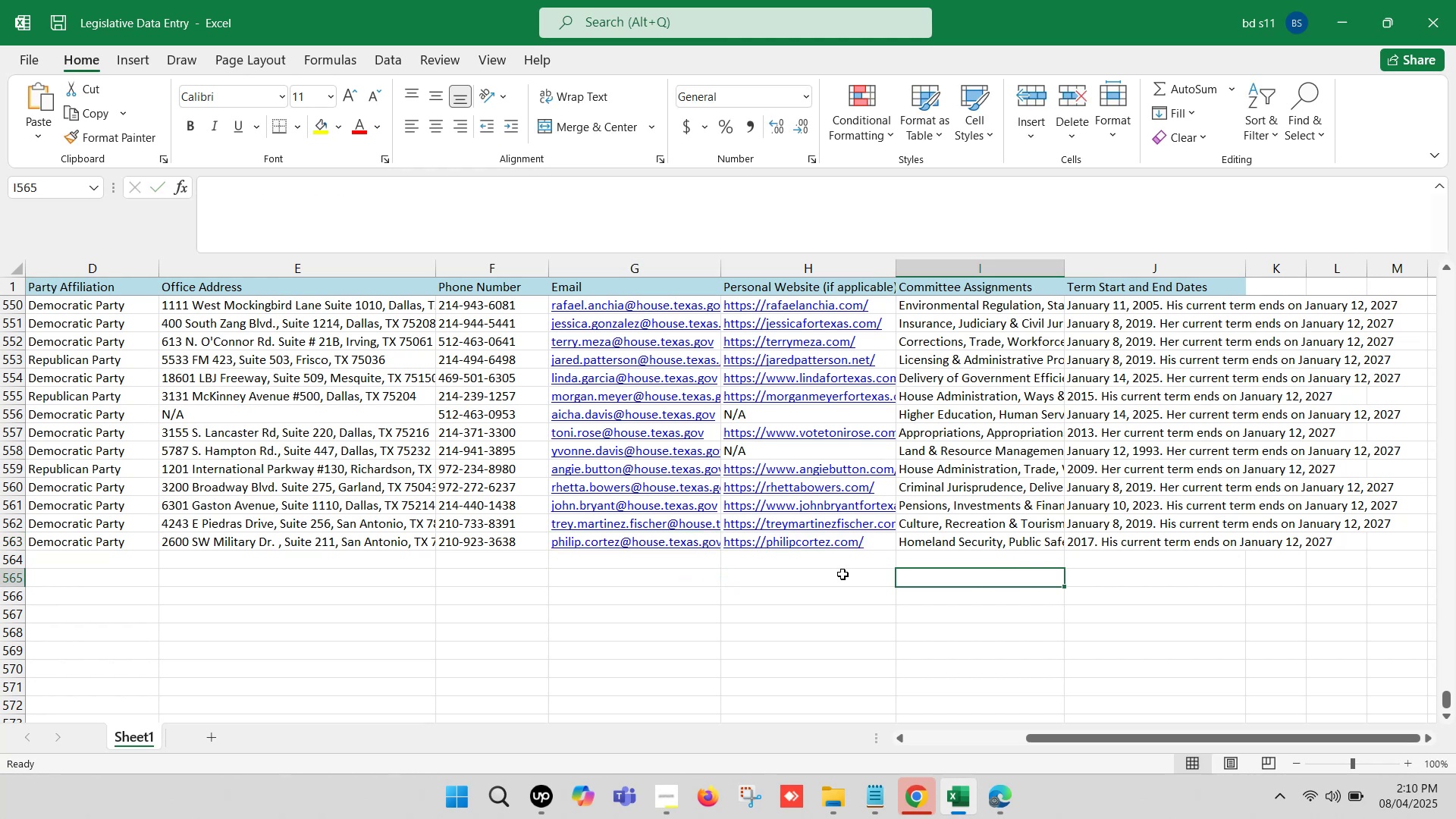 
left_click([817, 573])
 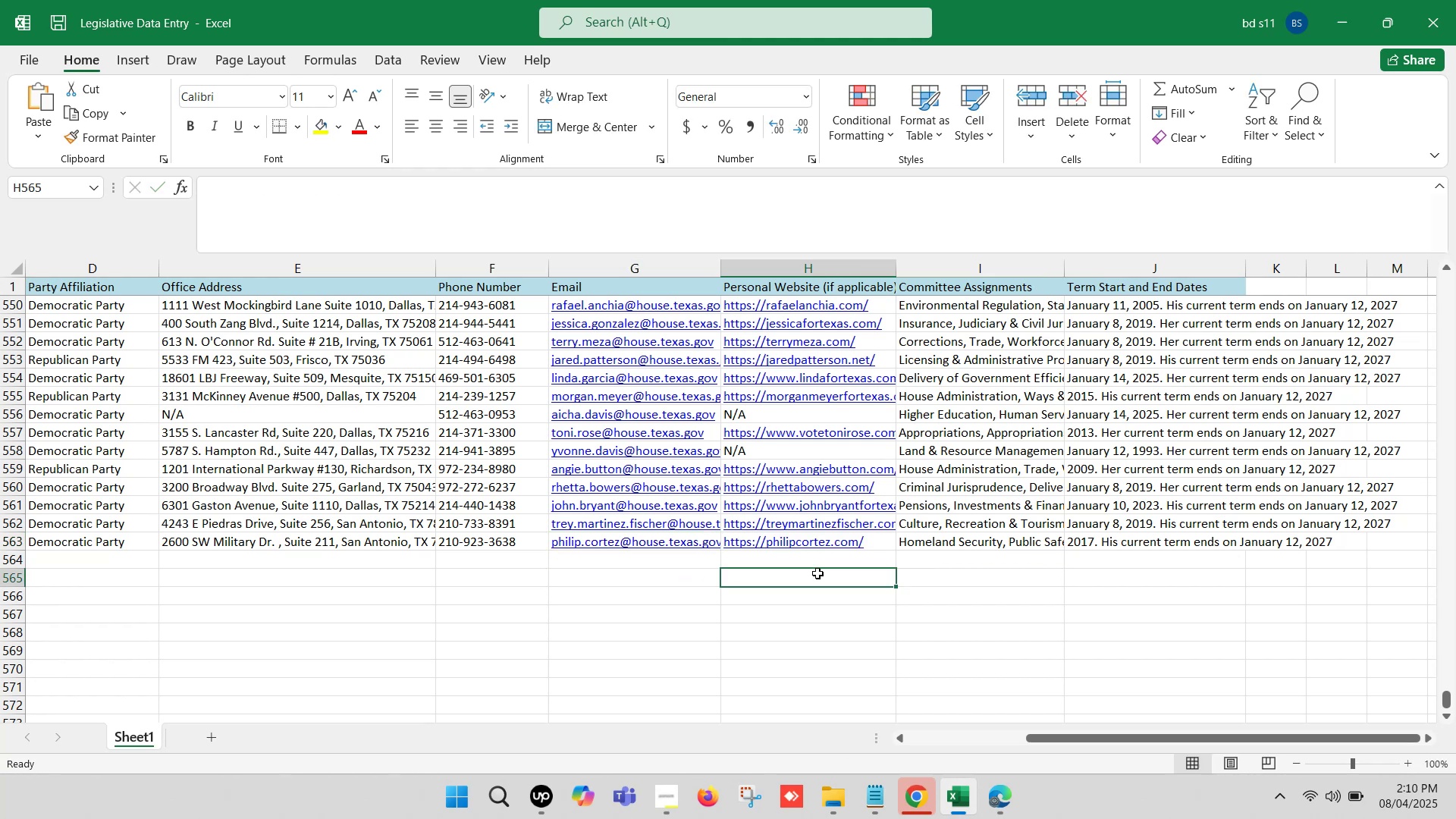 
hold_key(key=ArrowLeft, duration=1.12)
 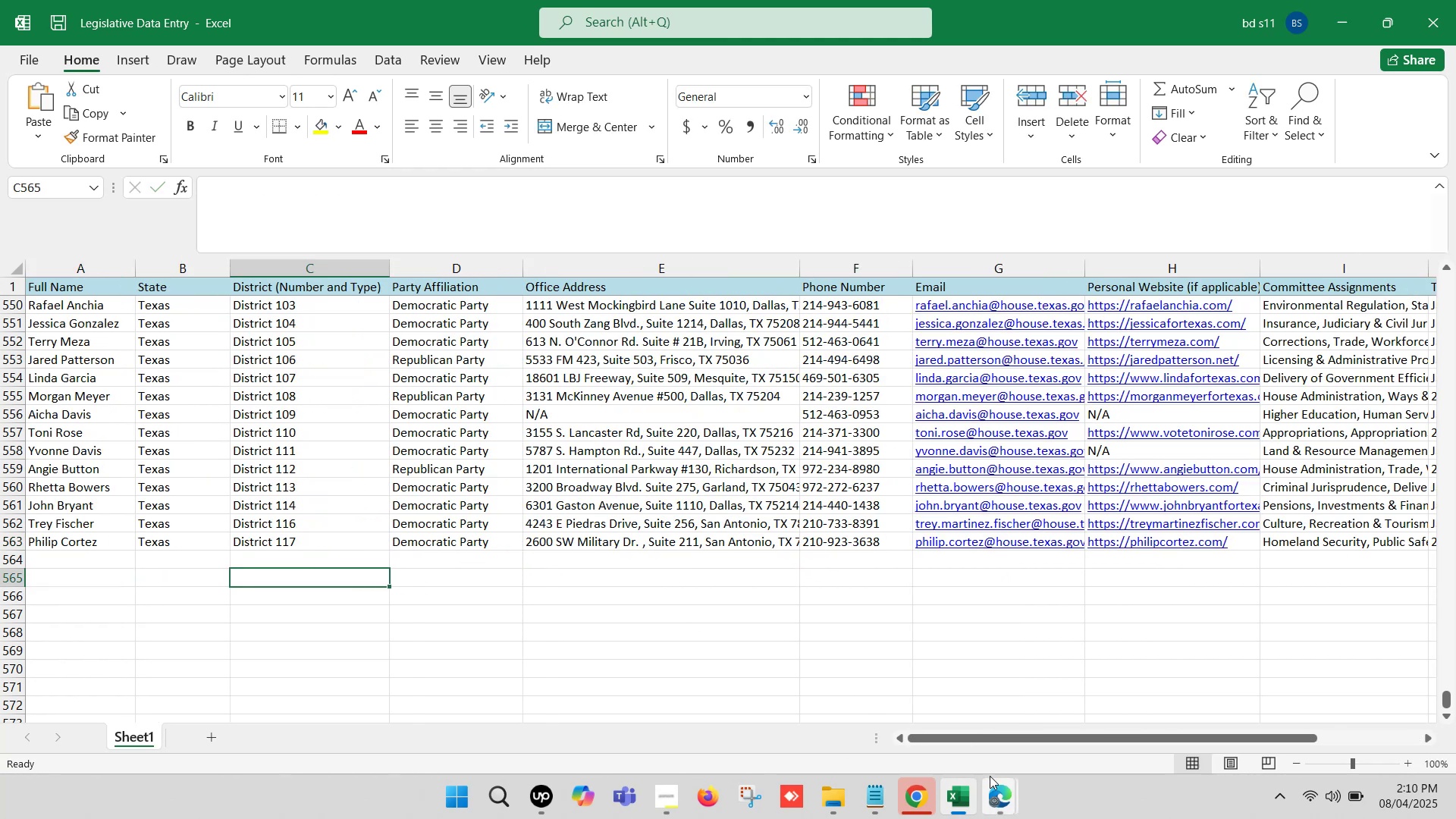 
left_click([926, 715])
 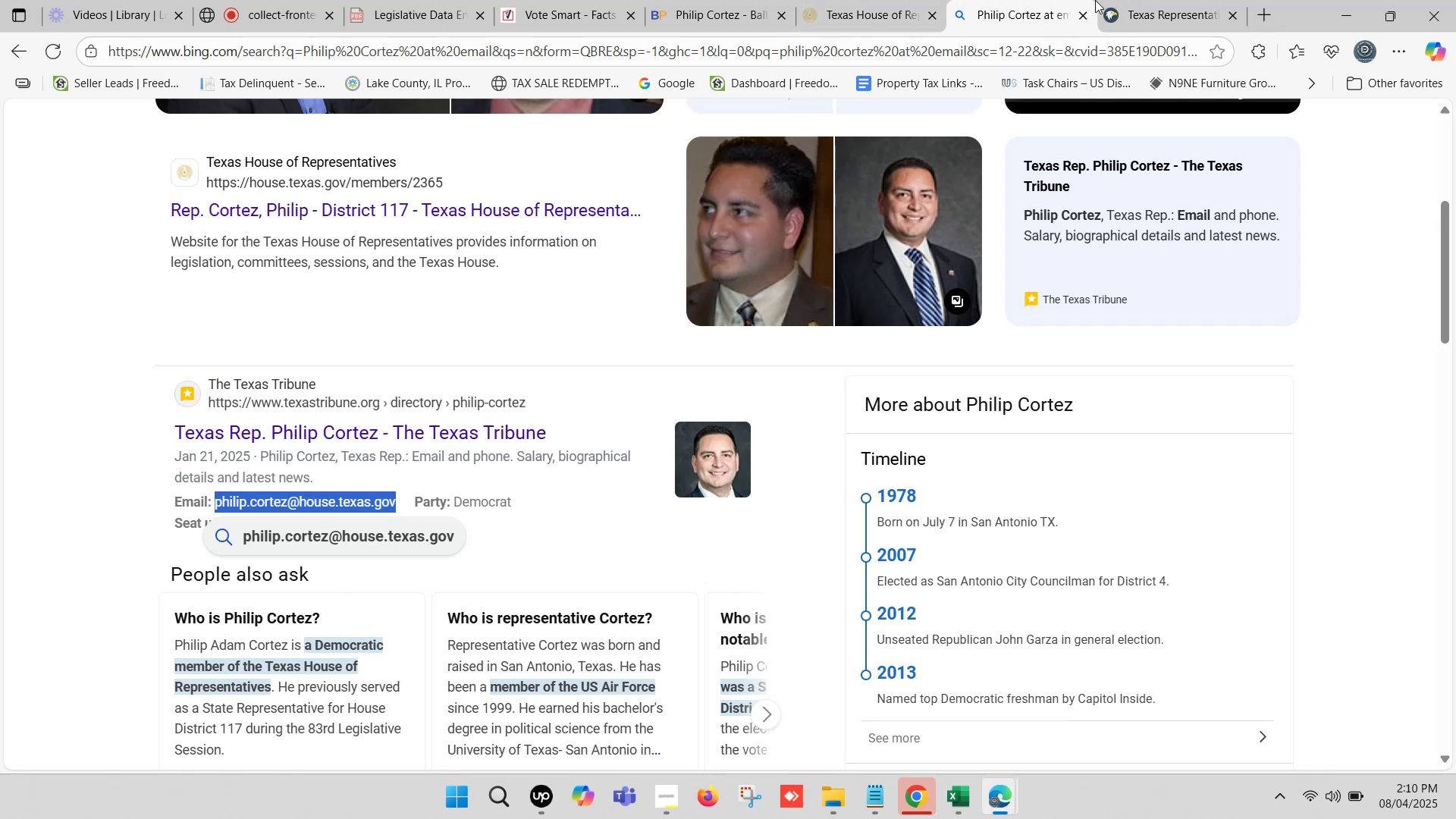 
left_click([1159, 0])
 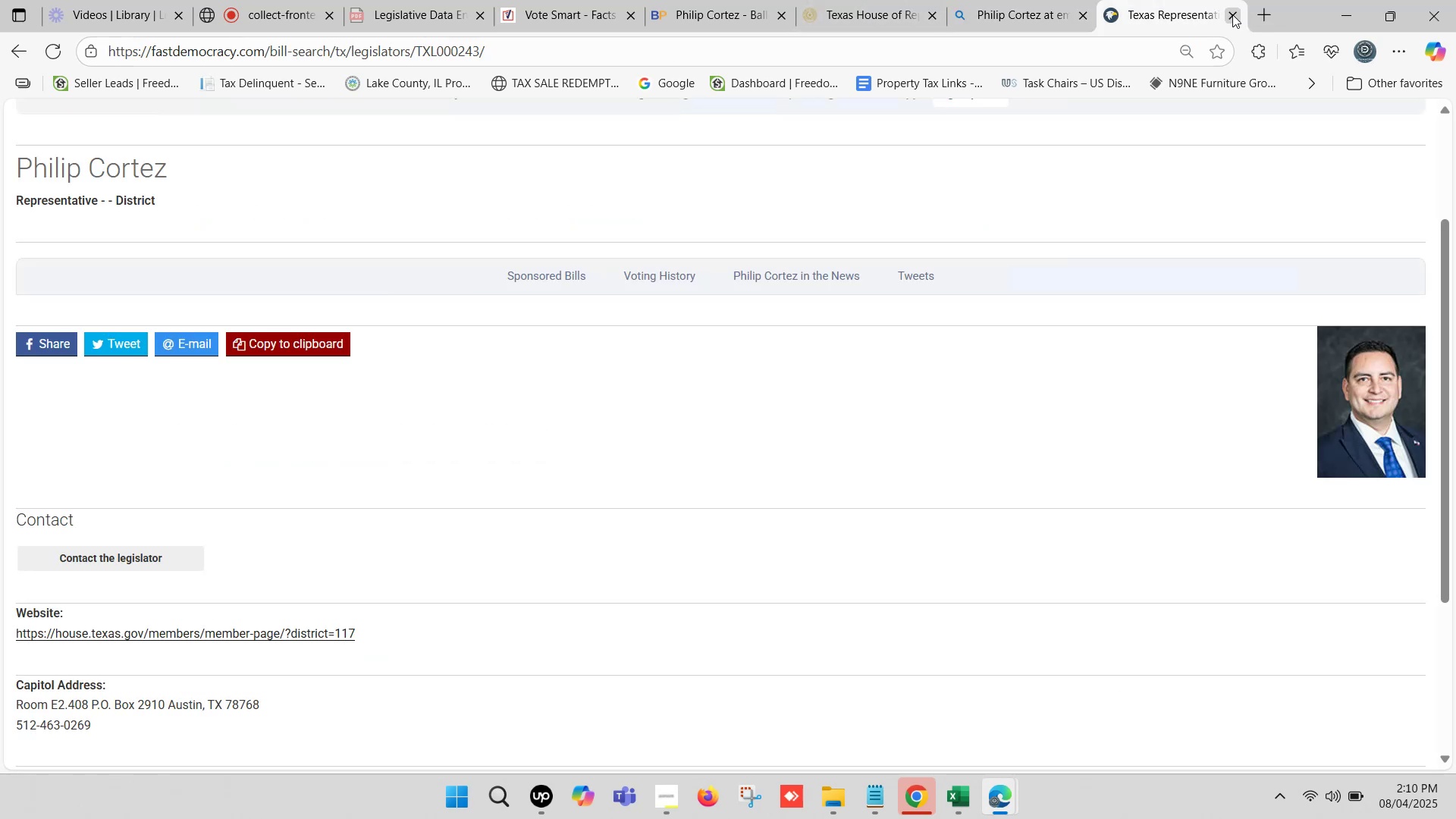 
left_click([1232, 14])
 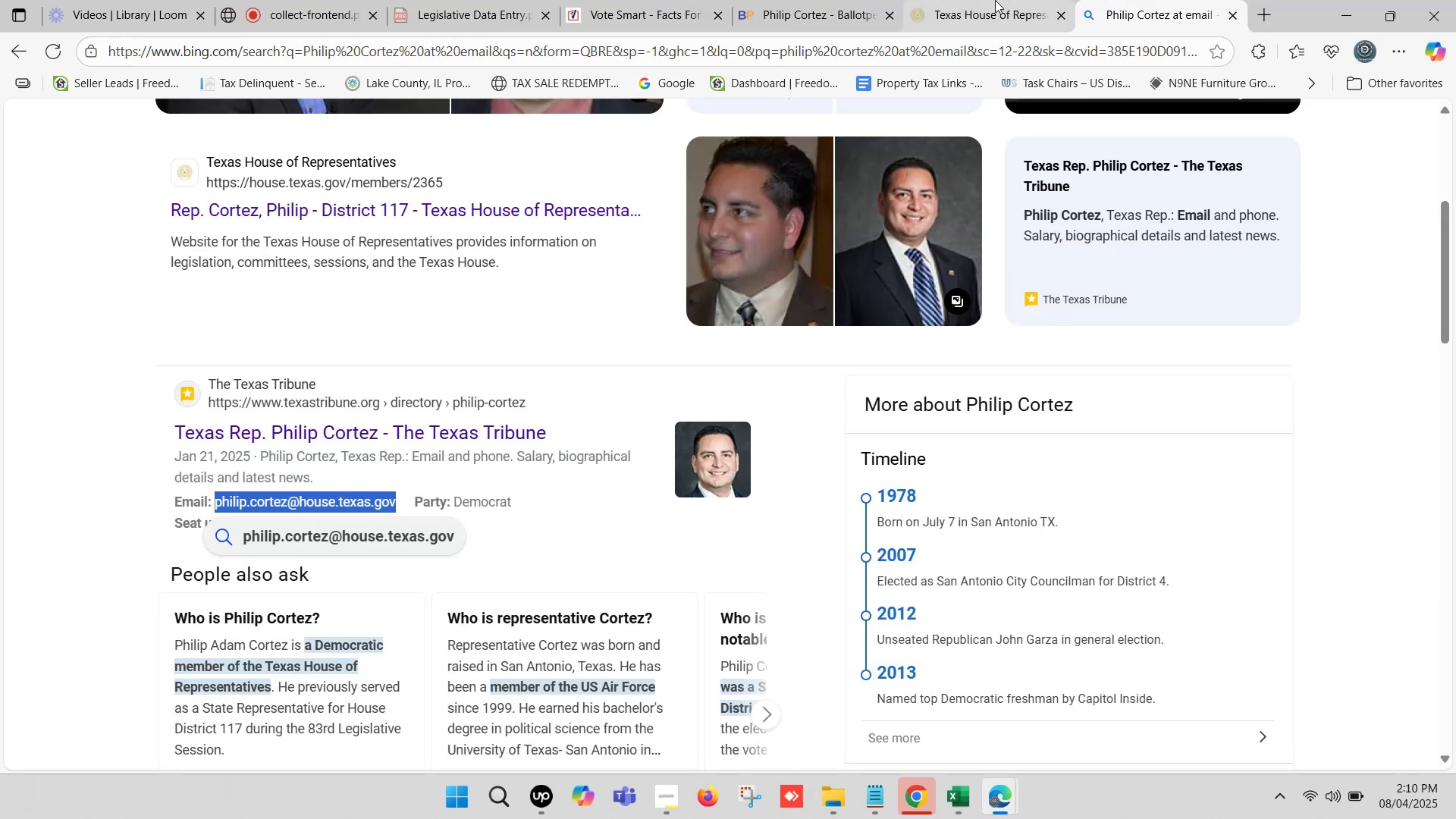 
left_click([975, 0])
 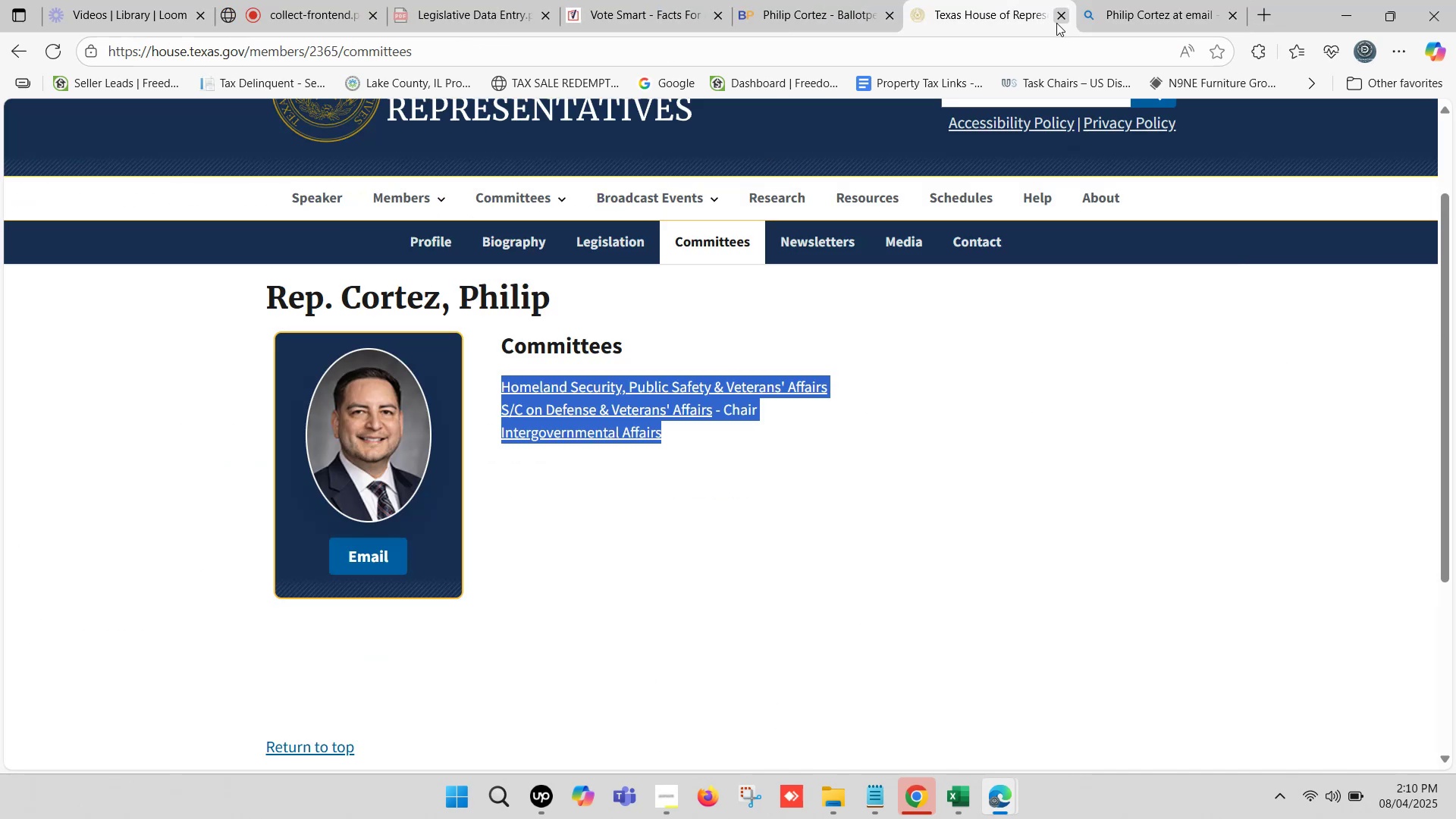 
left_click([1056, 23])
 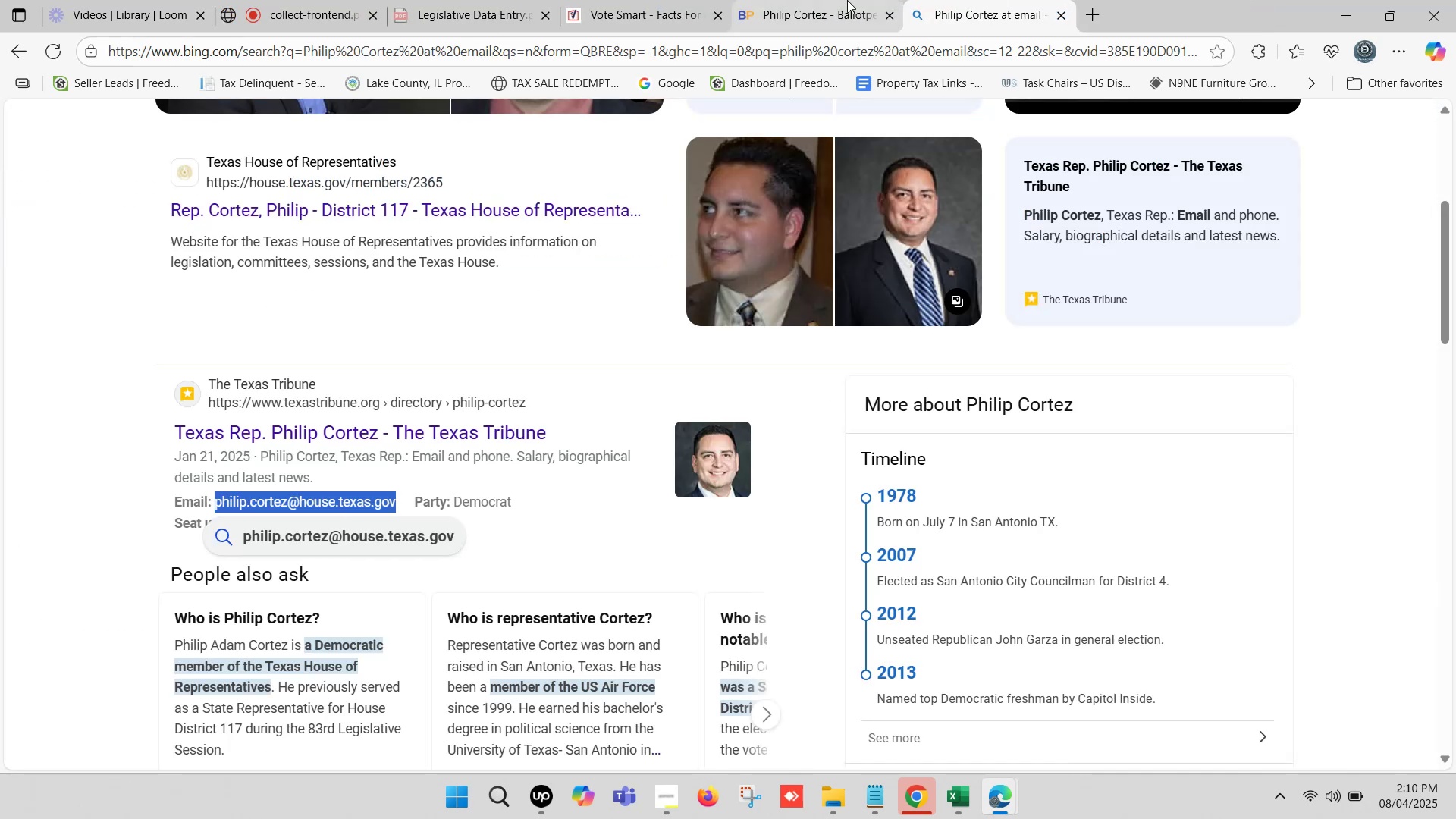 
left_click([844, 0])
 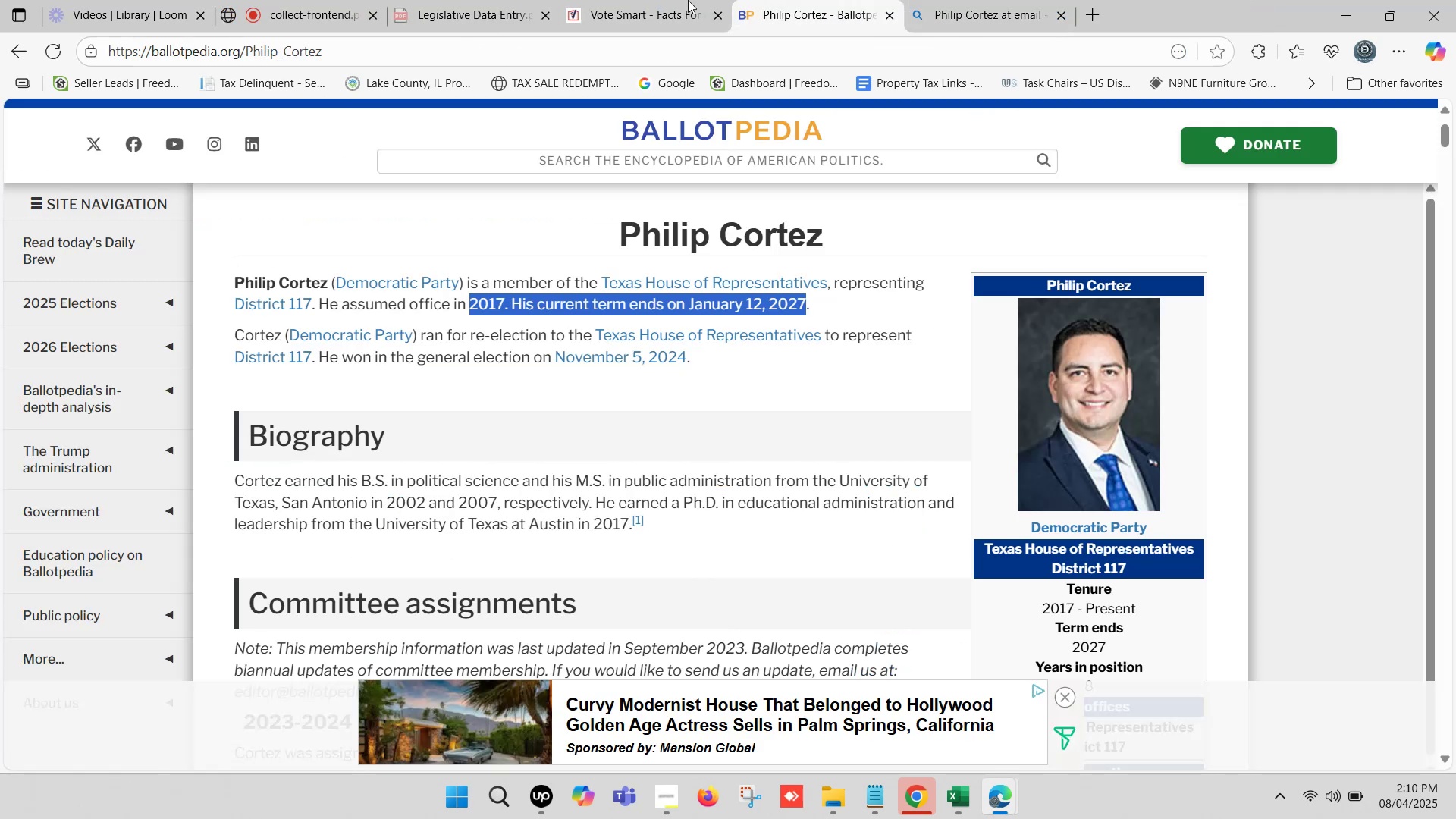 
left_click([668, 0])
 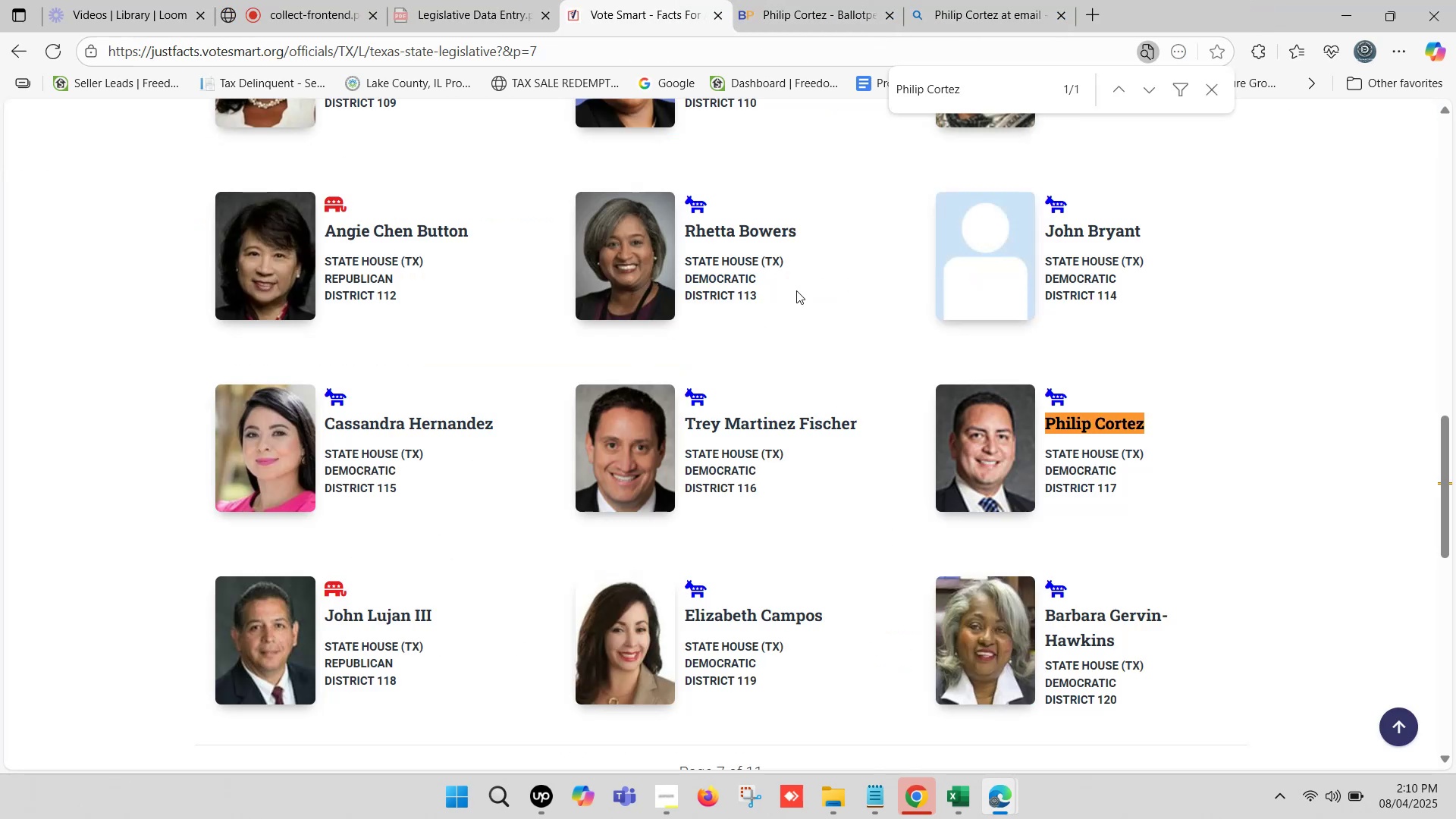 
scroll: coordinate [350, 485], scroll_direction: down, amount: 2.0
 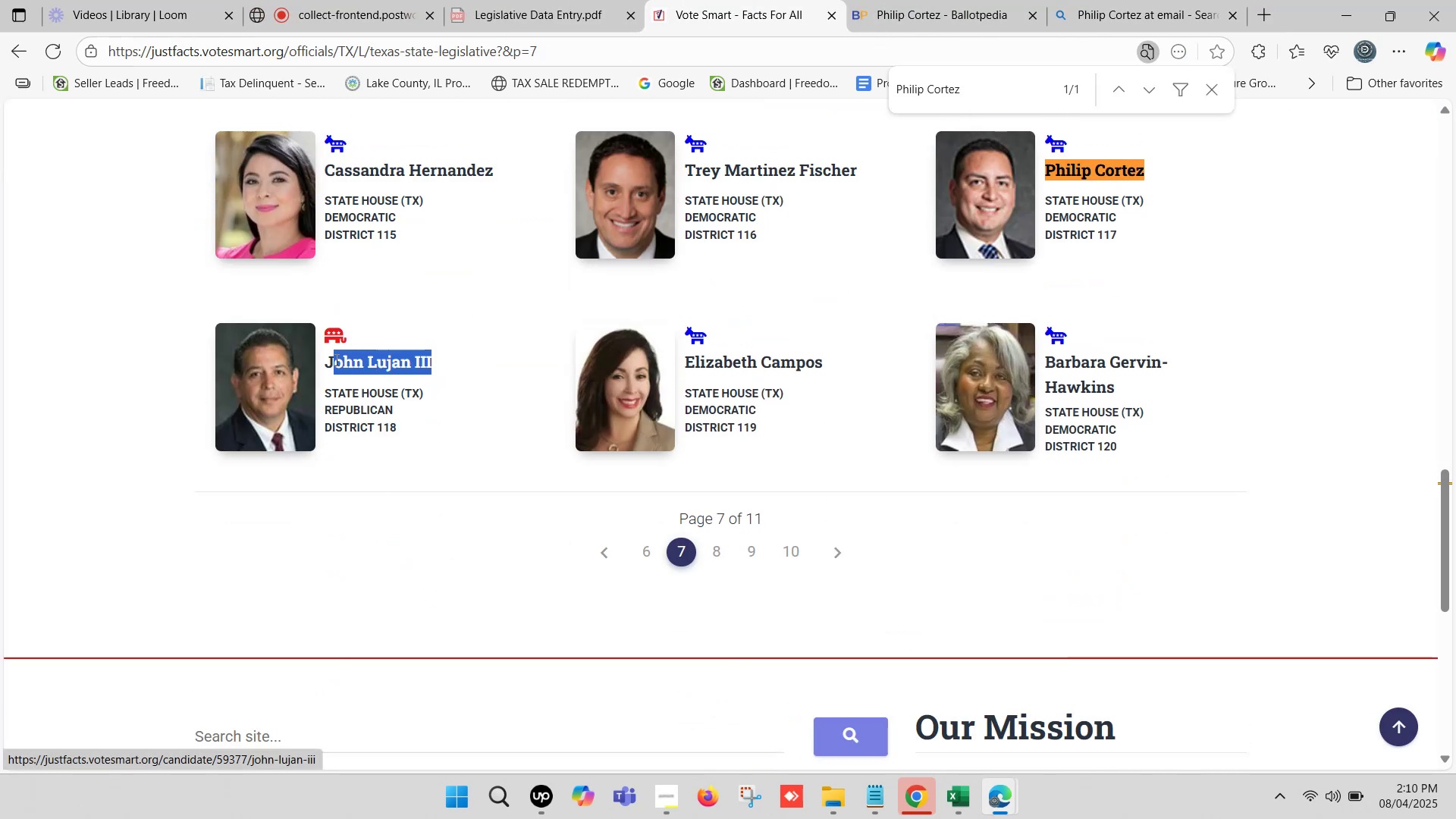 
key(Control+C)
 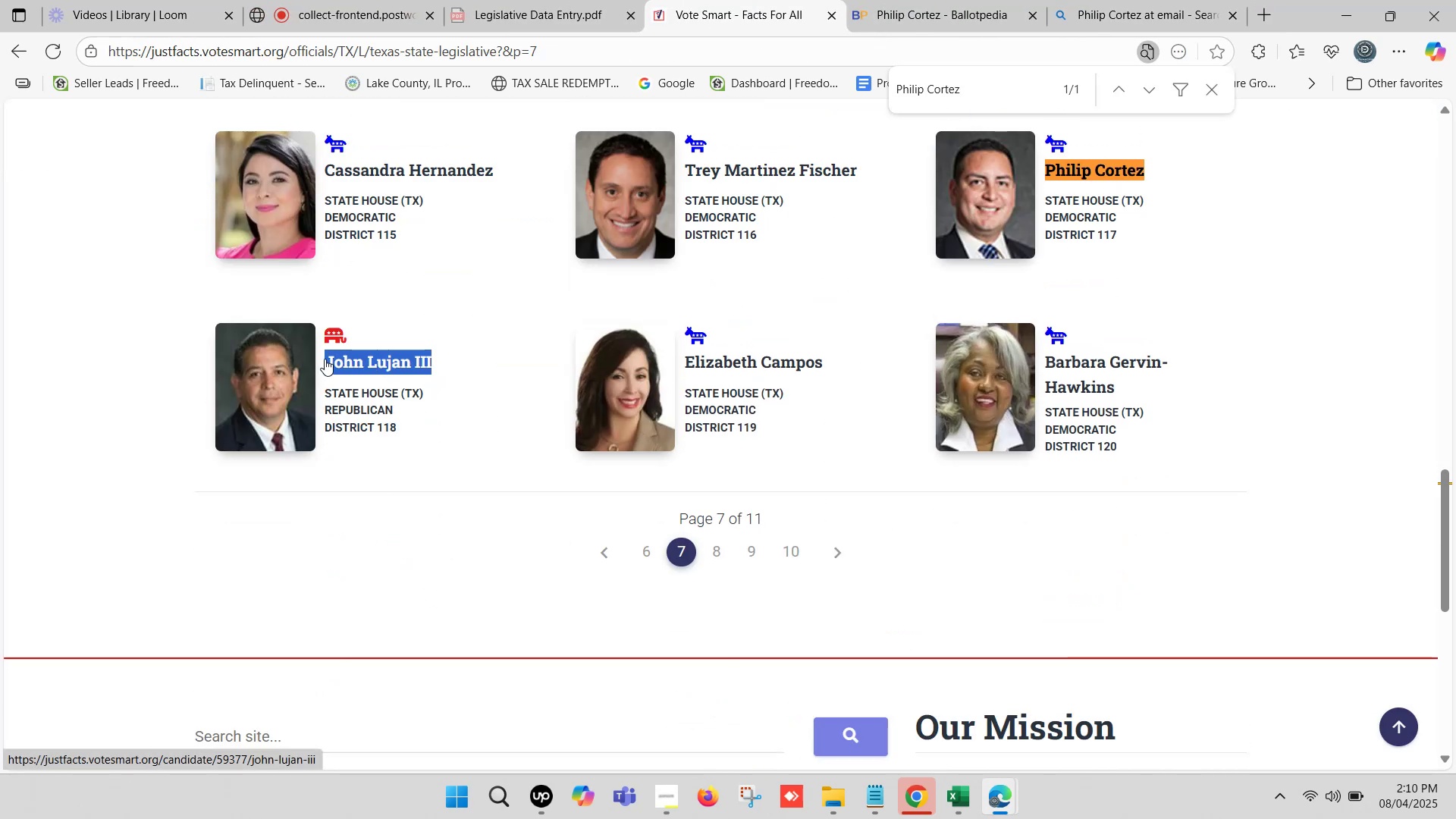 
key(Control+F)
 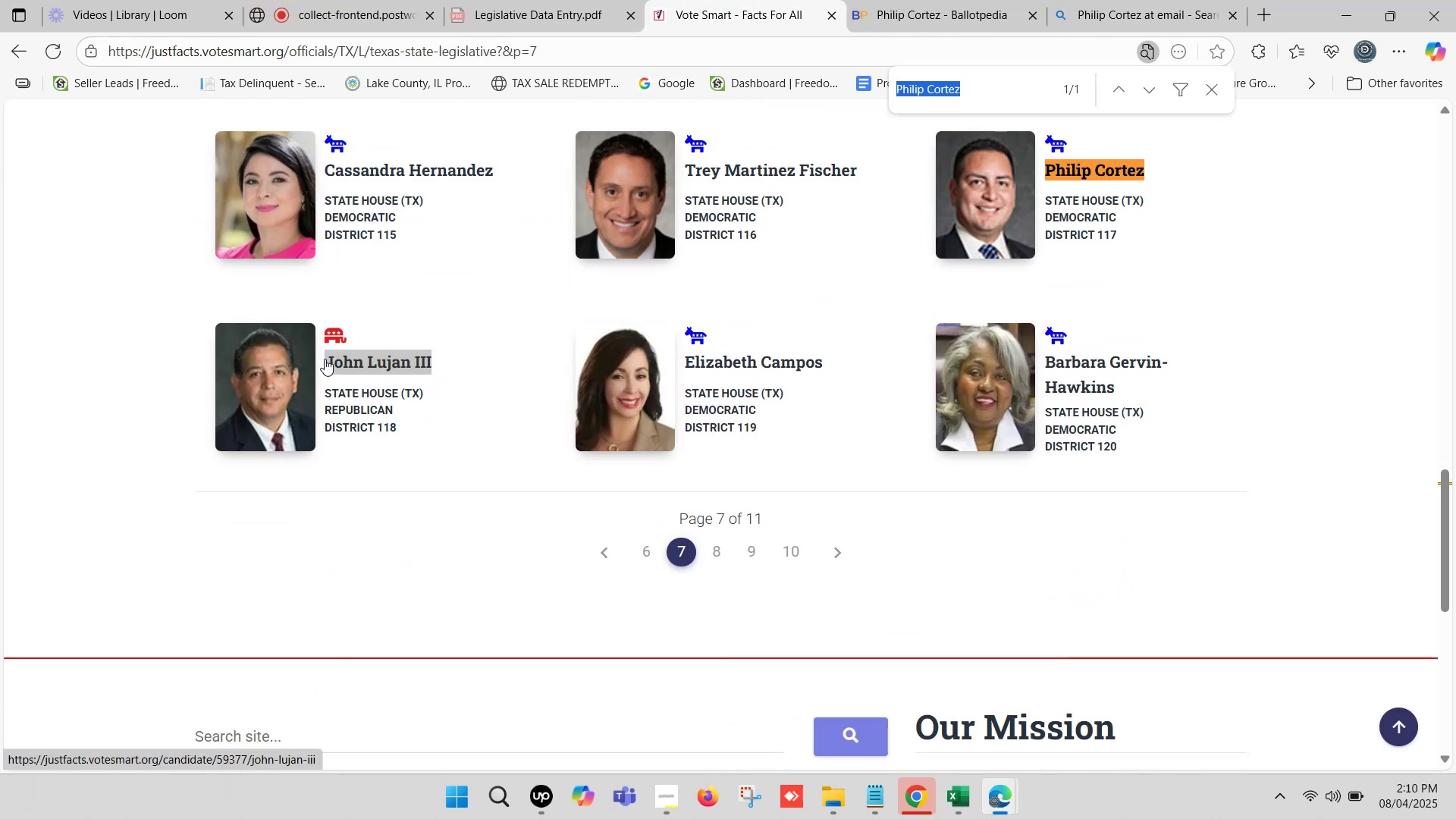 
key(Control+V)
 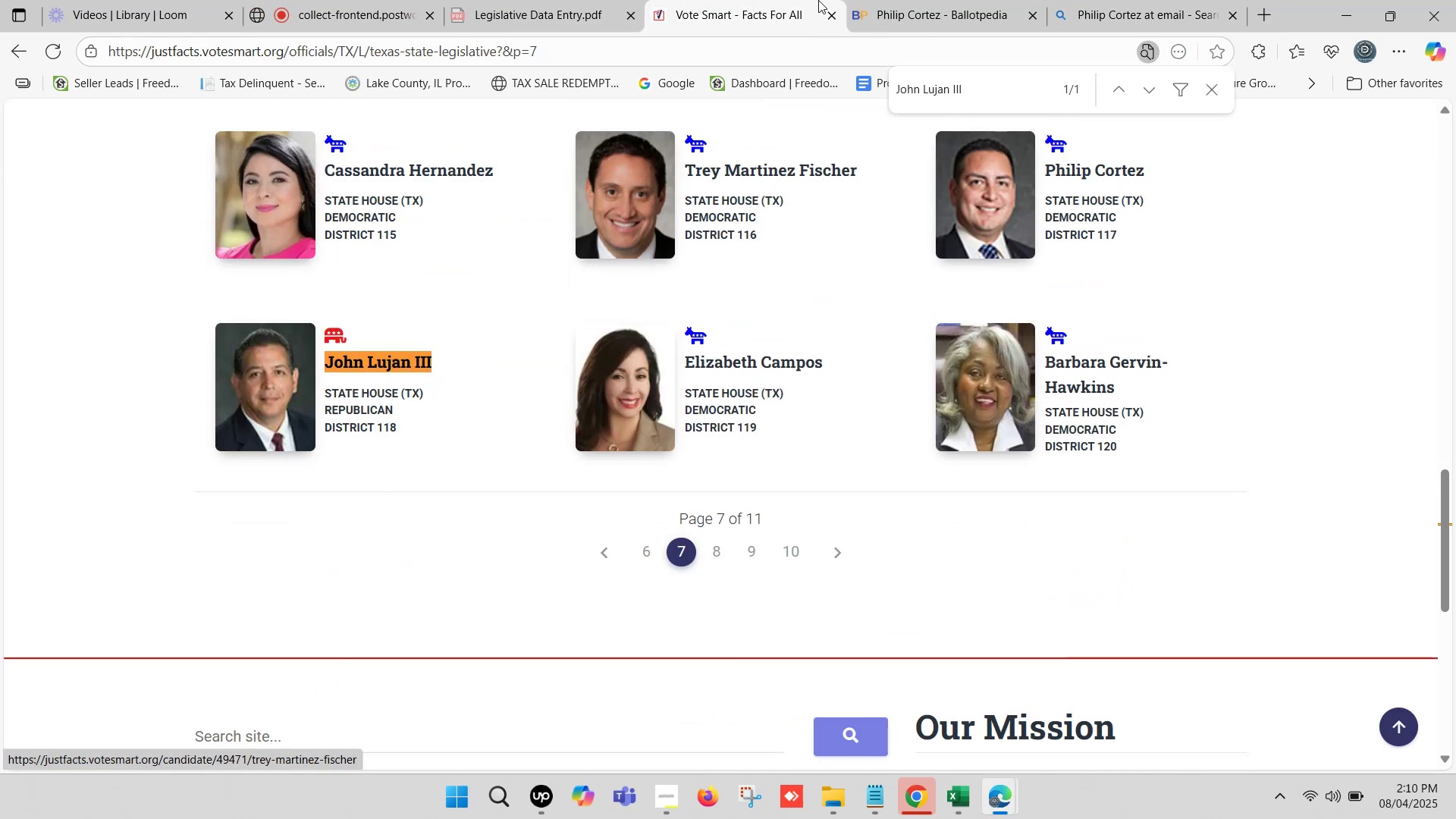 
left_click([946, 0])
 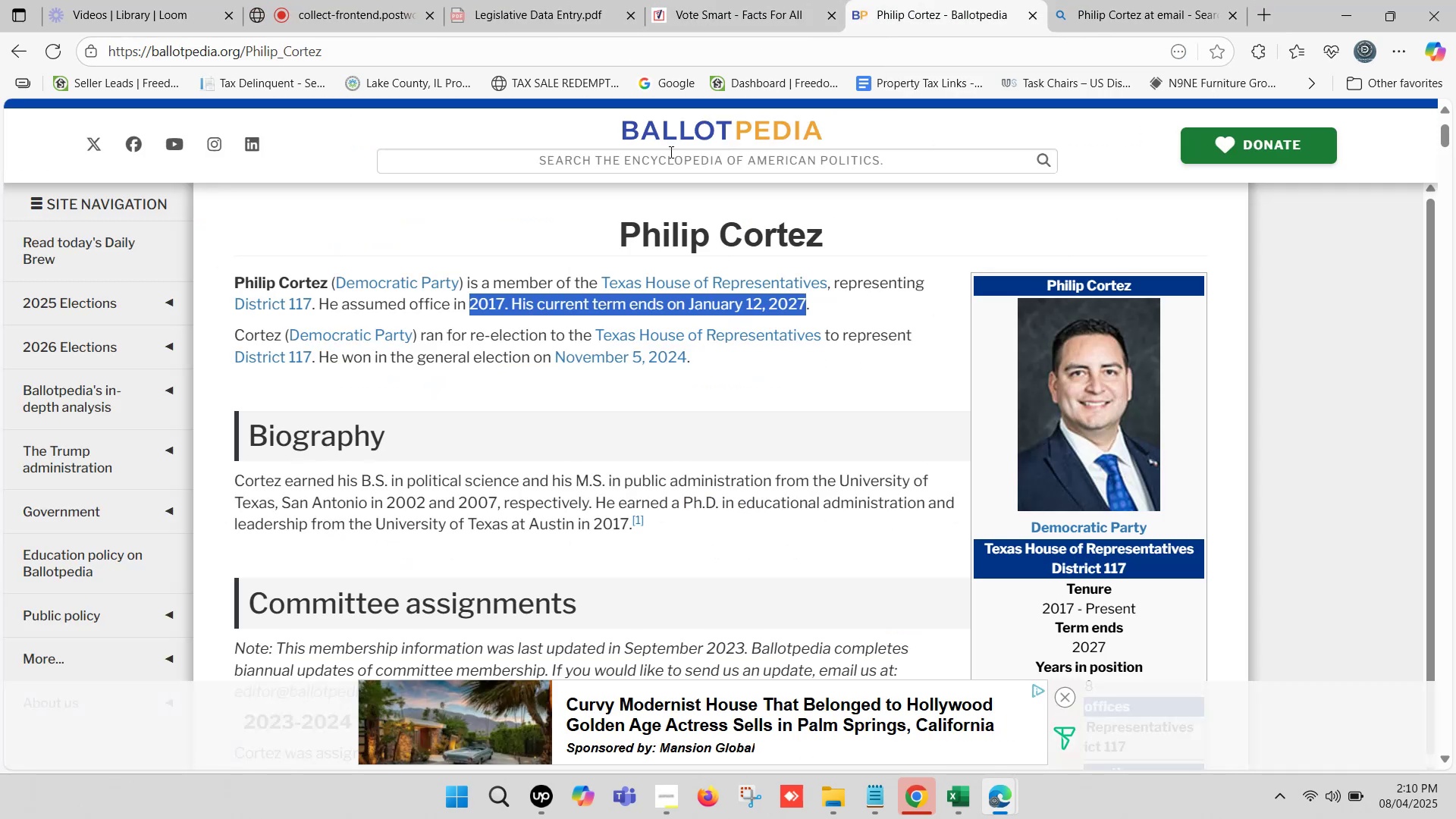 
left_click([670, 152])
 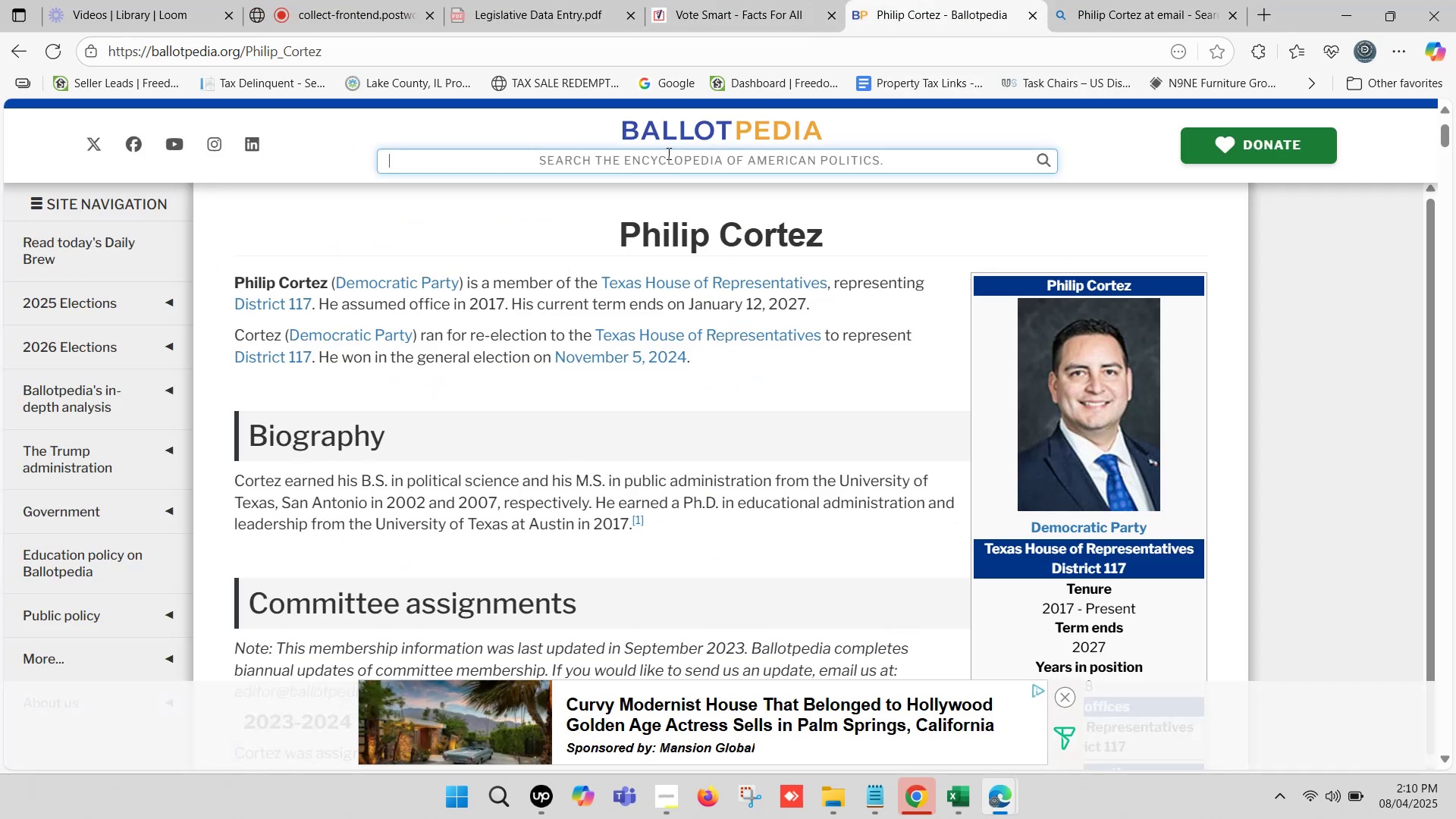 
key(Control+ControlLeft)
 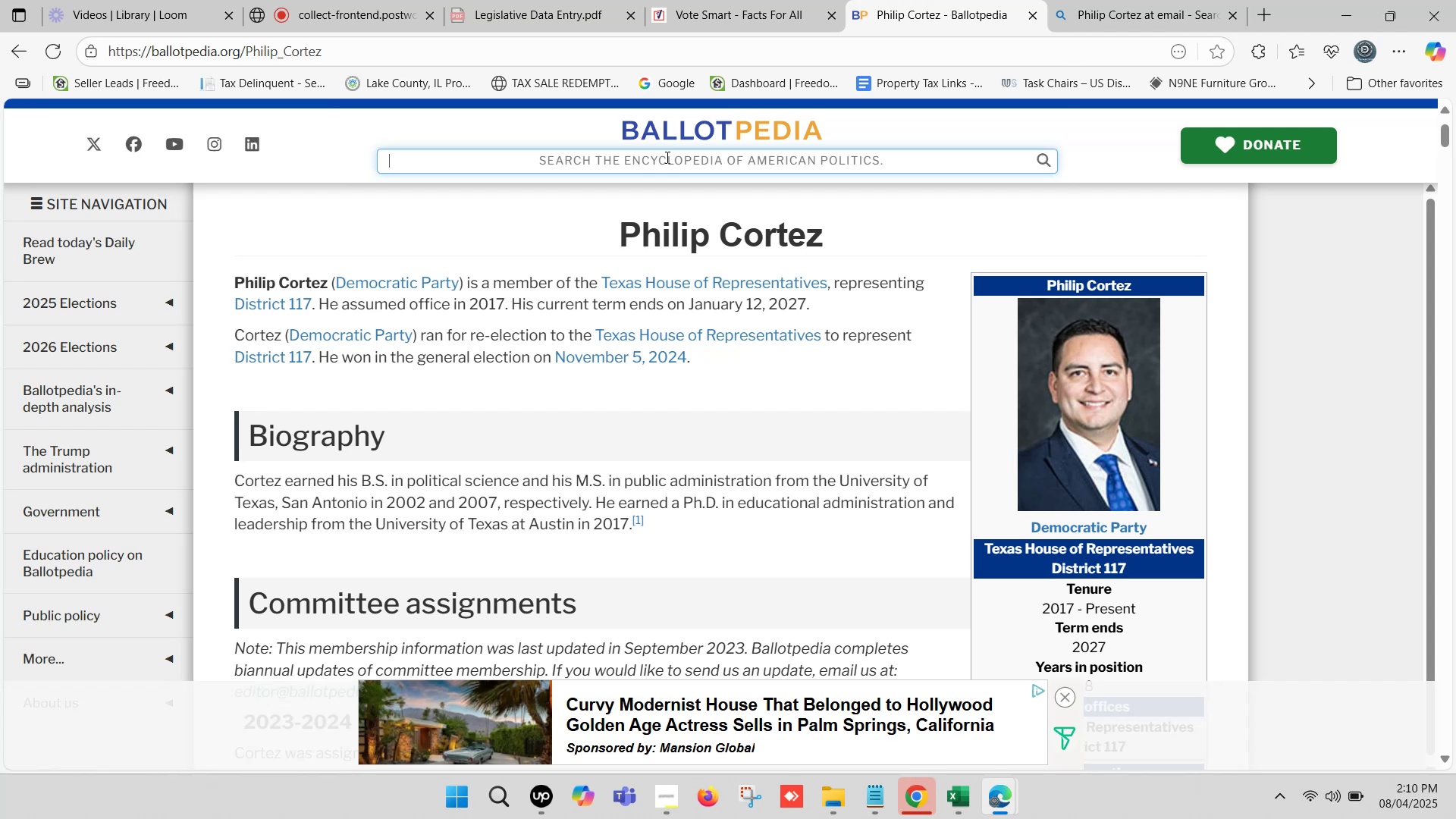 
key(Control+V)
 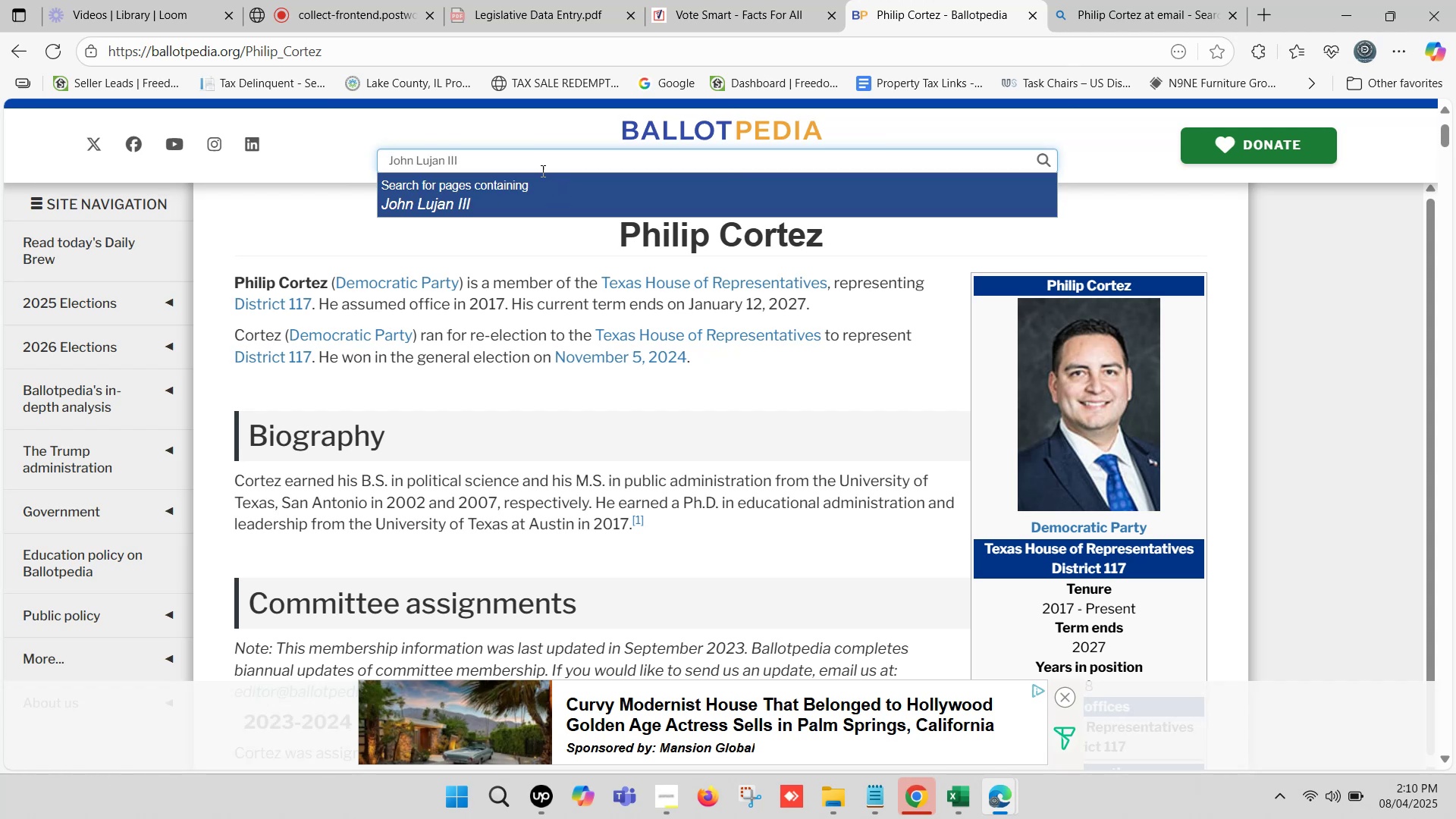 
left_click([500, 196])
 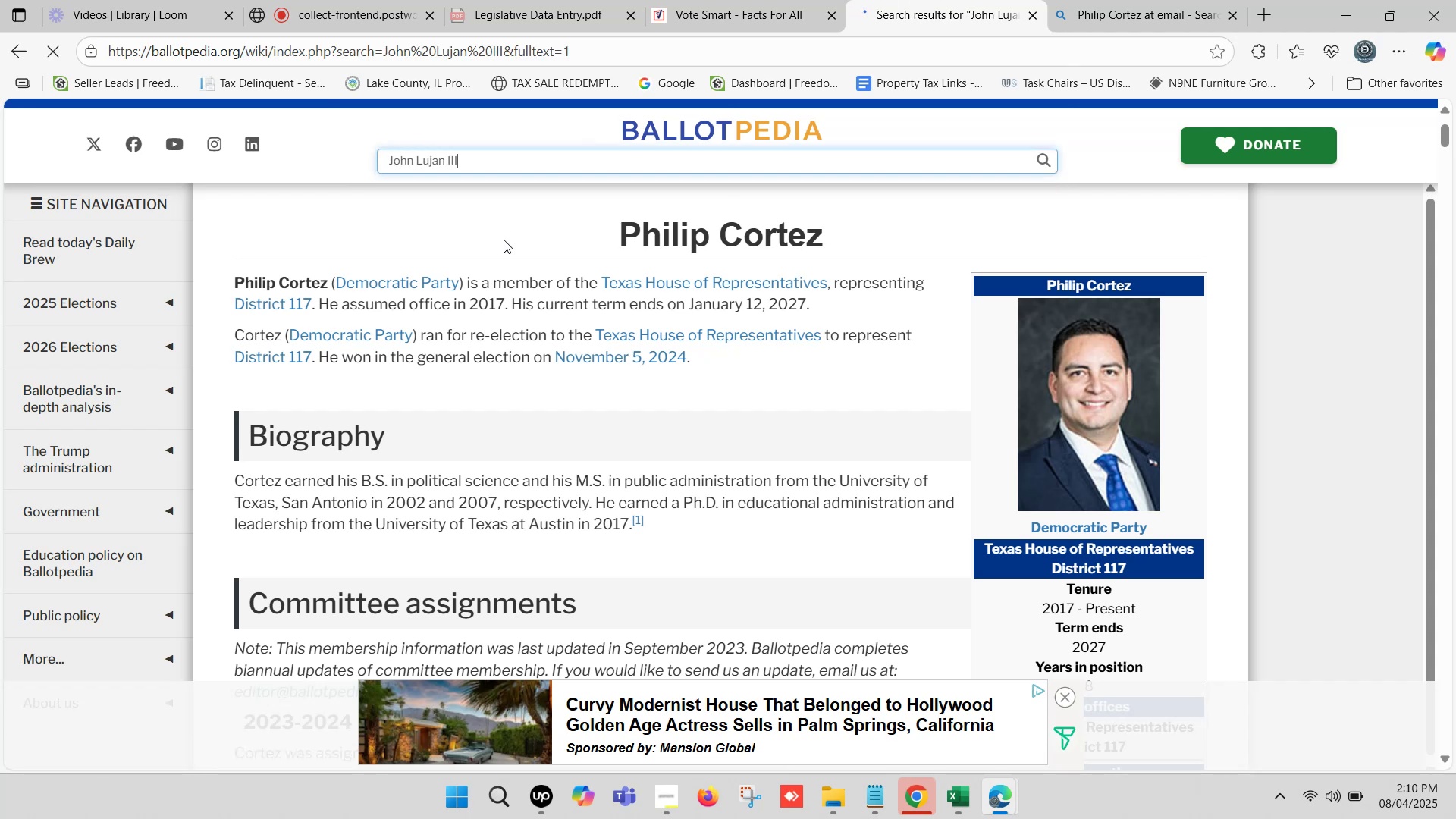 
wait(9.04)
 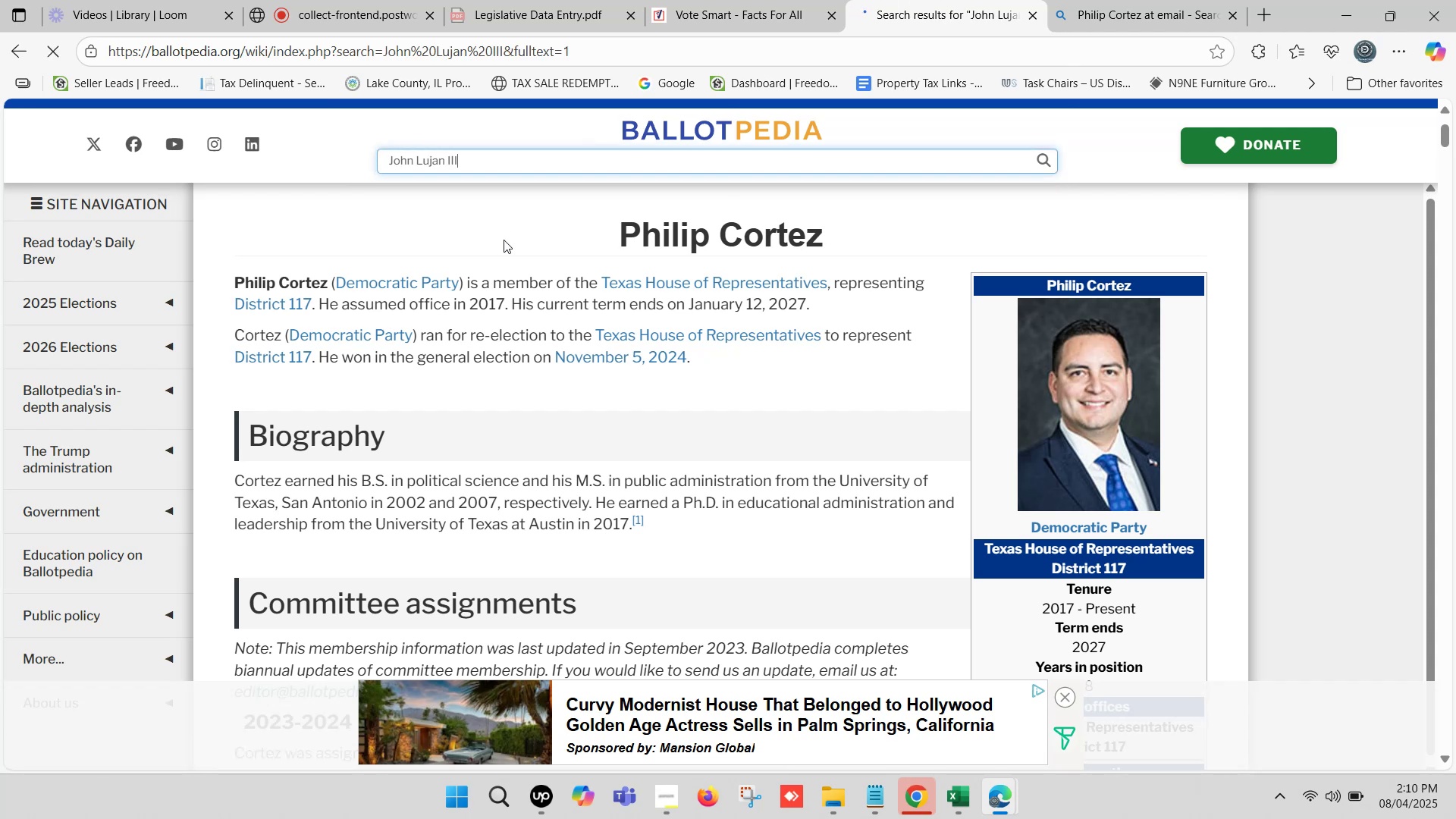 
scroll: coordinate [664, 322], scroll_direction: down, amount: 1.0
 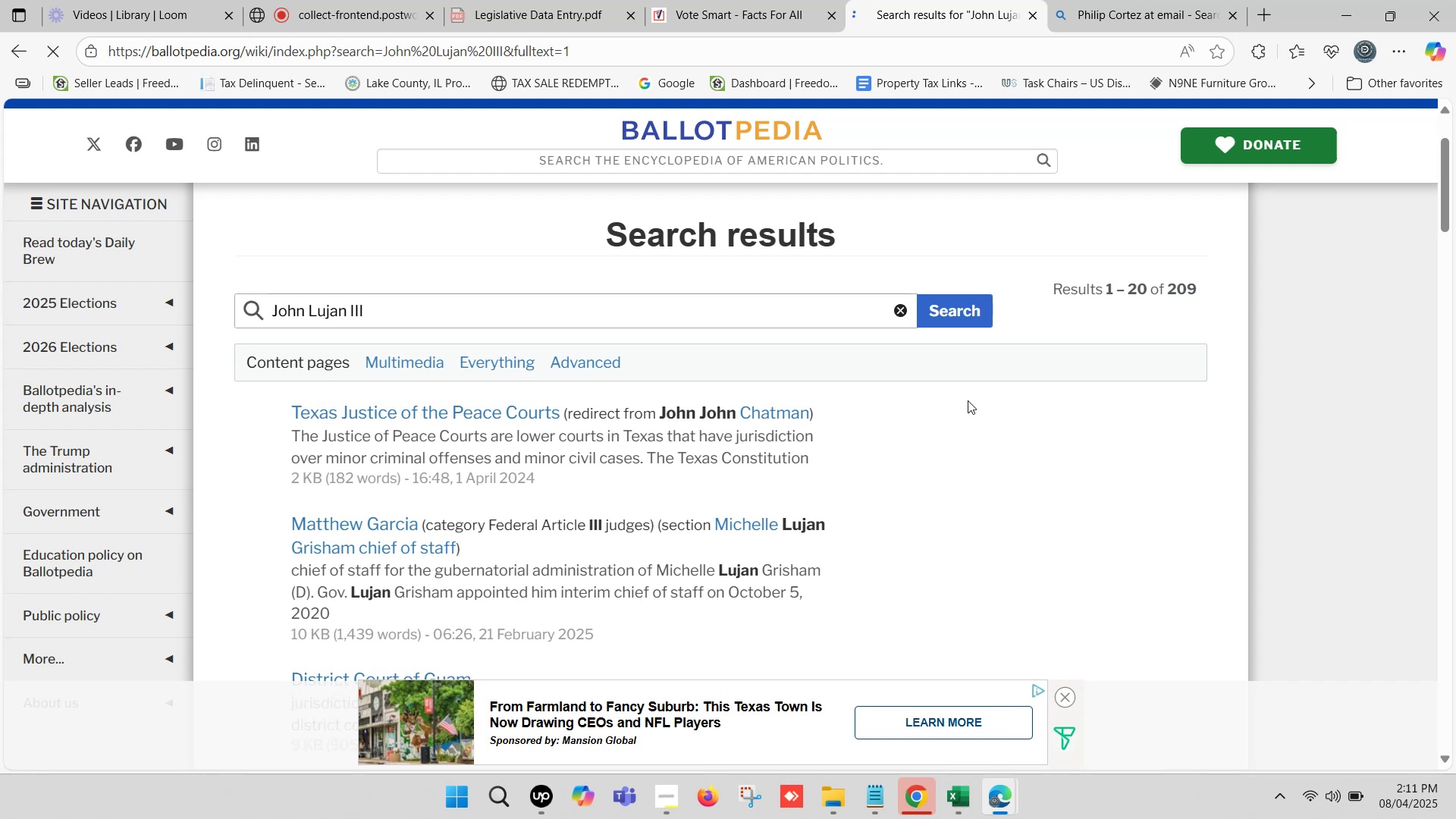 
wait(13.78)
 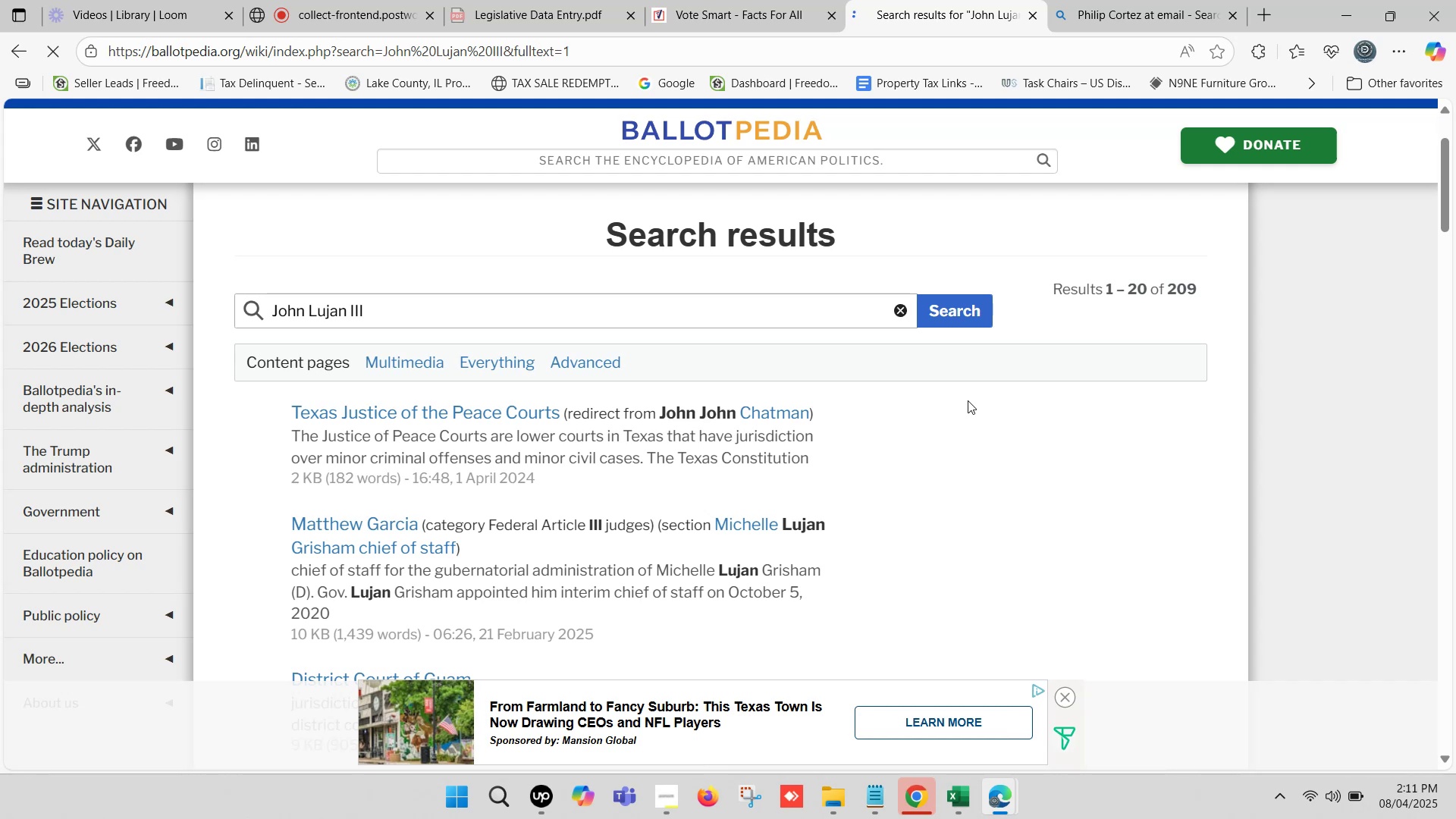 
scroll: coordinate [921, 365], scroll_direction: down, amount: 1.0
 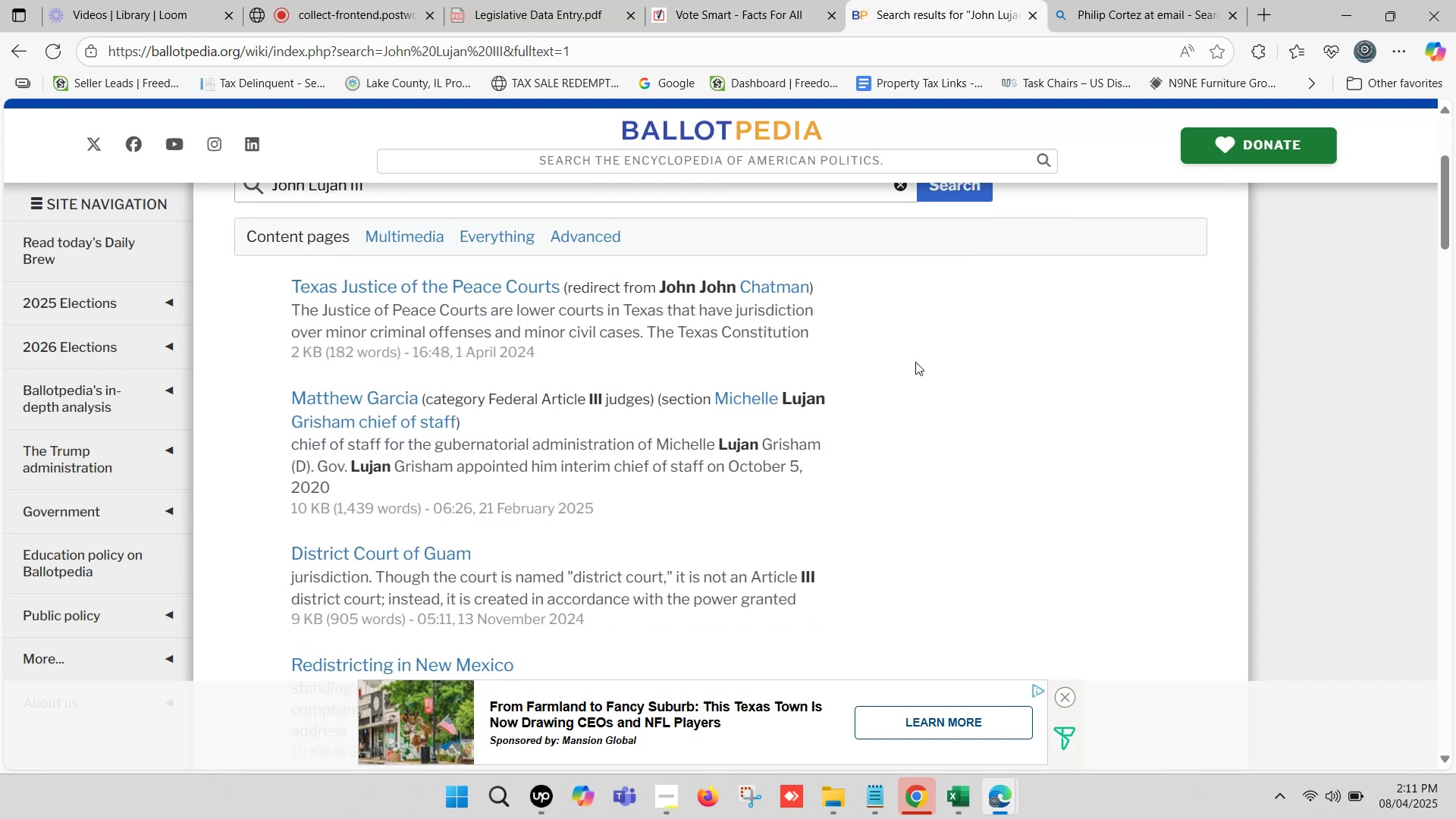 
scroll: coordinate [915, 362], scroll_direction: up, amount: 1.0
 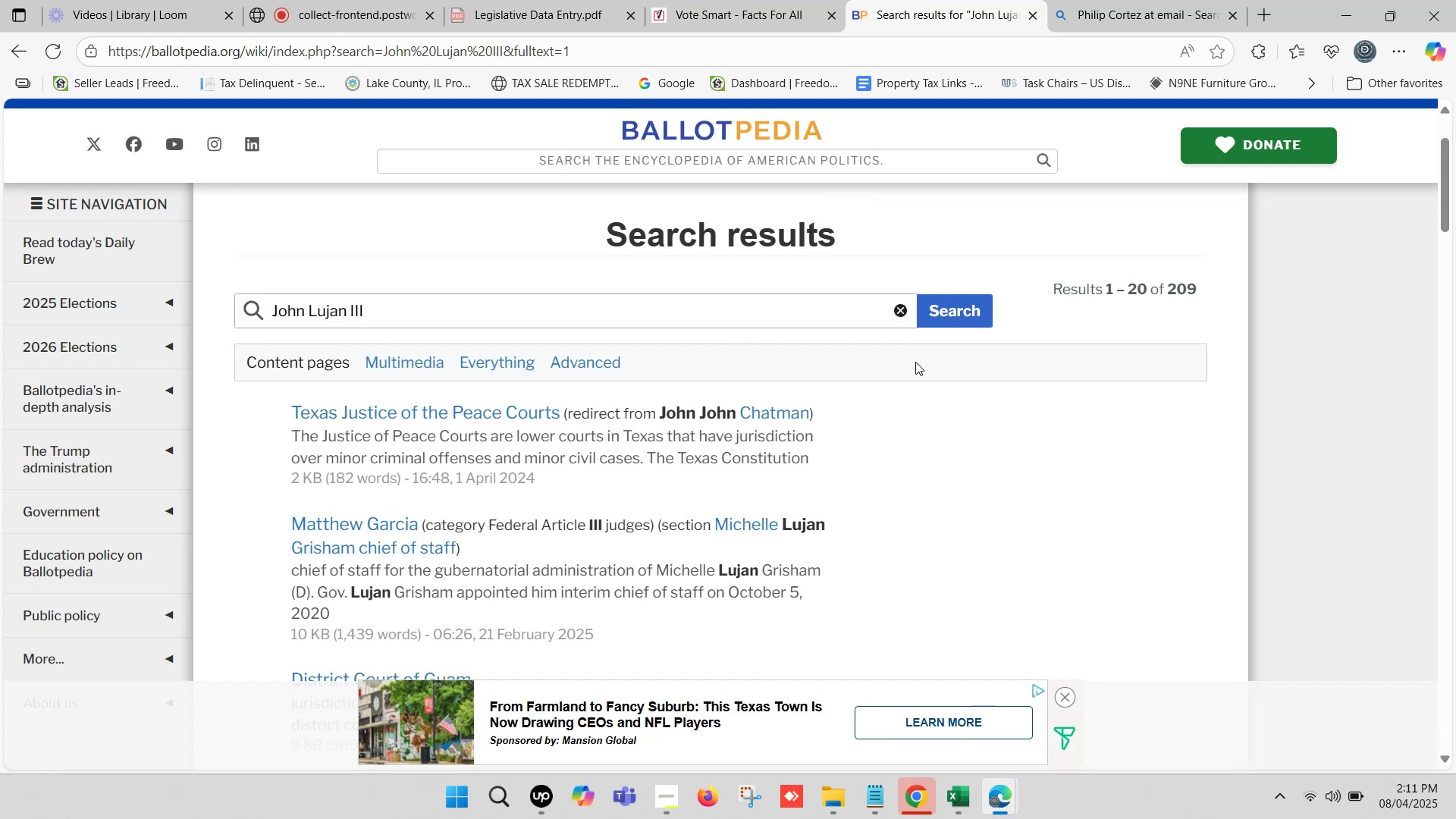 
scroll: coordinate [916, 362], scroll_direction: down, amount: 1.0
 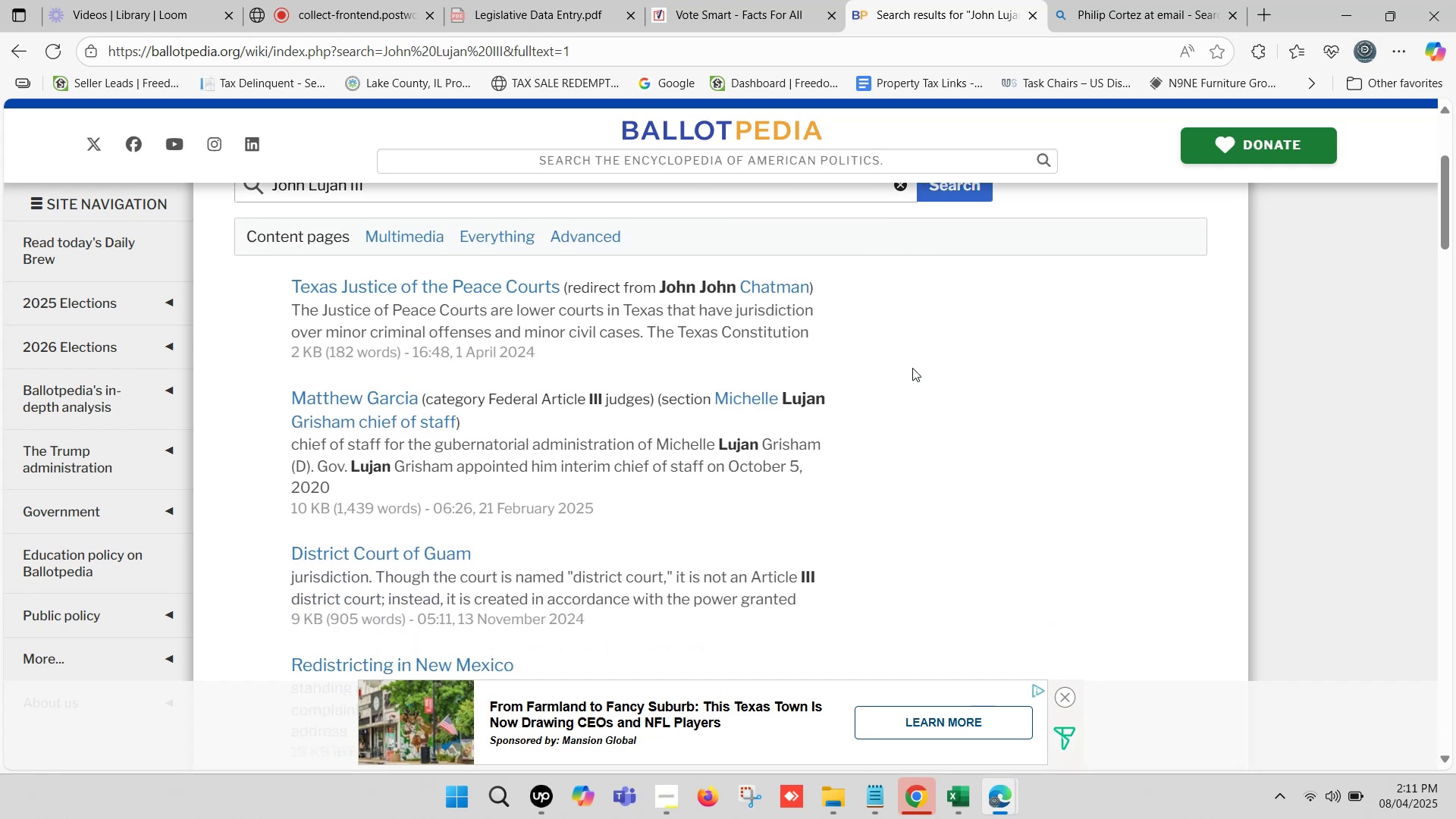 
wait(5.93)
 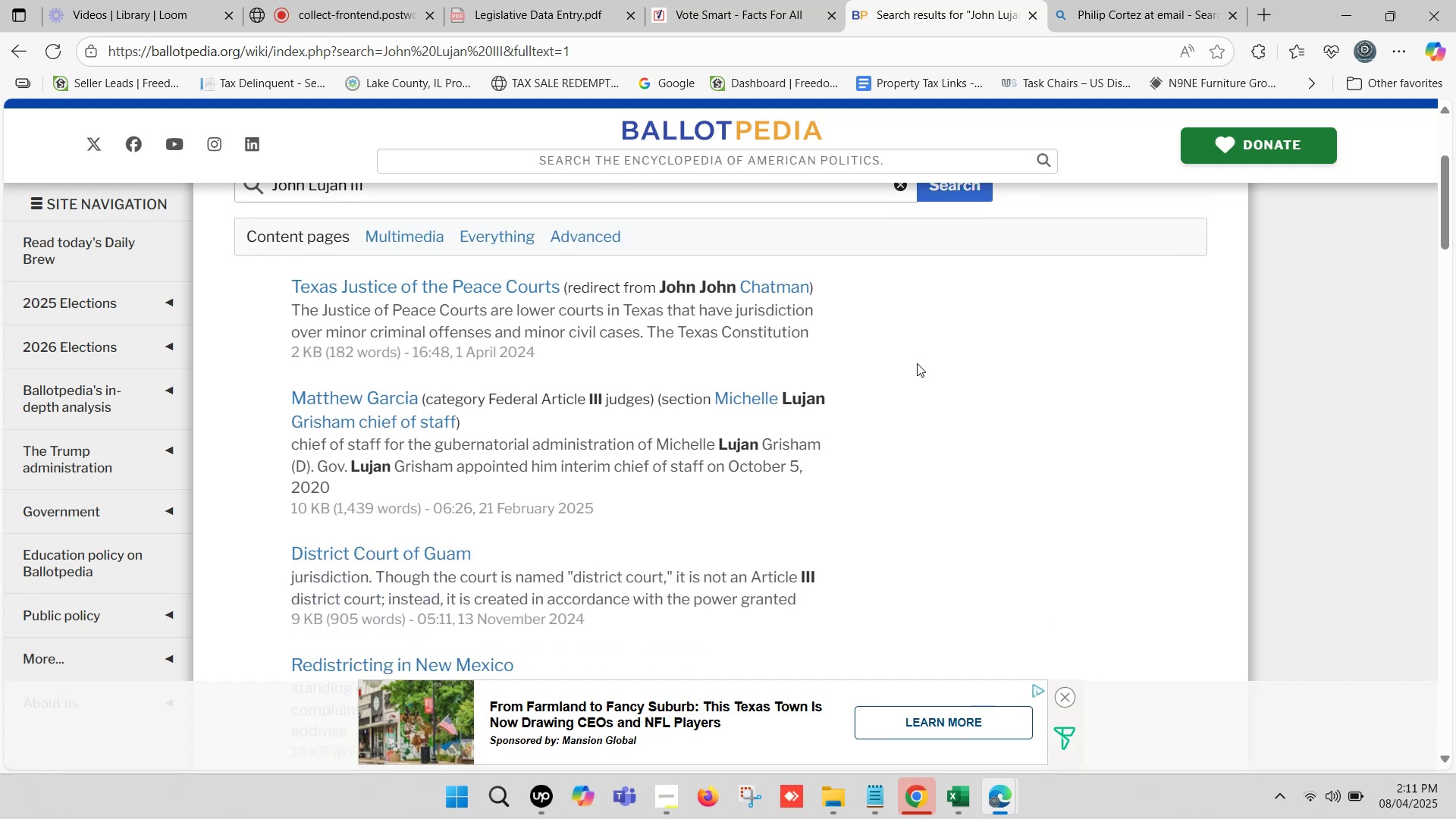 
scroll: coordinate [855, 375], scroll_direction: up, amount: 2.0
 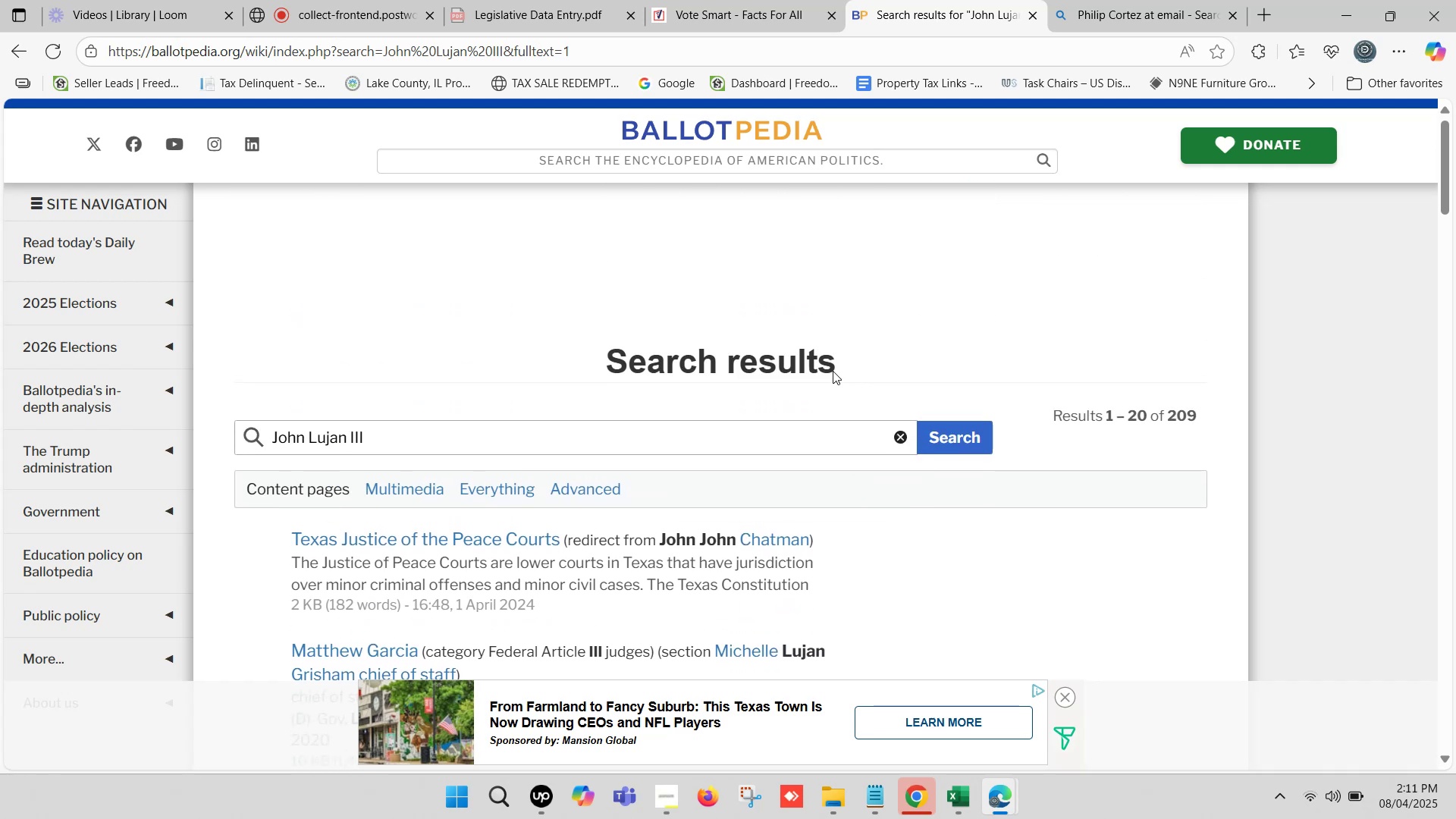 
scroll: coordinate [667, 321], scroll_direction: down, amount: 1.0
 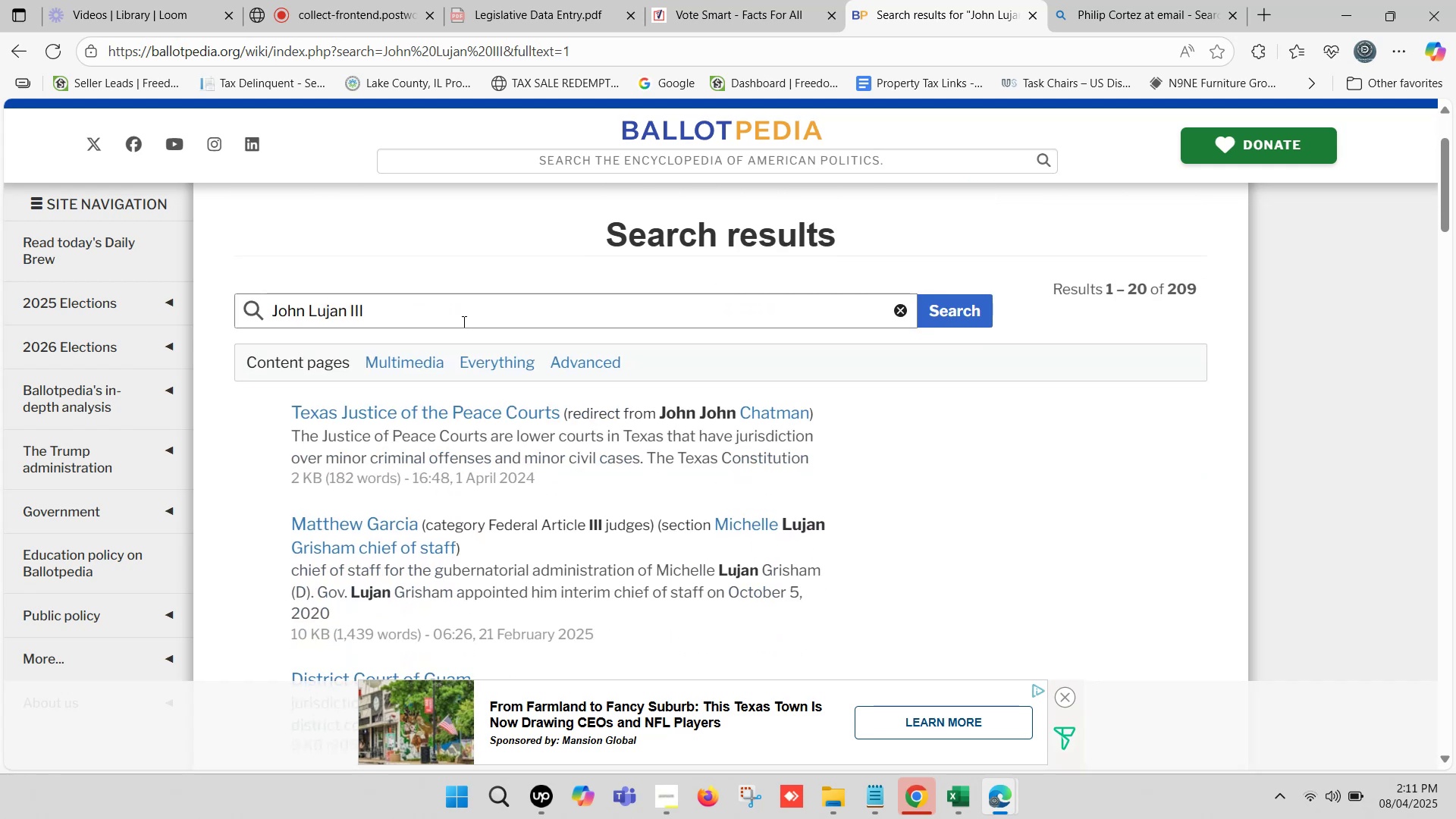 
left_click([444, 316])
 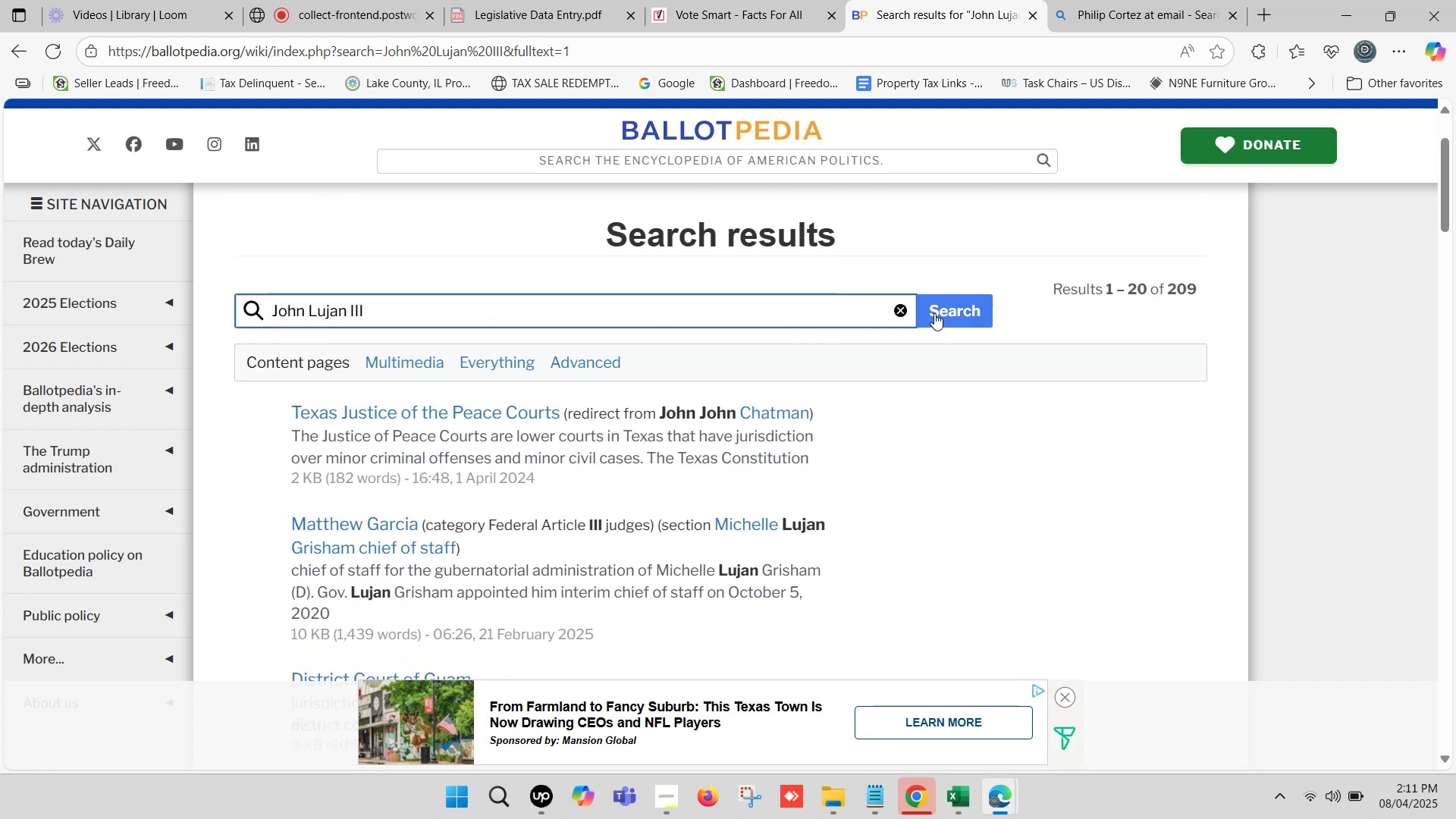 
left_click([945, 311])
 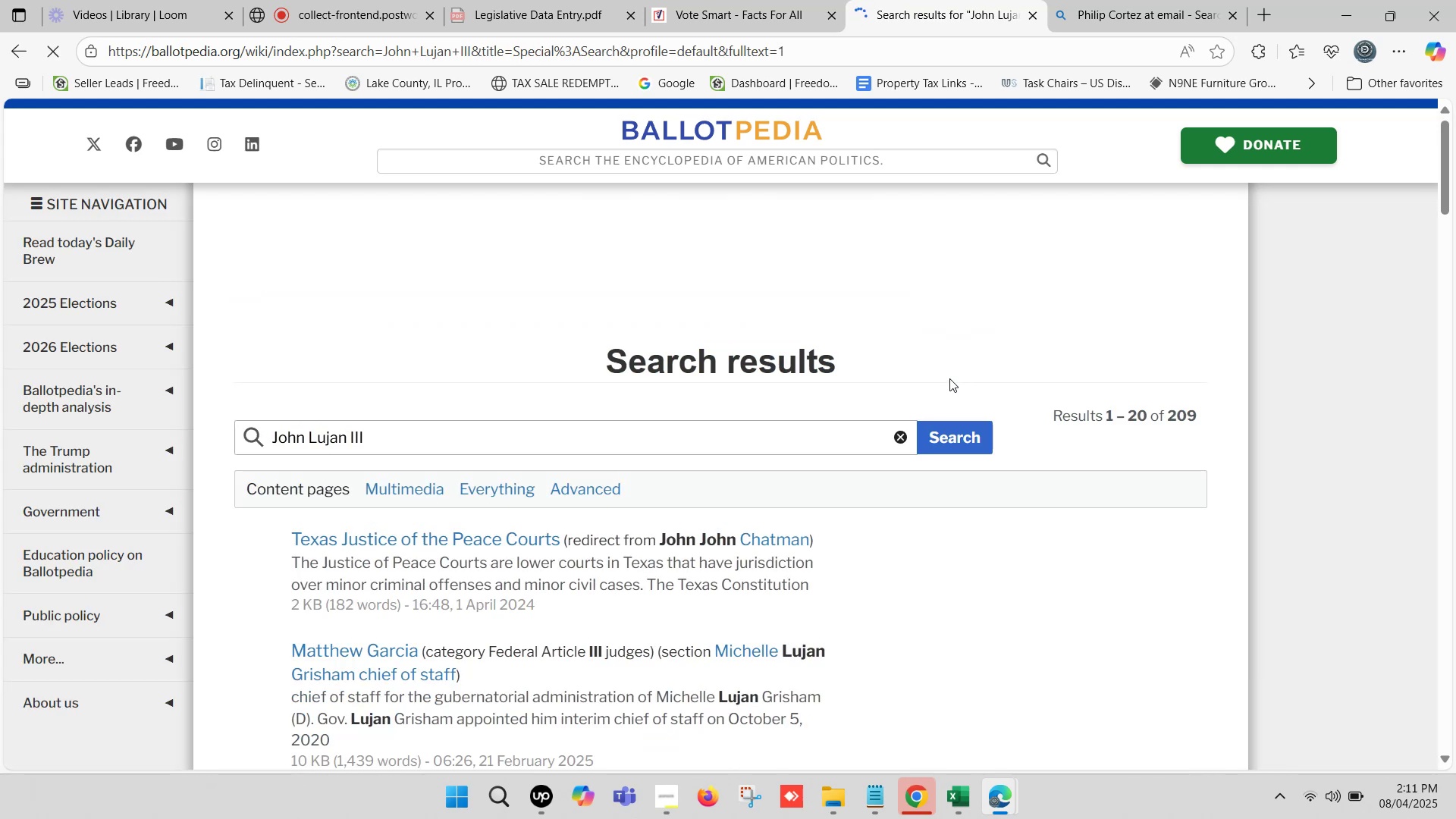 
wait(5.95)
 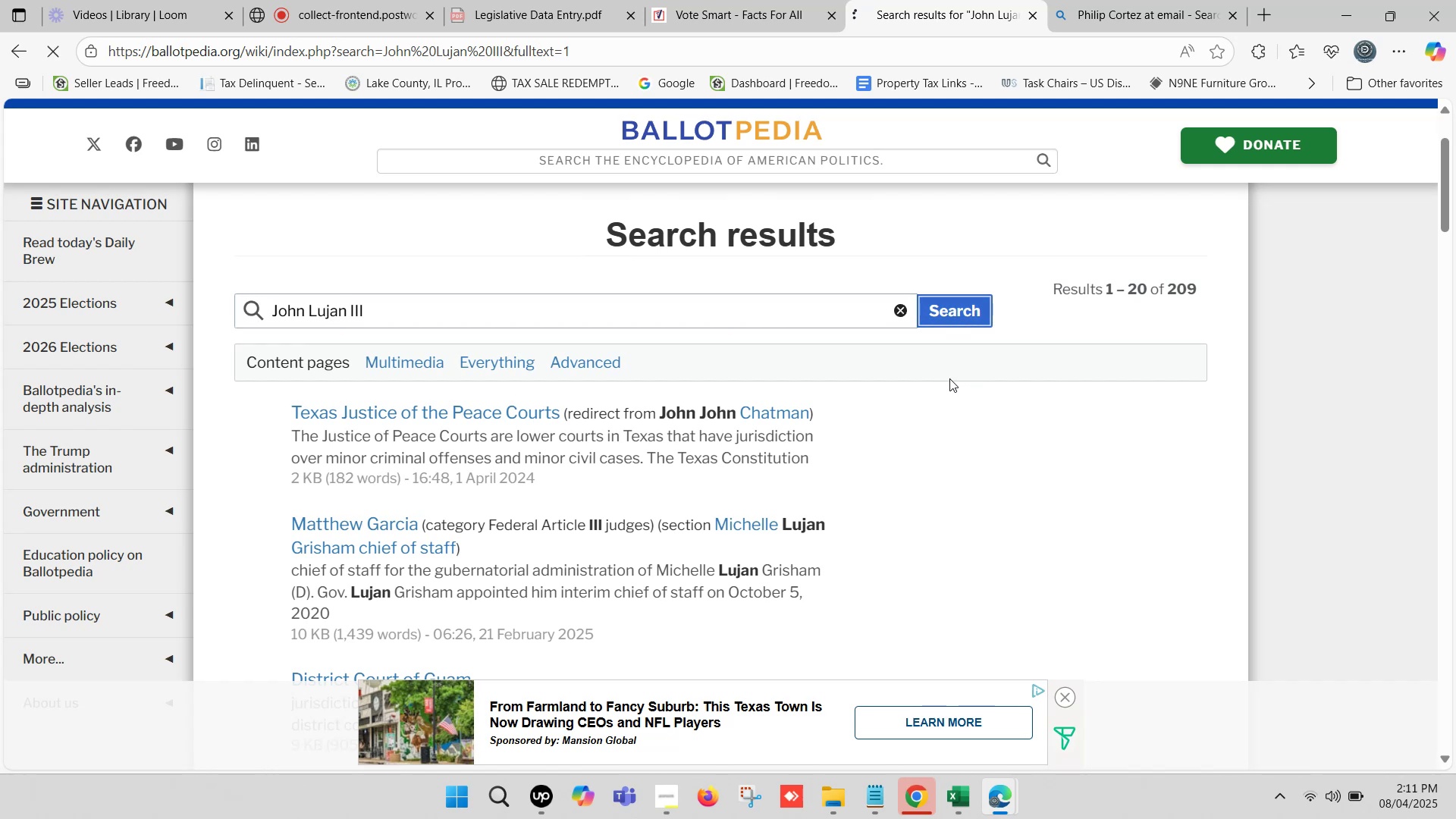 
scroll: coordinate [949, 378], scroll_direction: down, amount: 2.0
 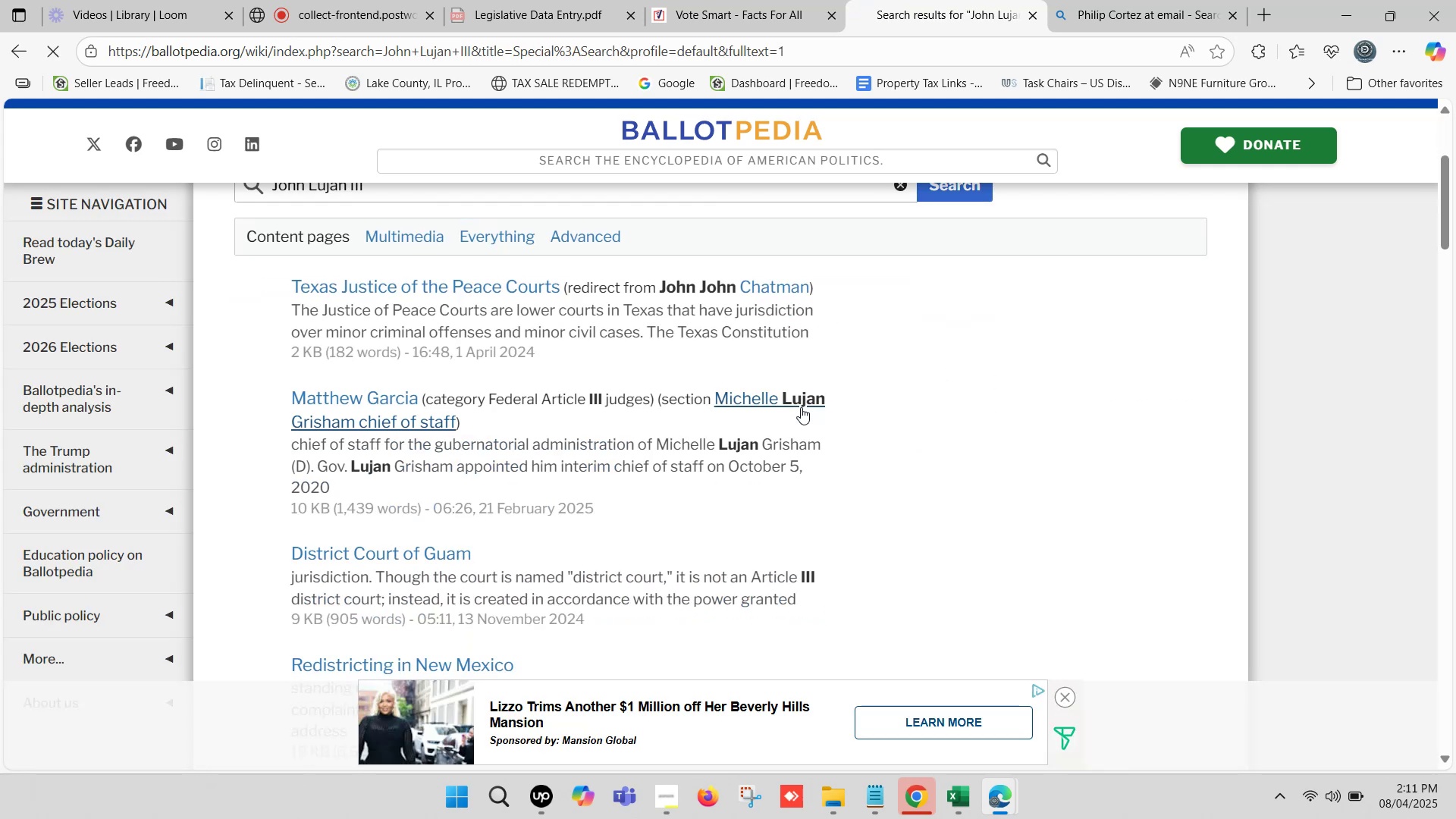 
scroll: coordinate [669, 372], scroll_direction: up, amount: 1.0
 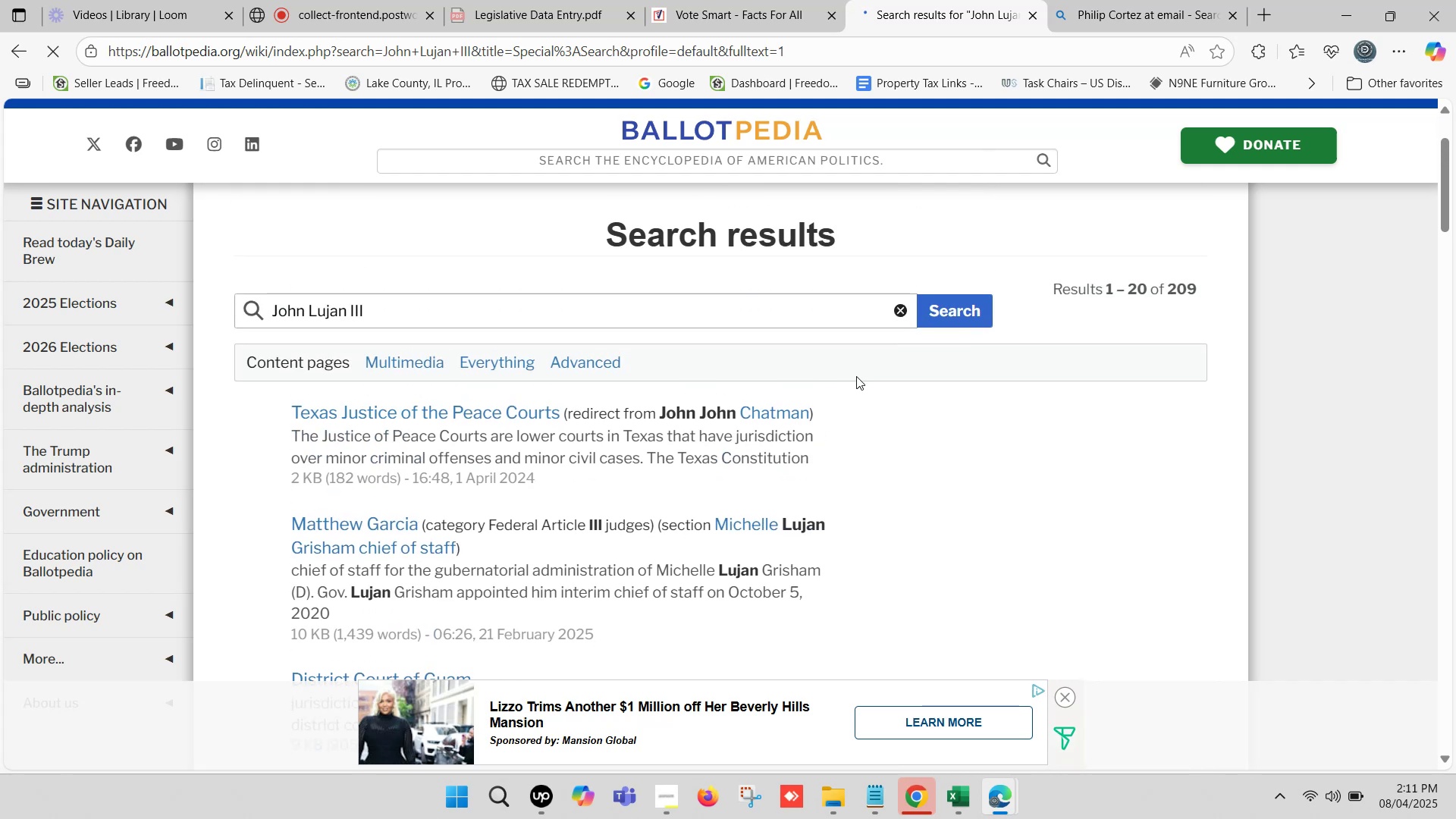 
scroll: coordinate [856, 376], scroll_direction: down, amount: 2.0
 